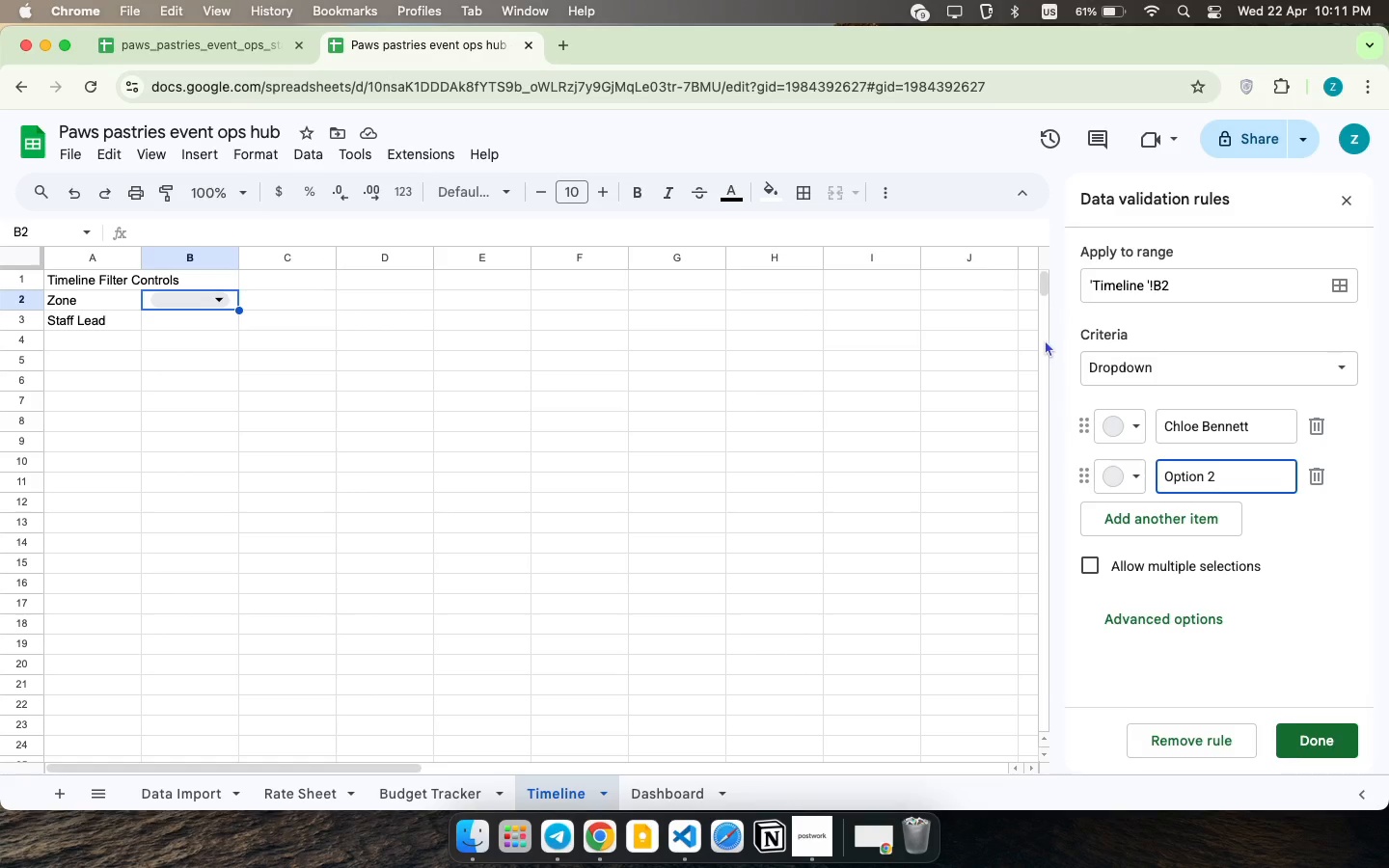 
key(Meta+CommandLeft)
 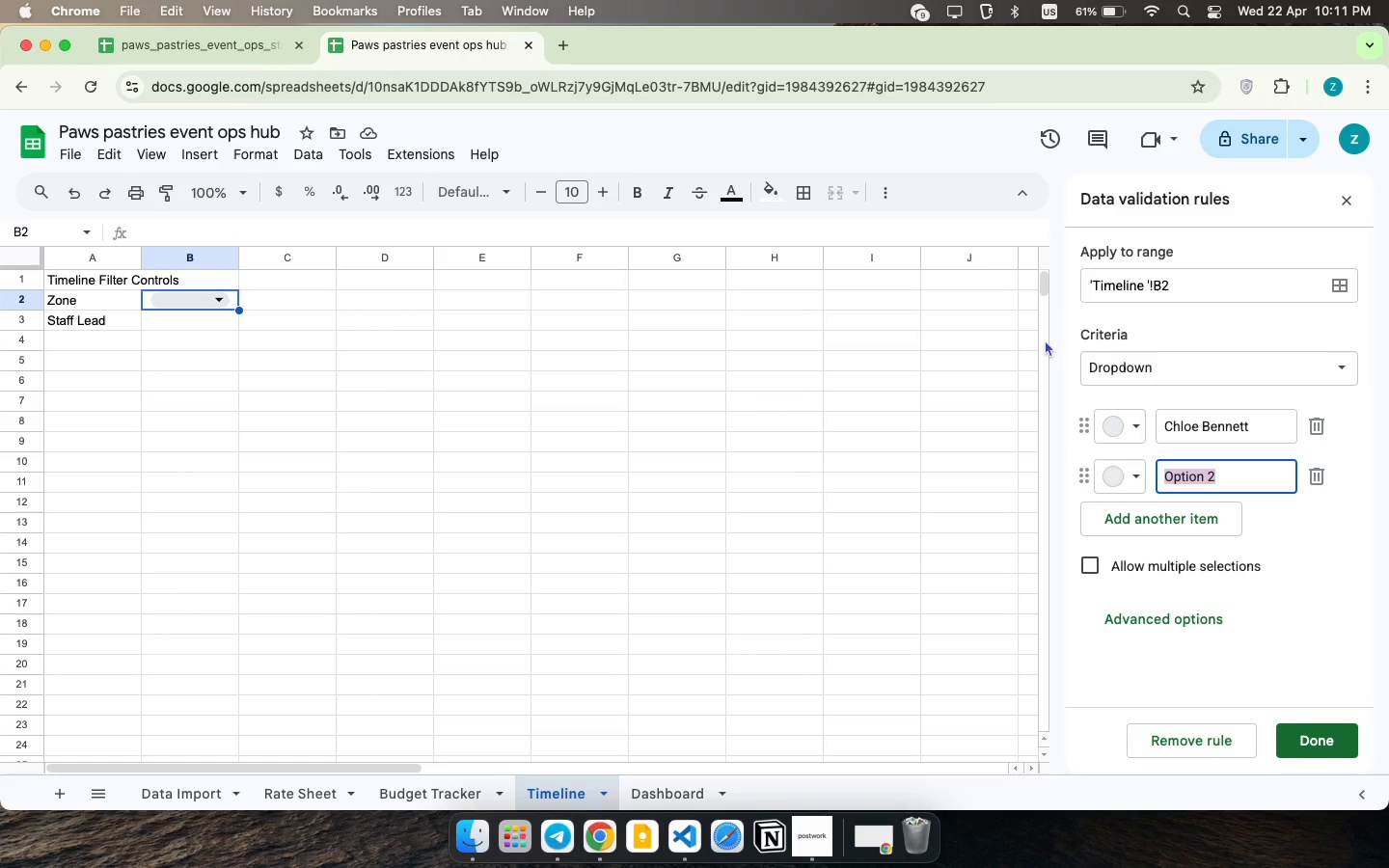 
key(Meta+A)
 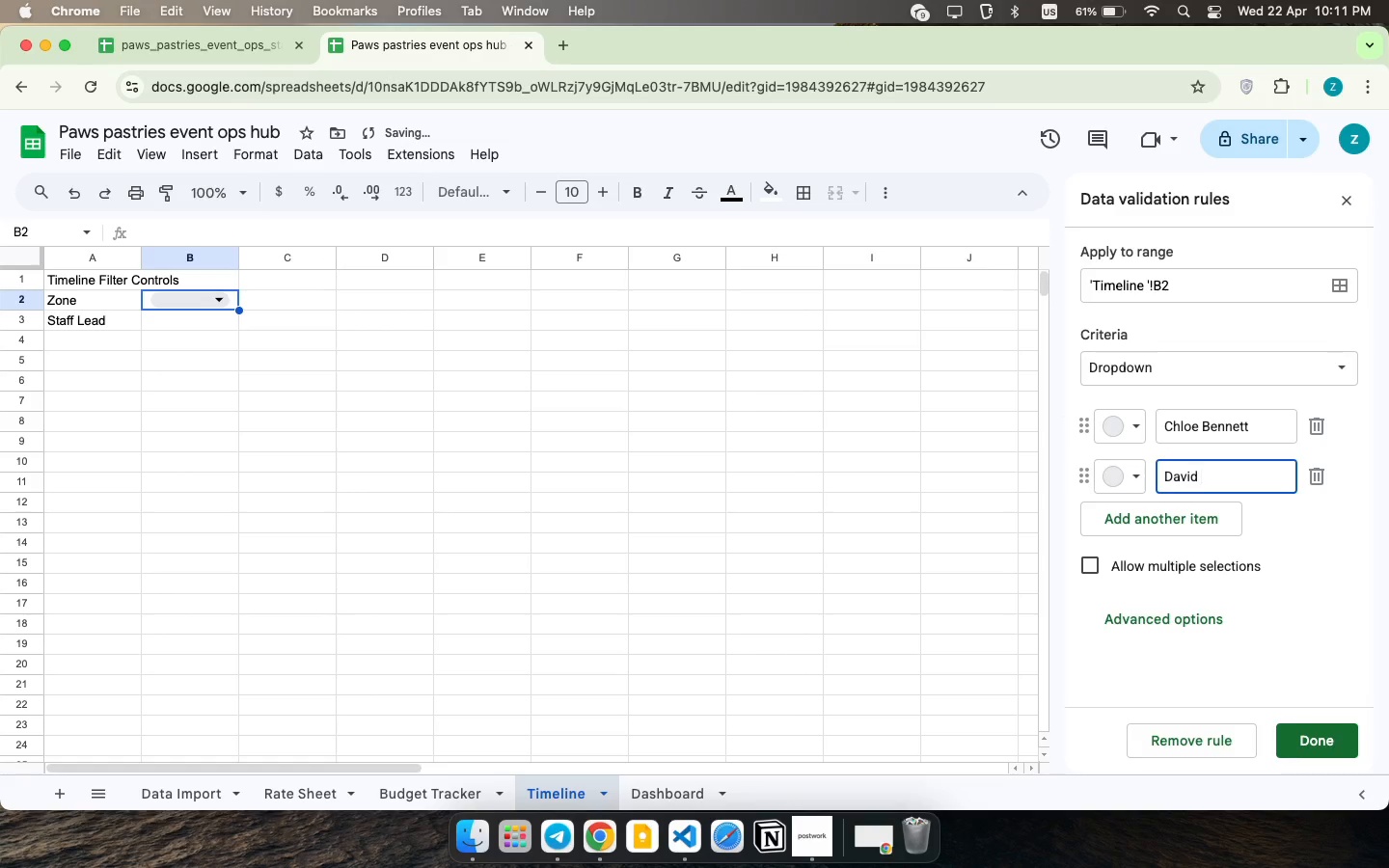 
type(David Ross)
 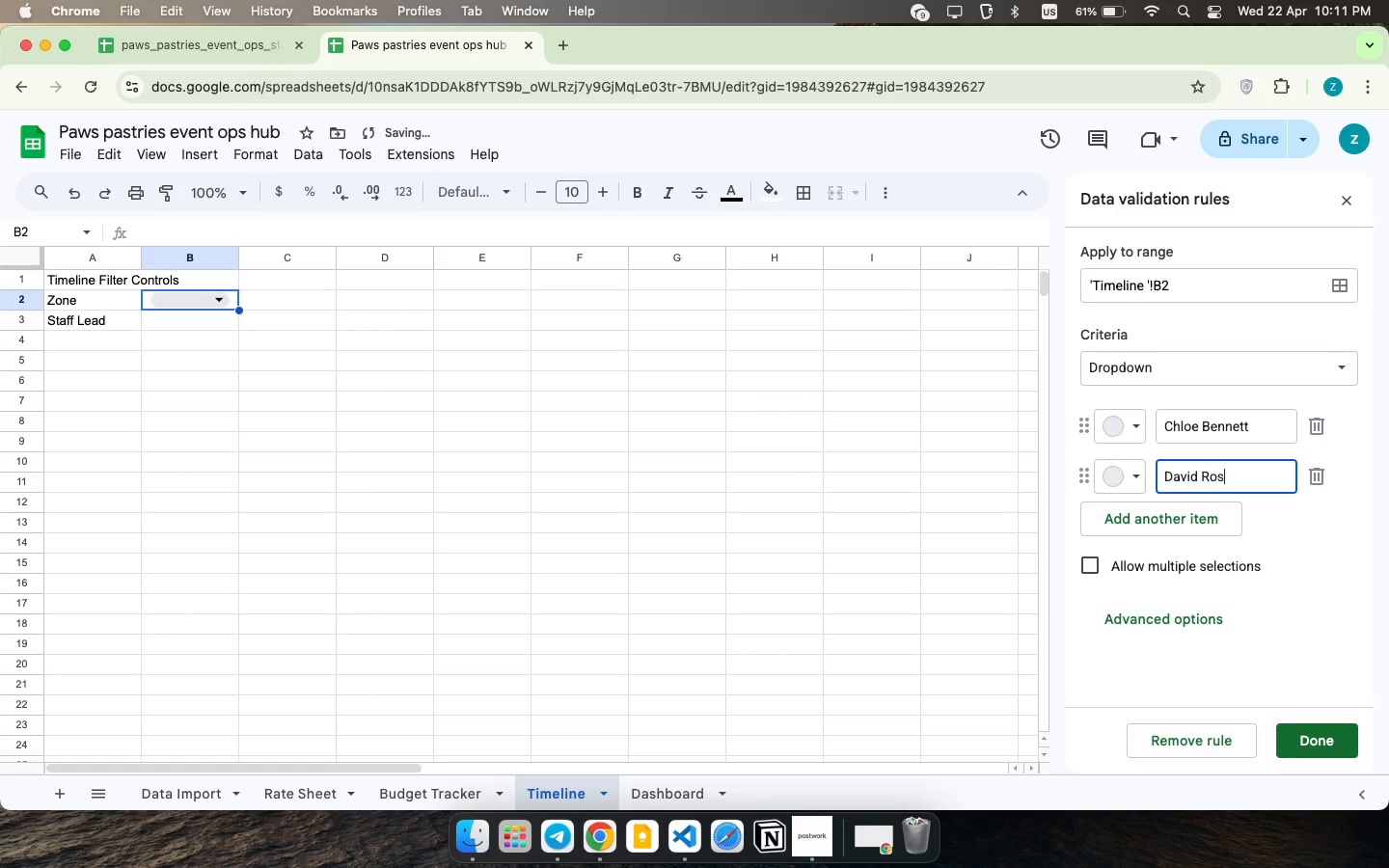 
left_click([1148, 521])
 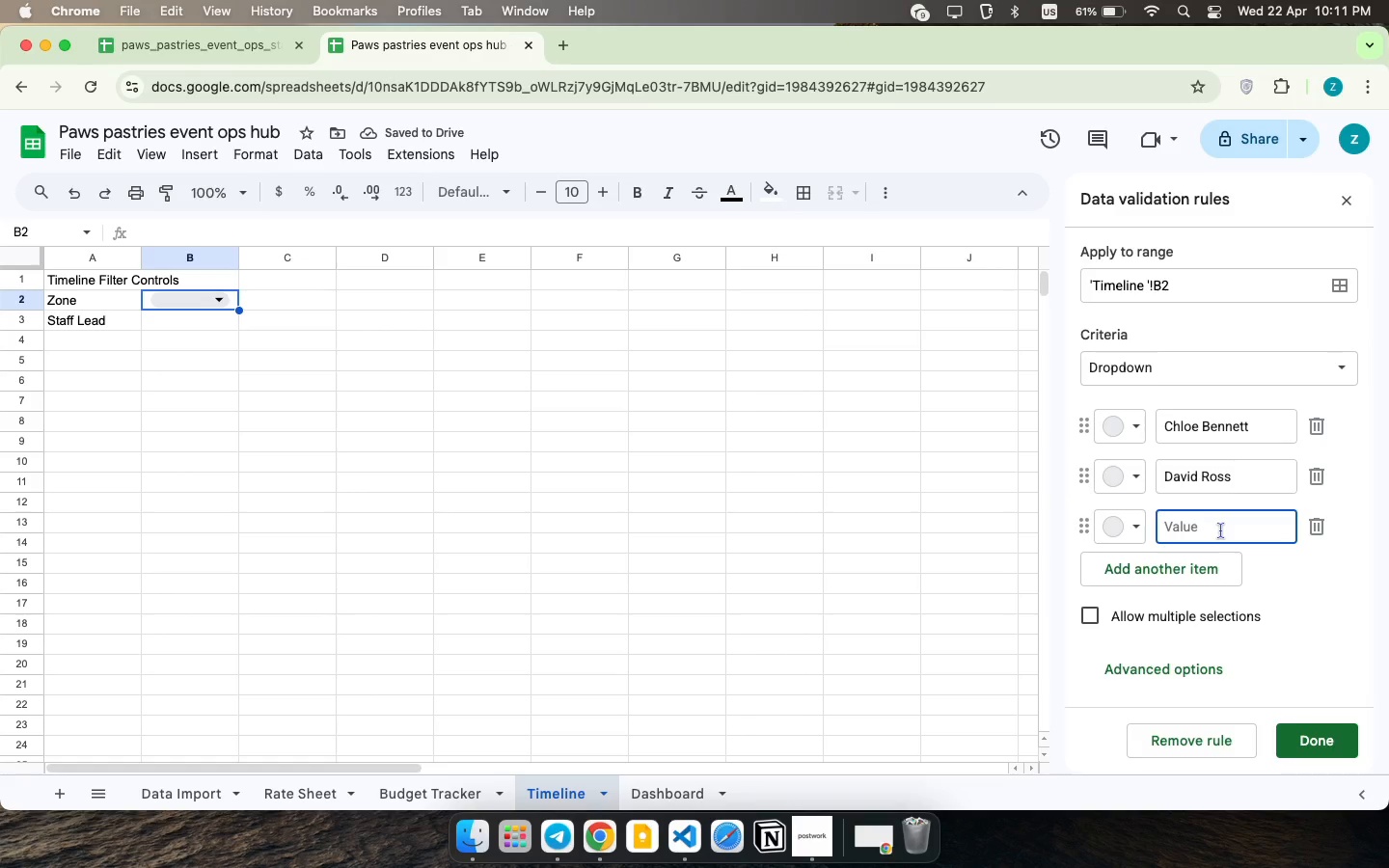 
type(Elena Rodrigues)
key(Backspace)
type(z)
 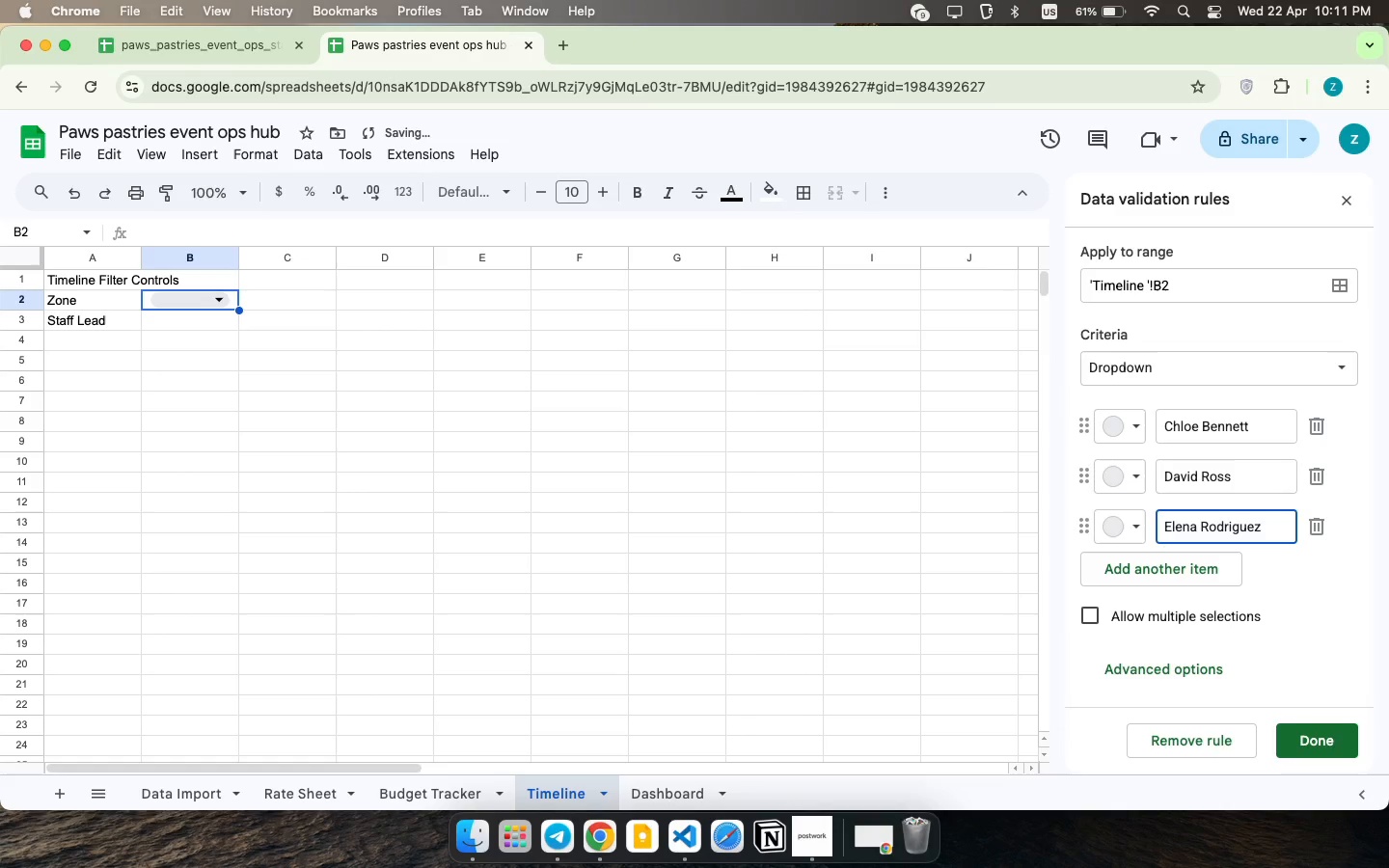 
left_click([1147, 568])
 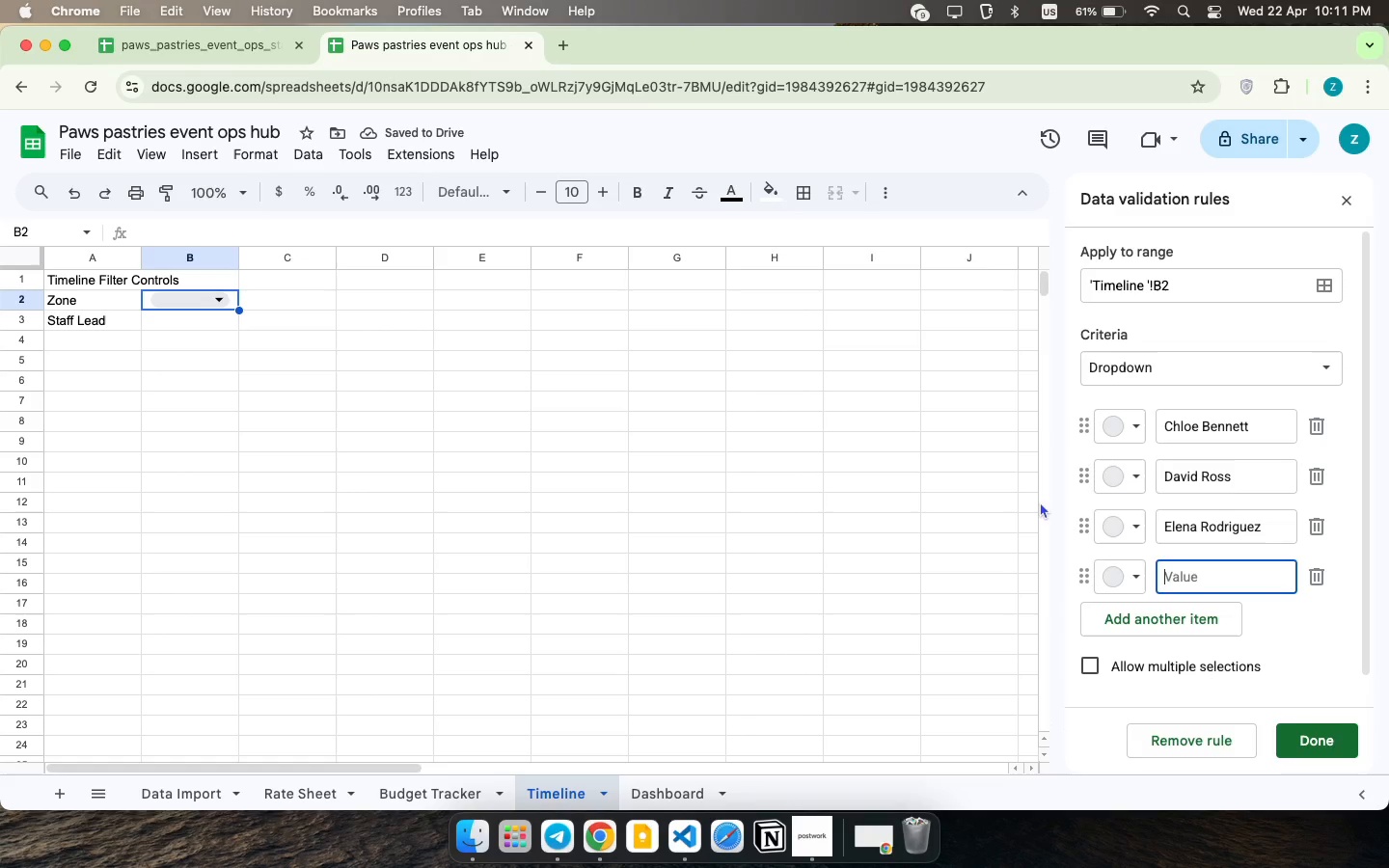 
type(Mike Chen )
 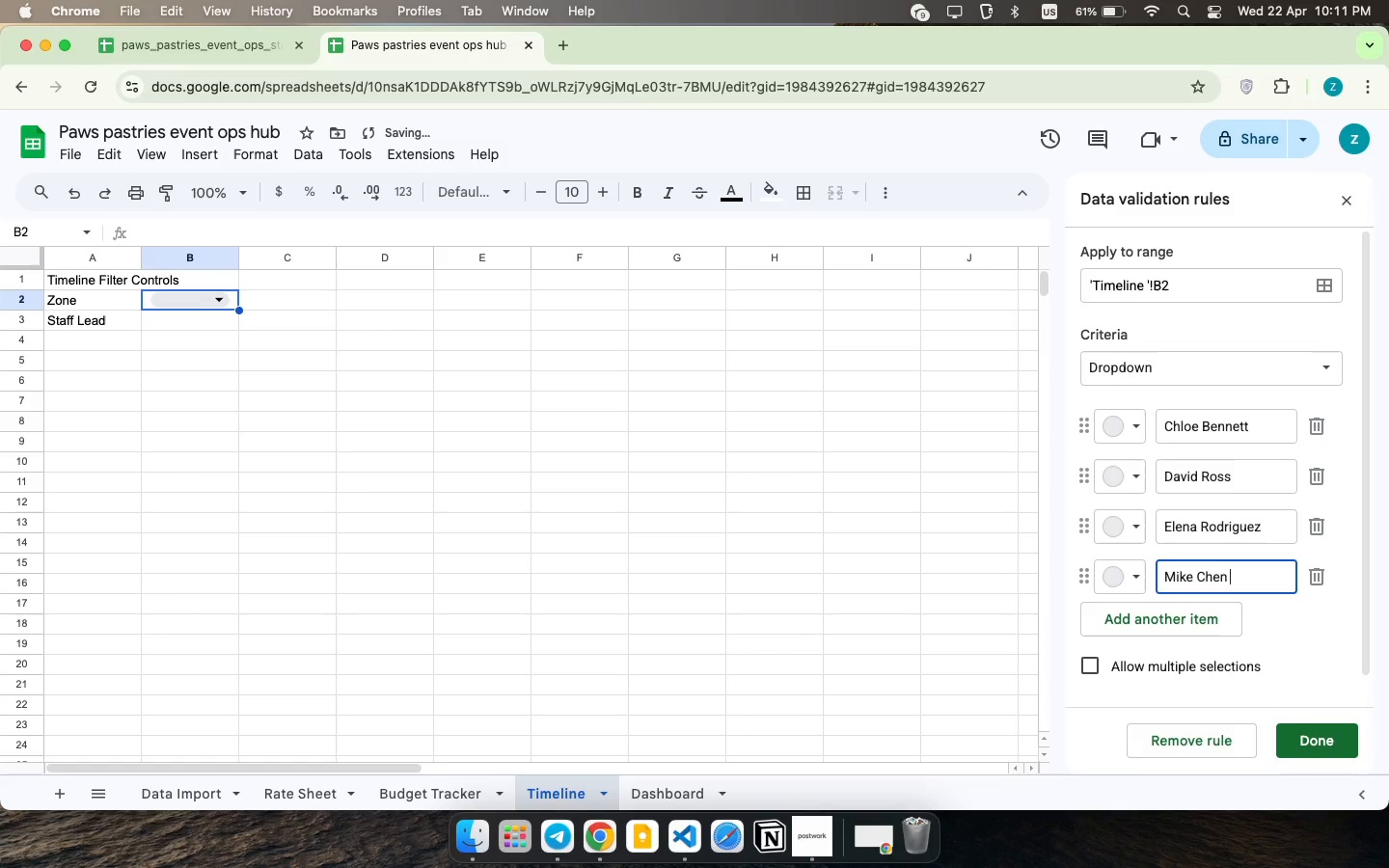 
key(ArrowDown)
 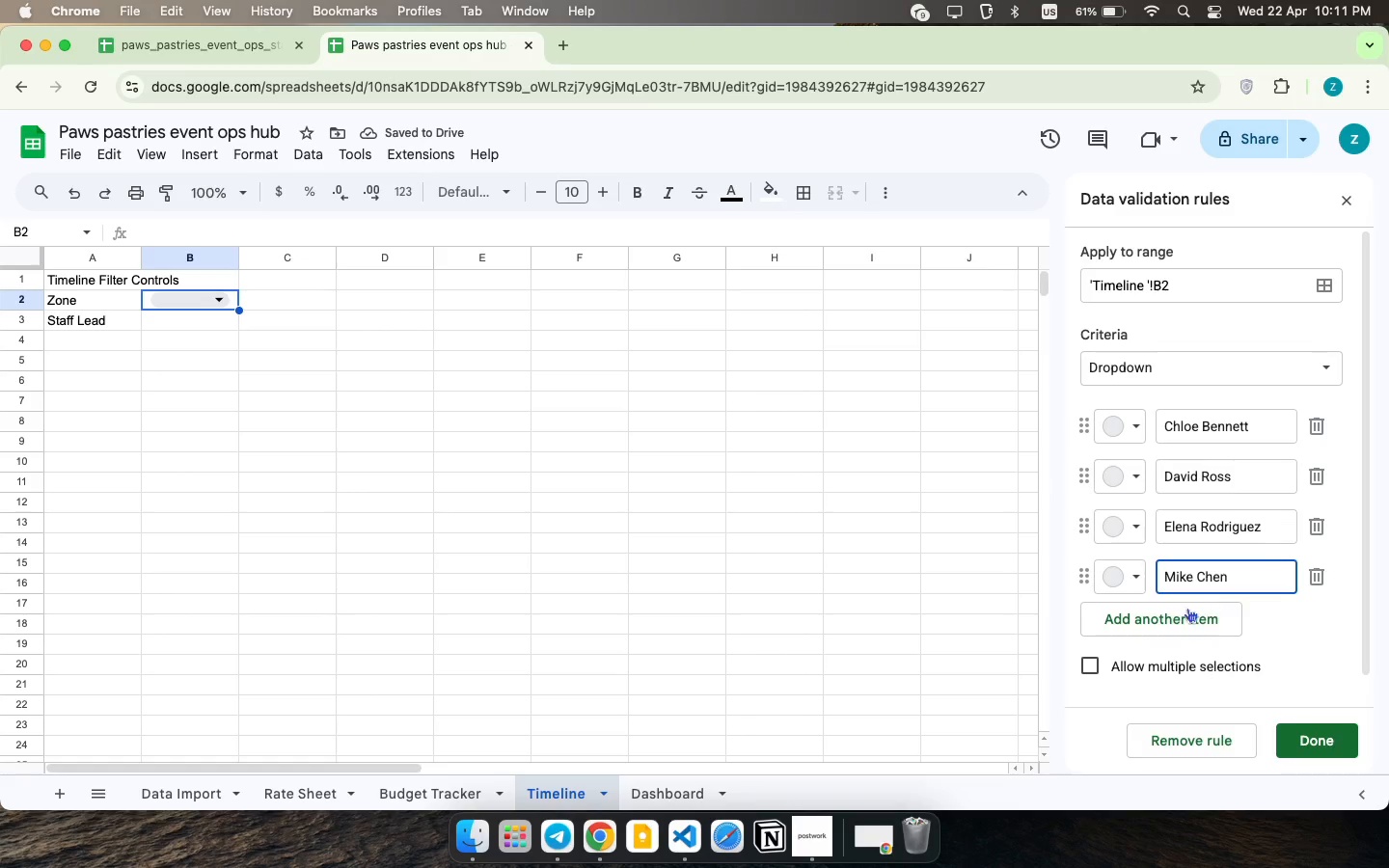 
left_click([1166, 627])
 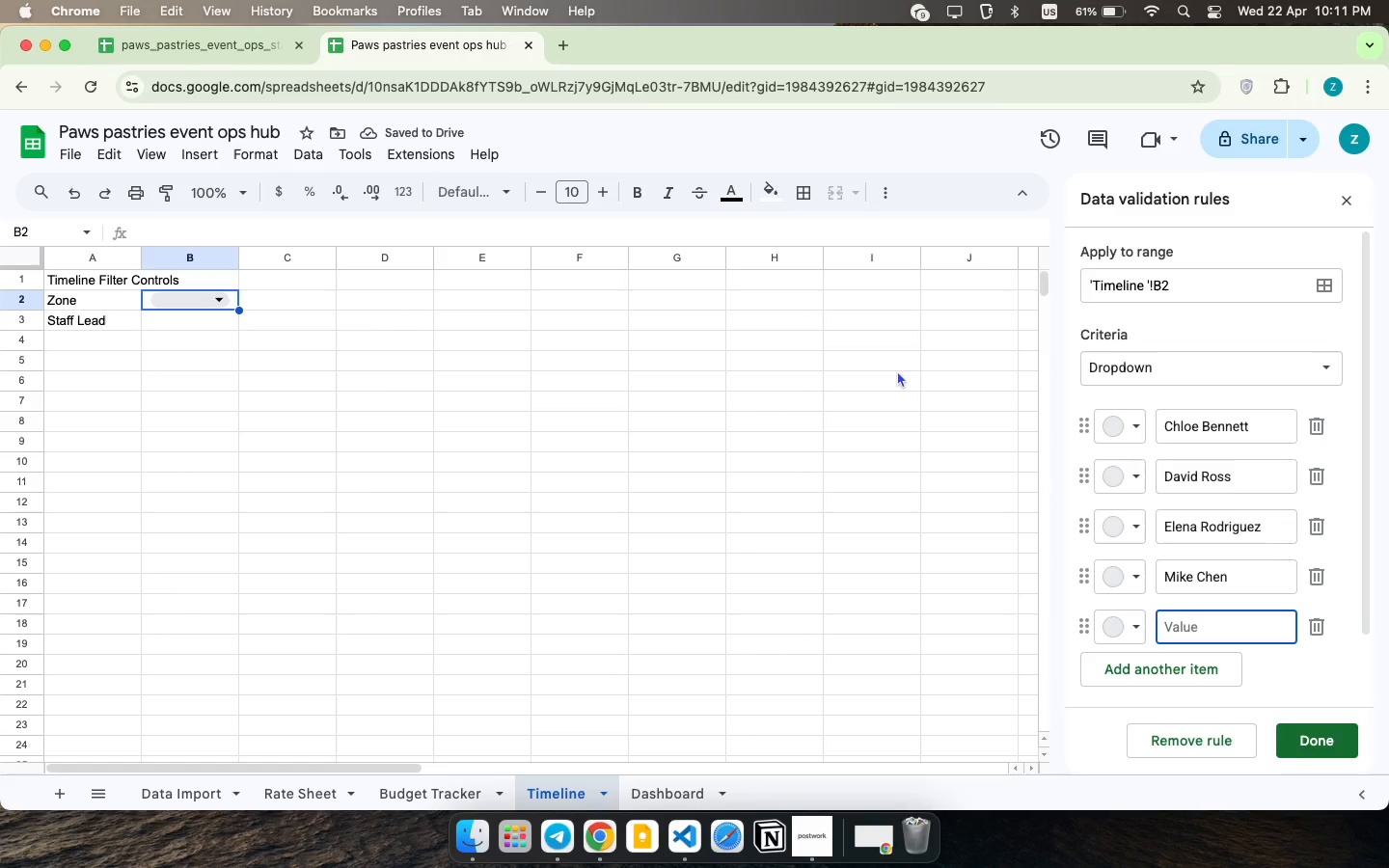 
key(CapsLock)
 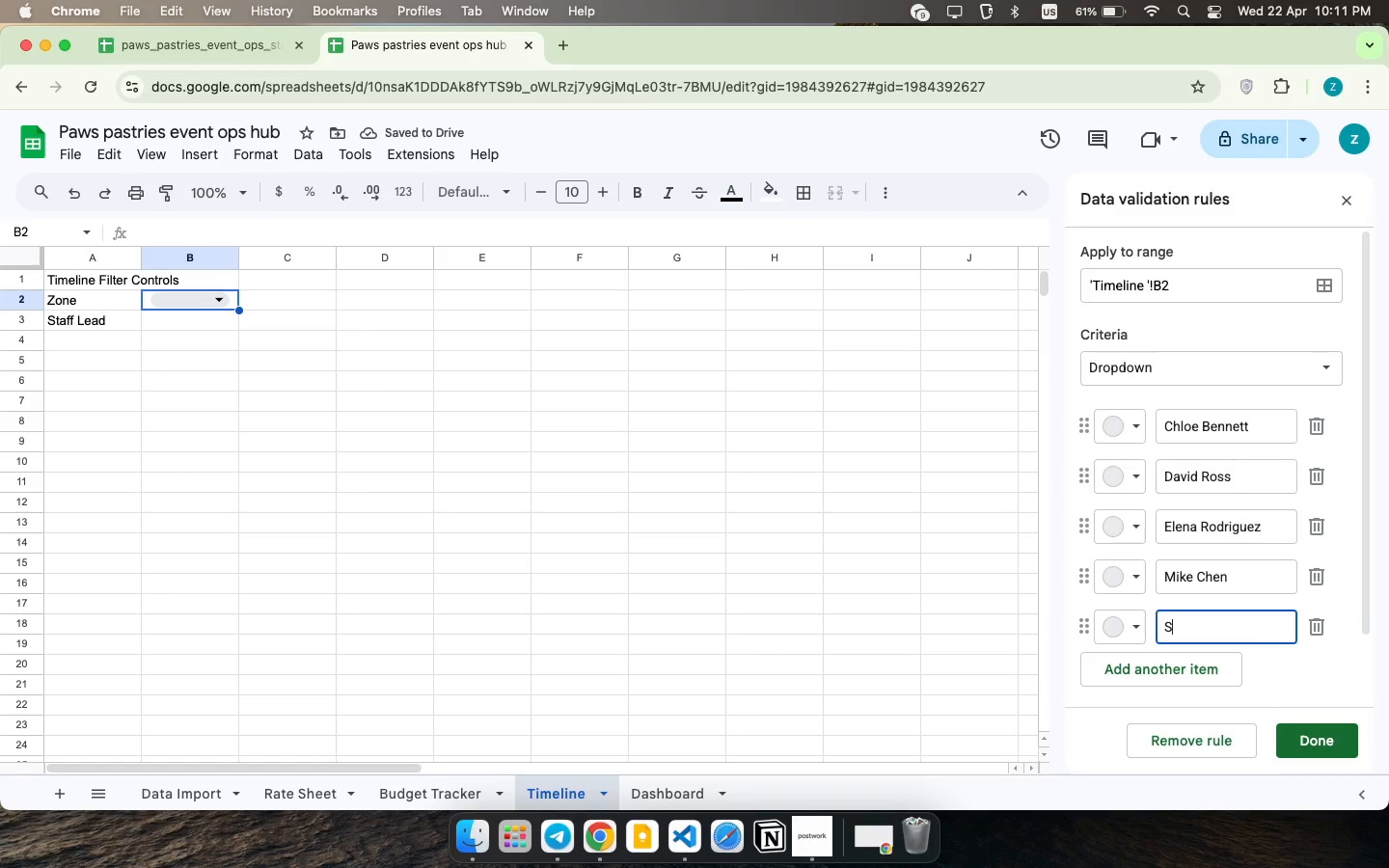 
key(S)
 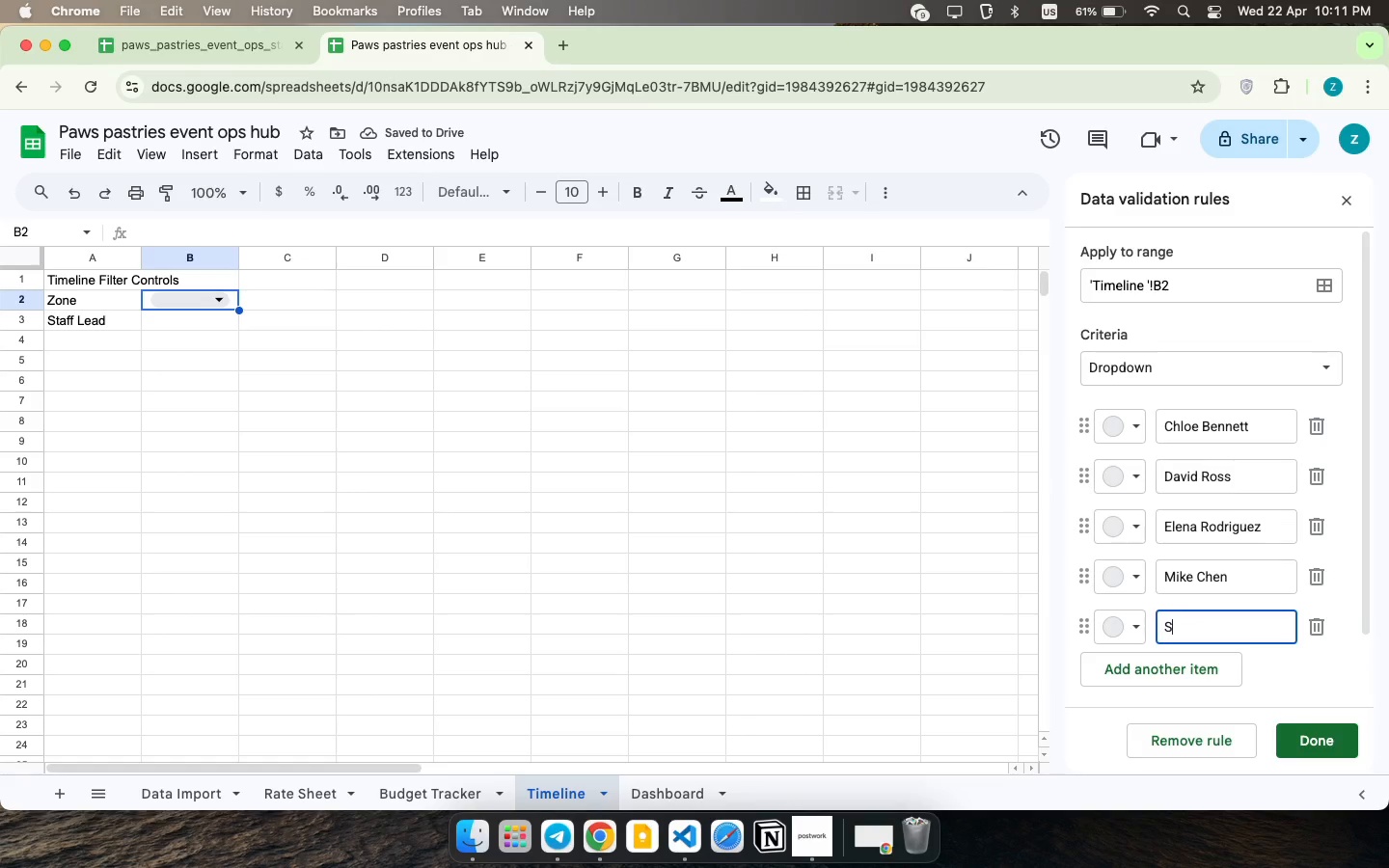 
key(CapsLock)
 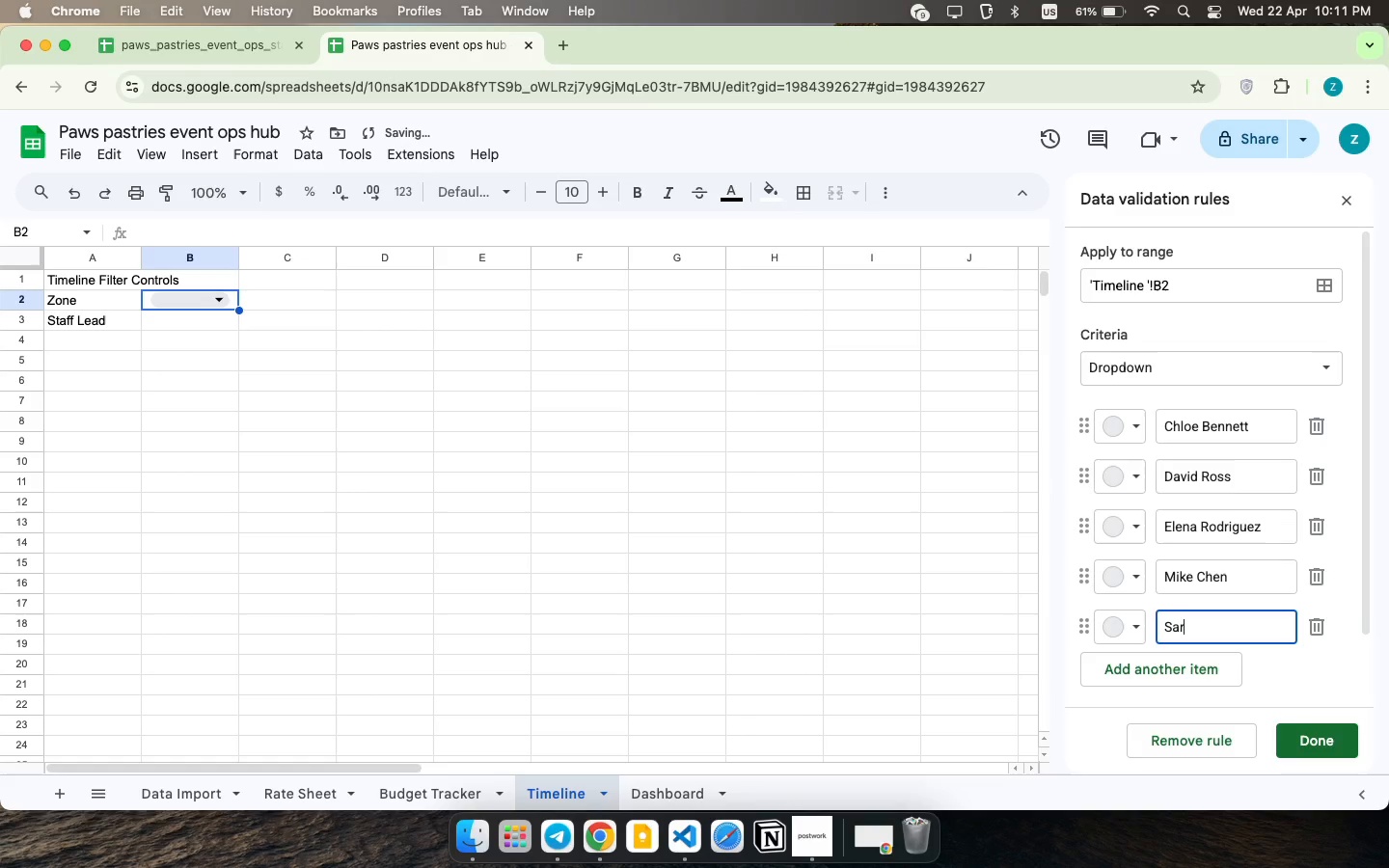 
key(A)
 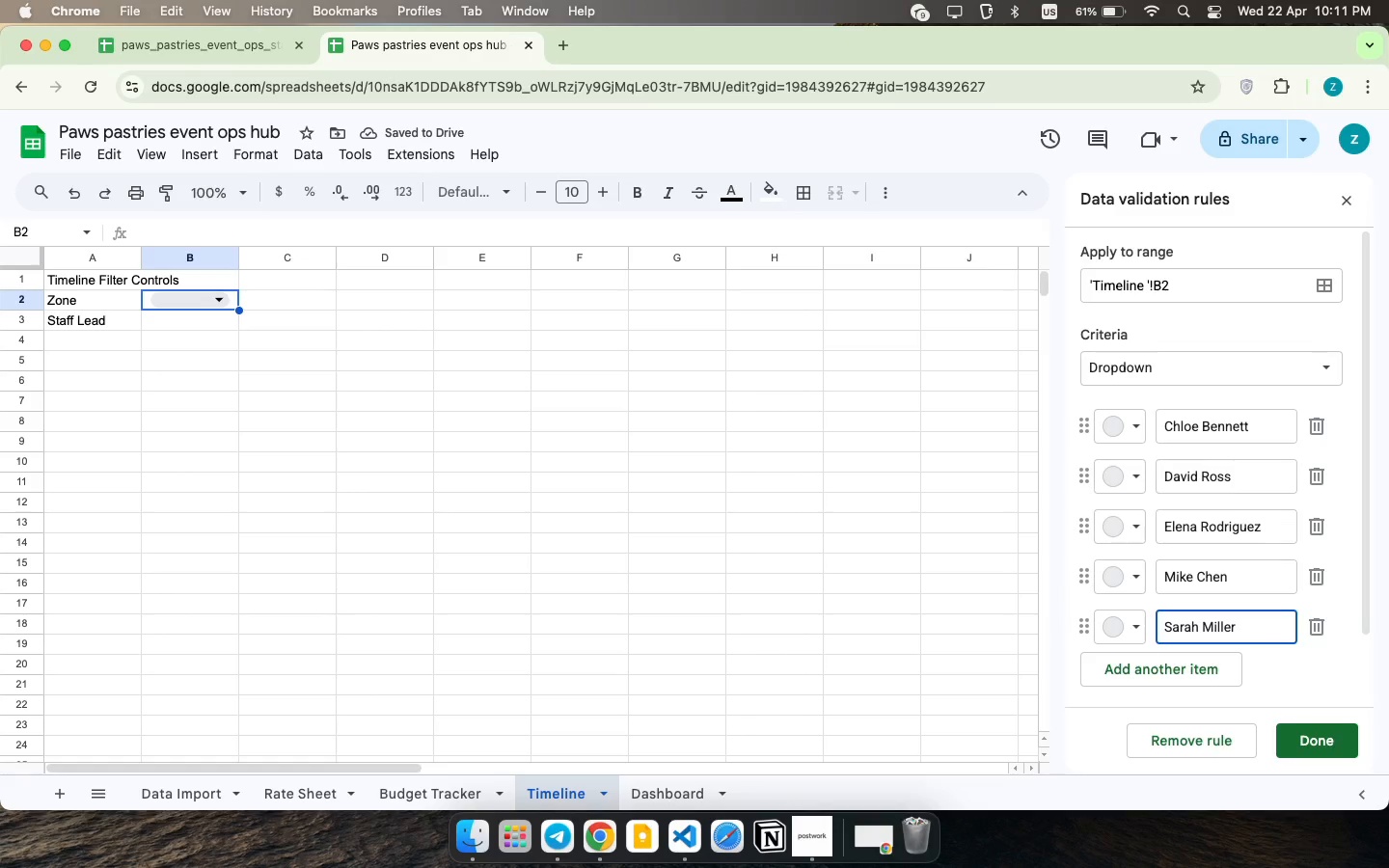 
type(rah Miller )
 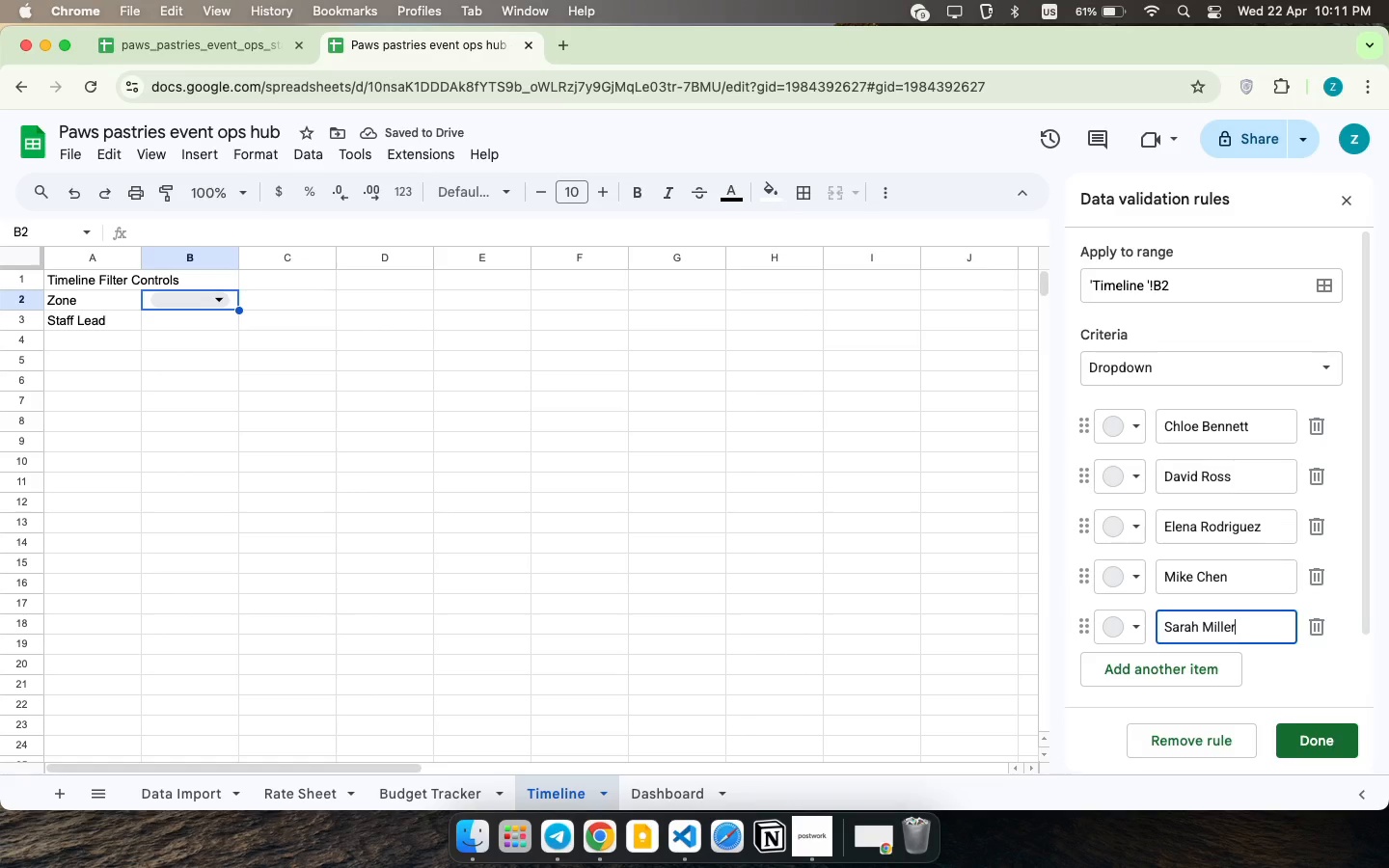 
left_click([1165, 665])
 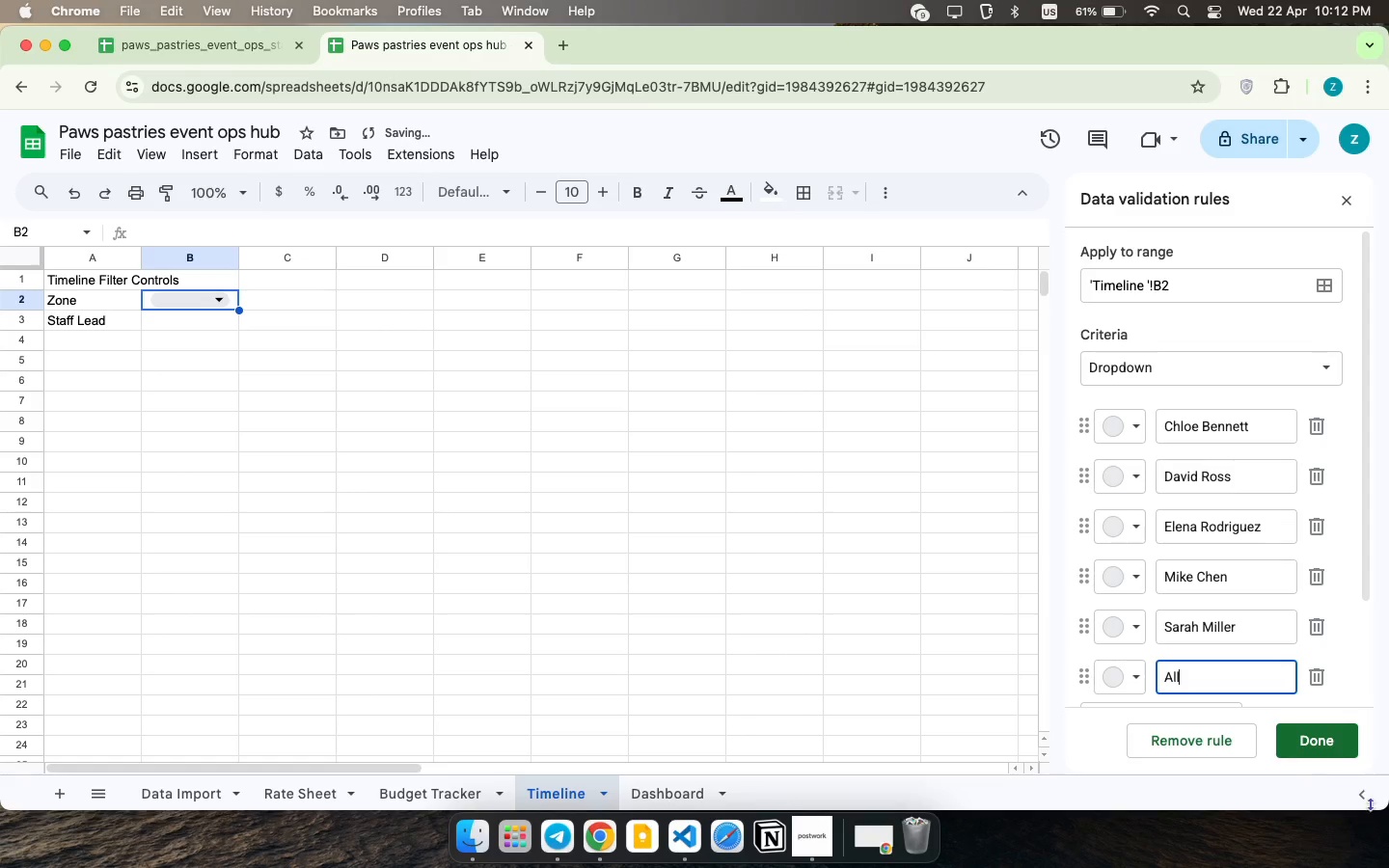 
type(All)
 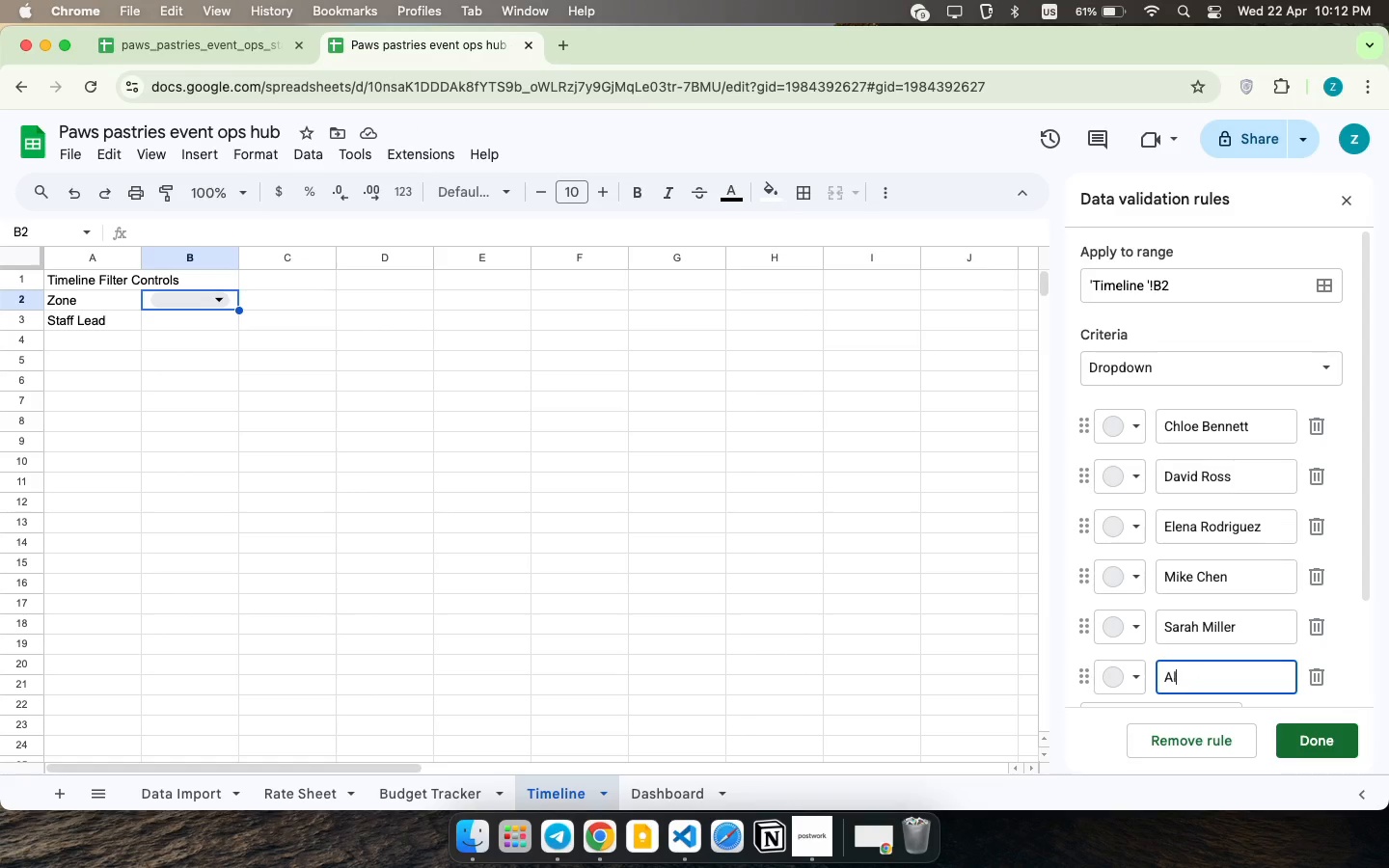 
left_click([1319, 732])
 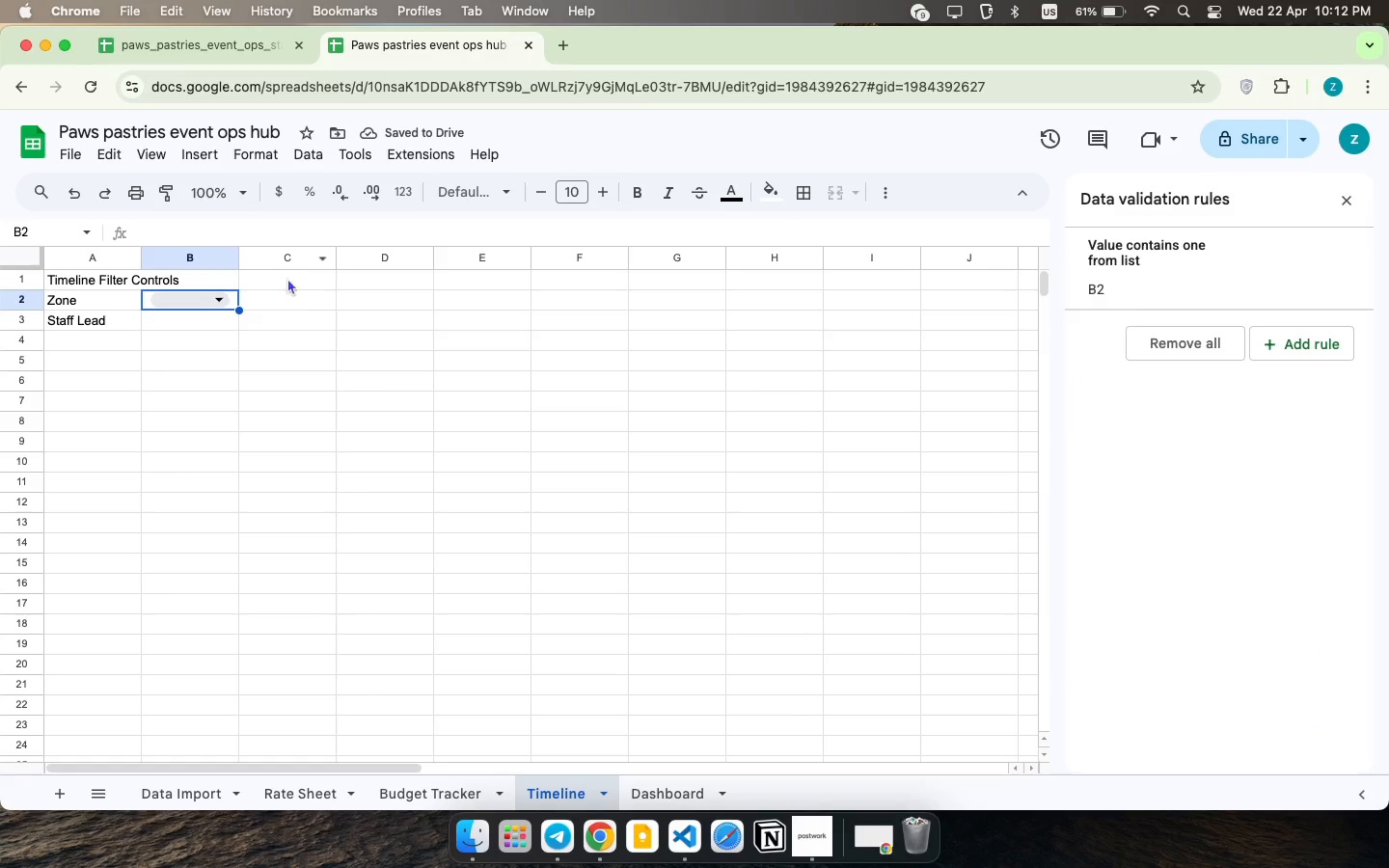 
left_click_drag(start_coordinate=[238, 307], to_coordinate=[236, 323])
 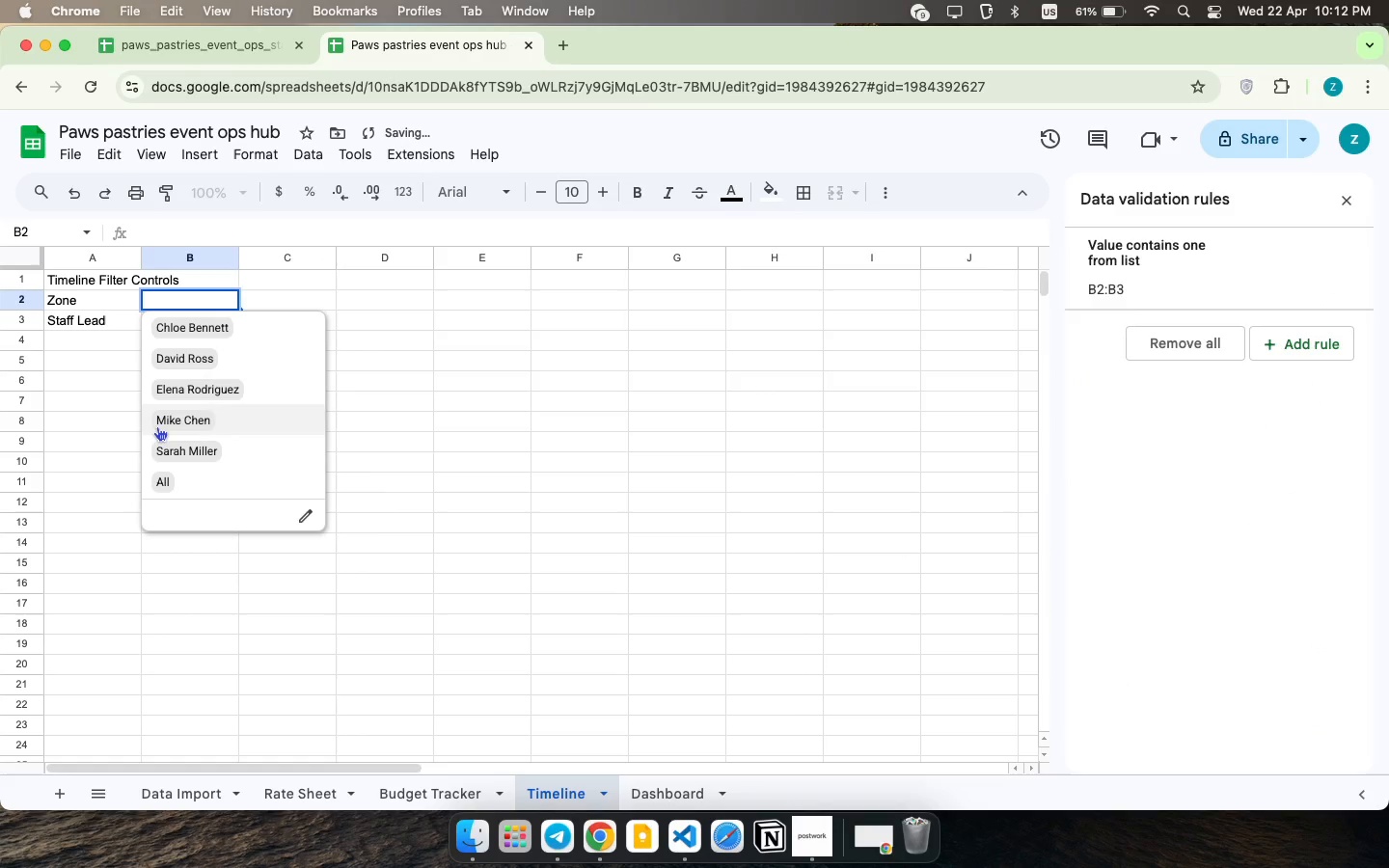 
left_click([169, 480])
 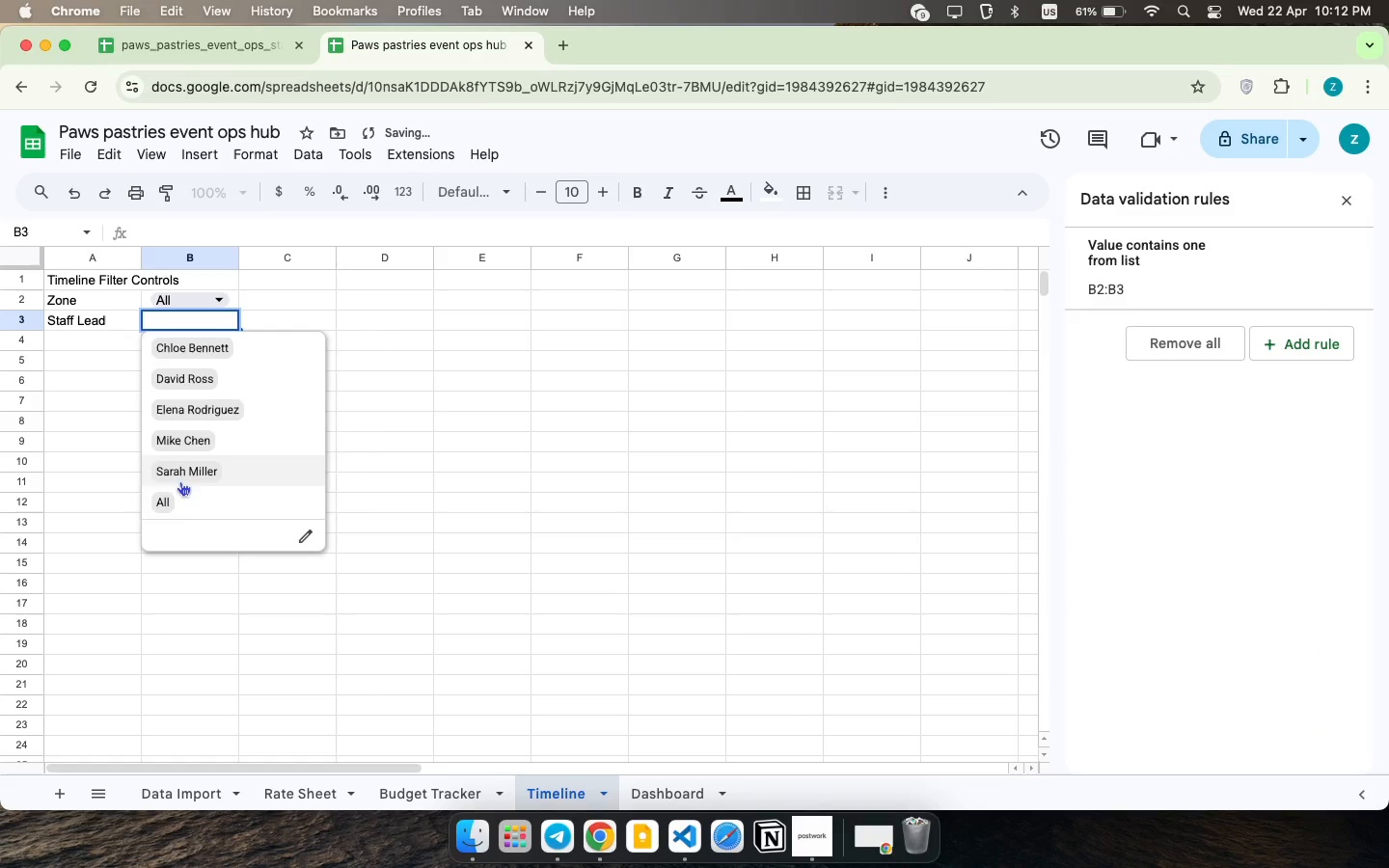 
left_click([156, 507])
 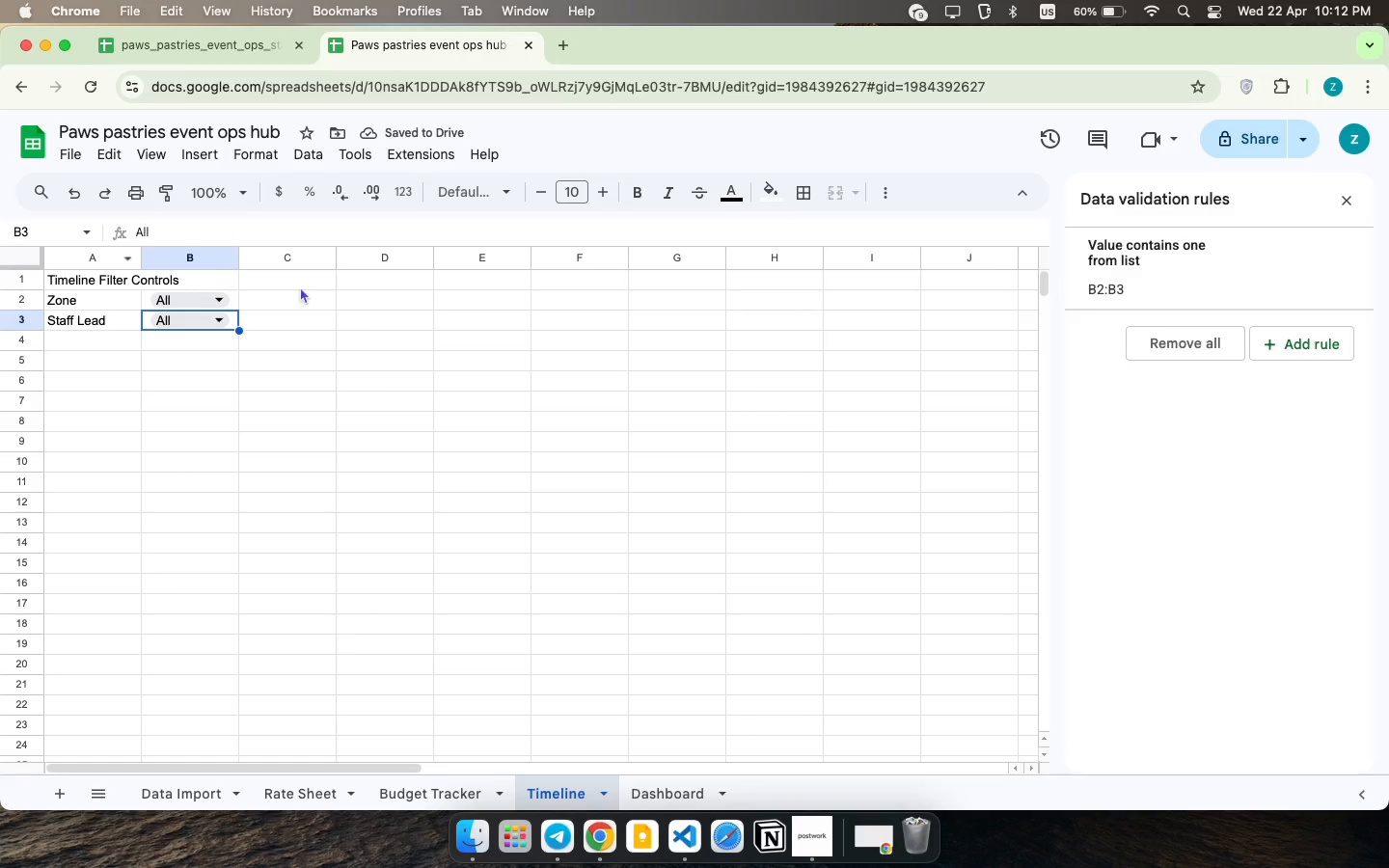 
wait(6.93)
 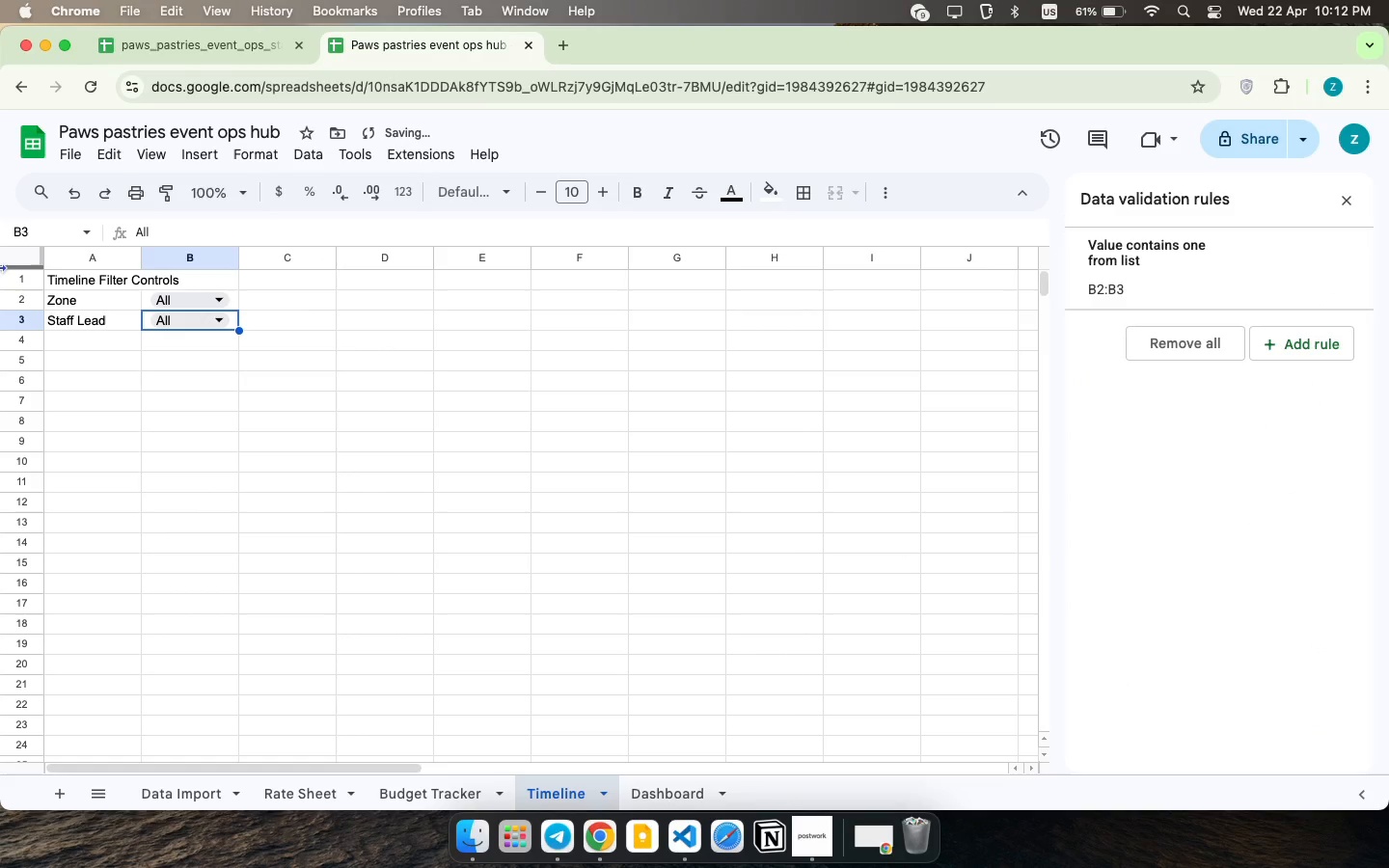 
left_click([1349, 201])
 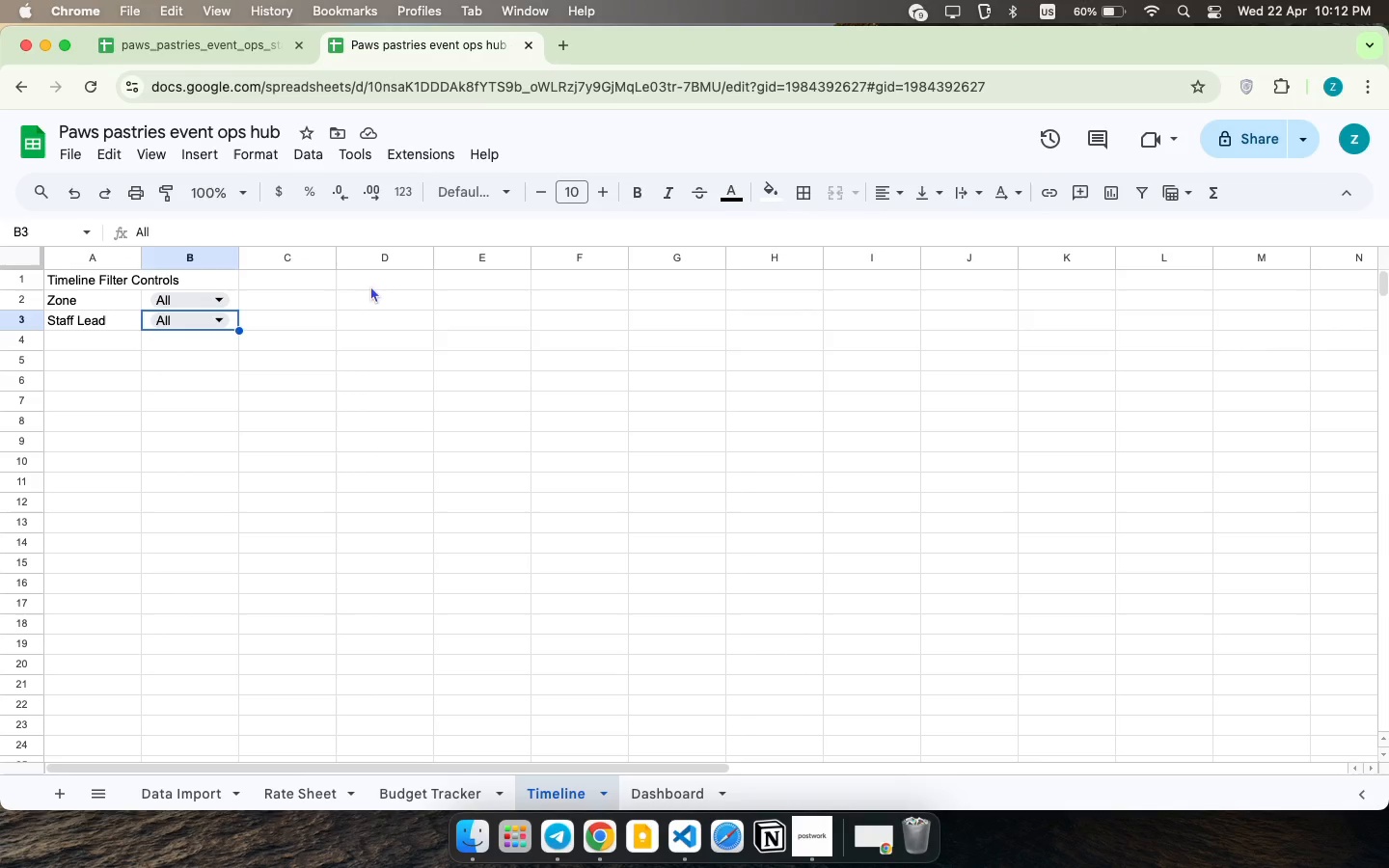 
left_click([378, 285])
 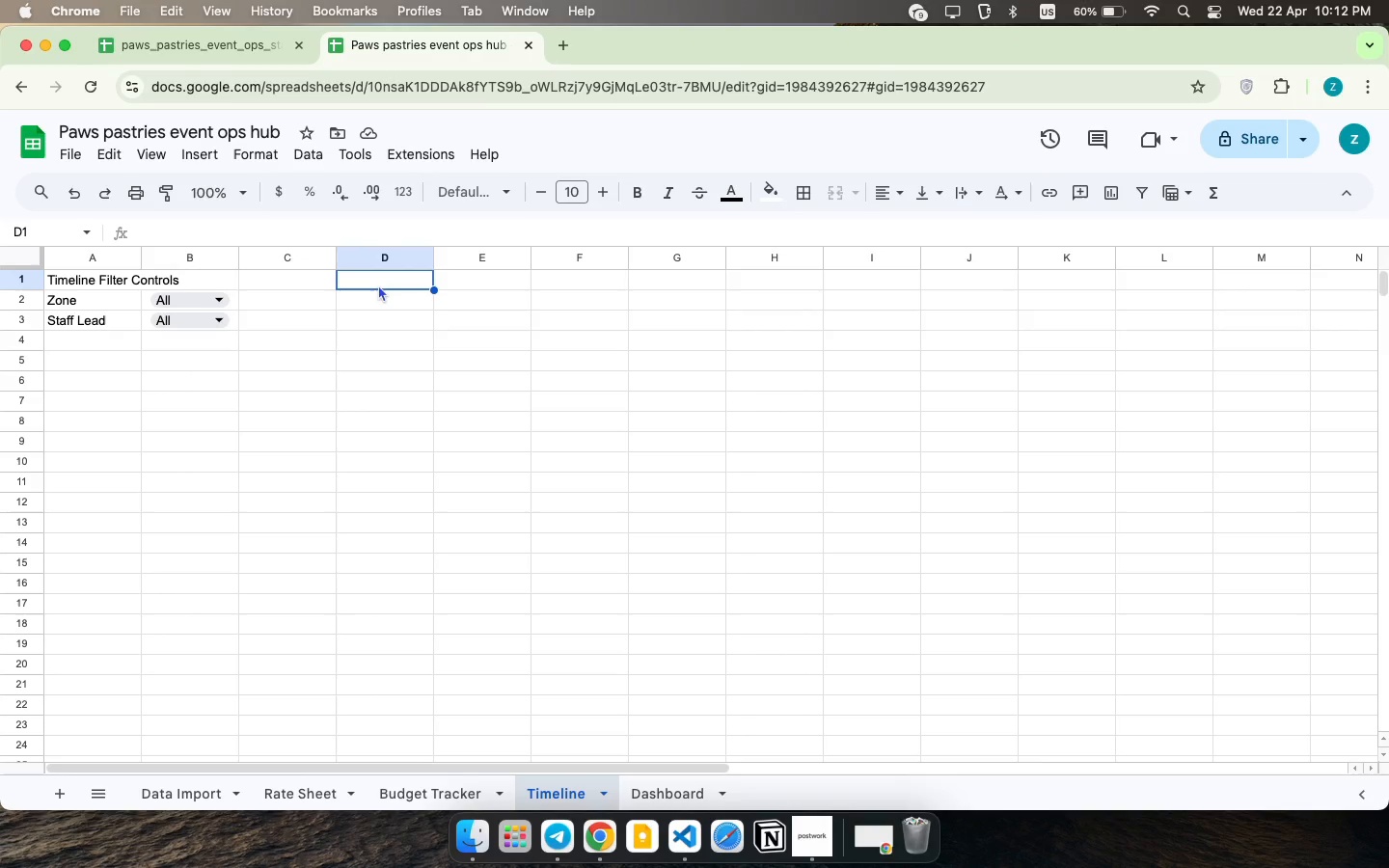 
type(Minut)
 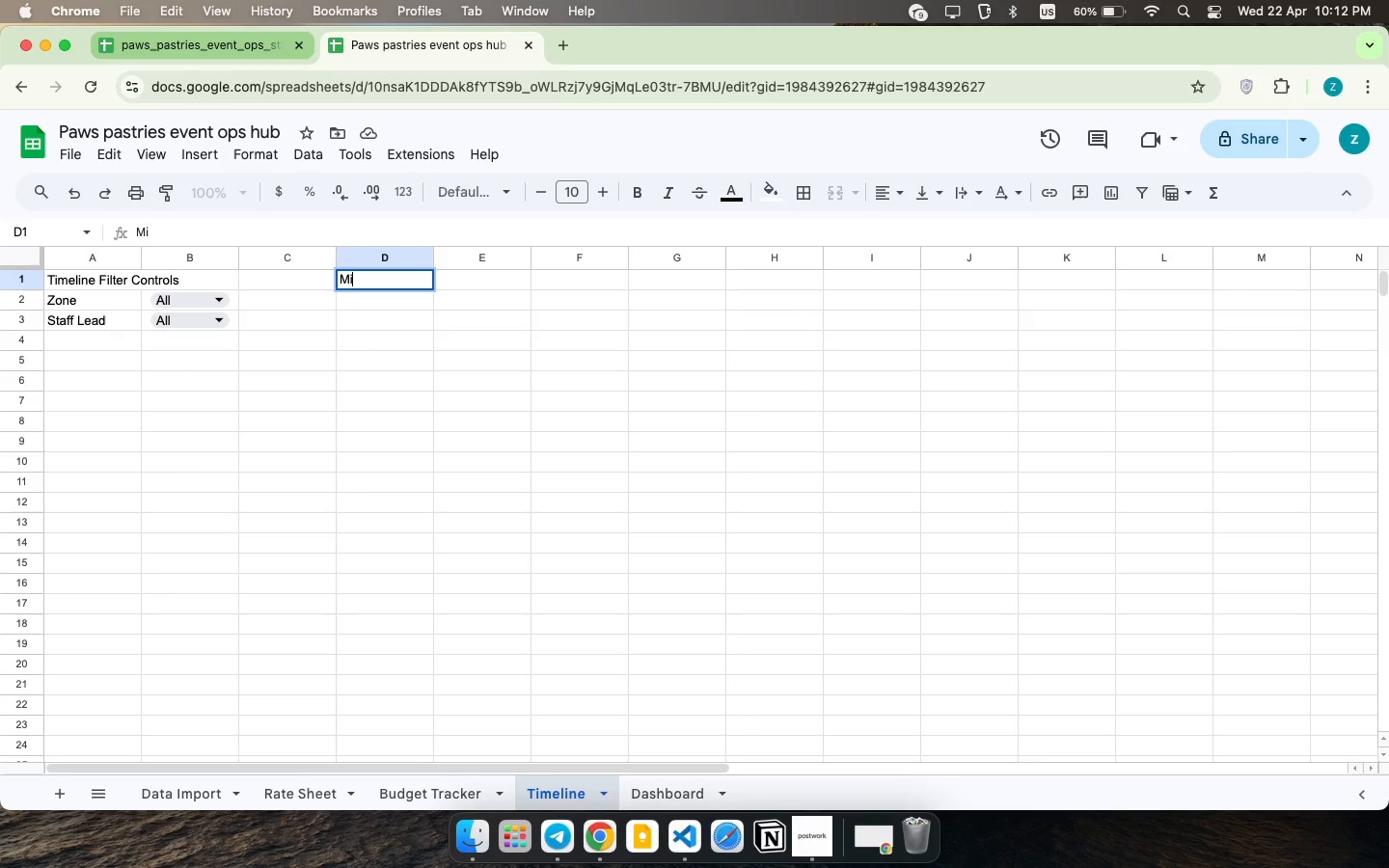 
type(e by Minute Ms)
key(Backspace)
type(astr Schedule )
 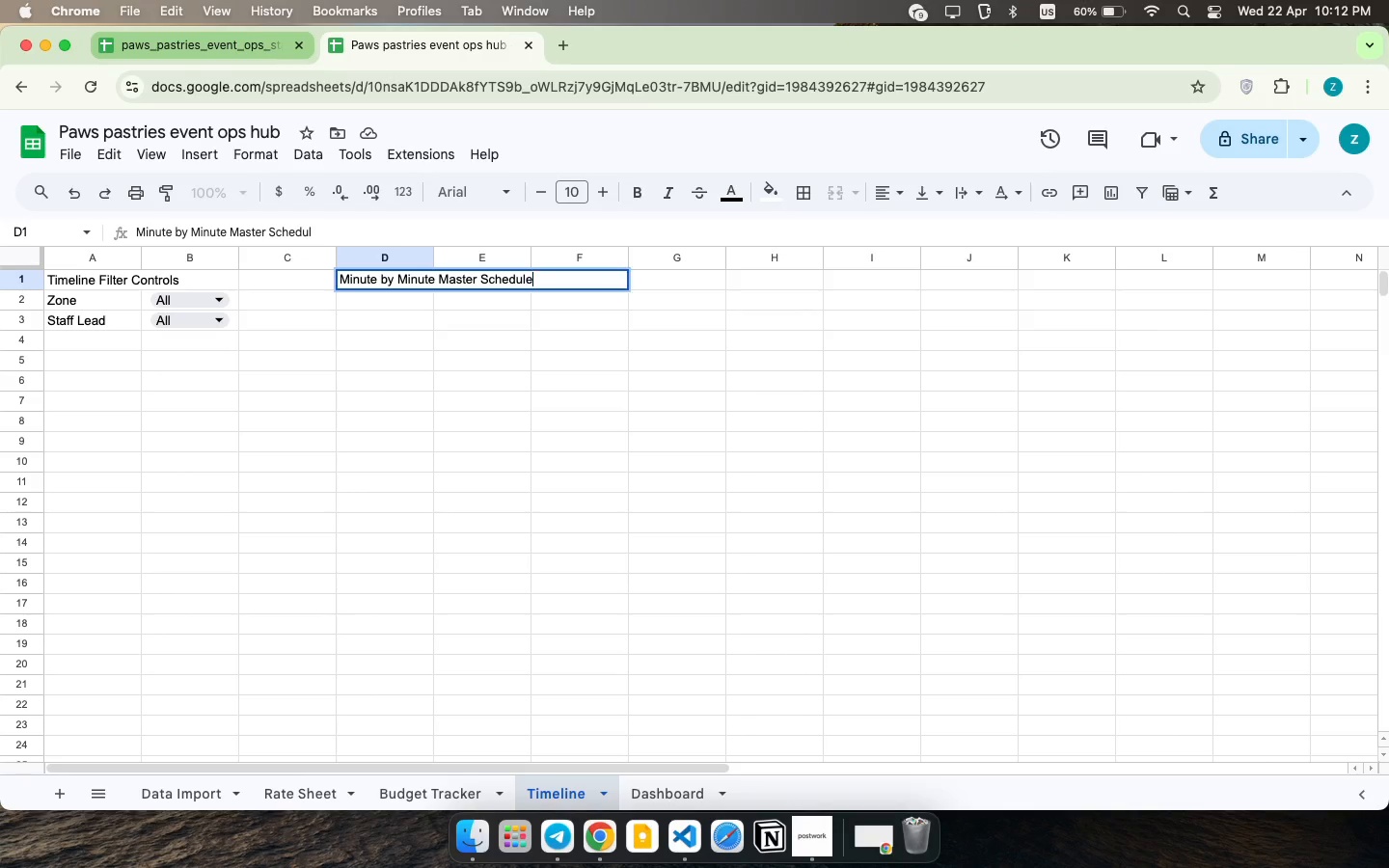 
left_click([209, 277])
 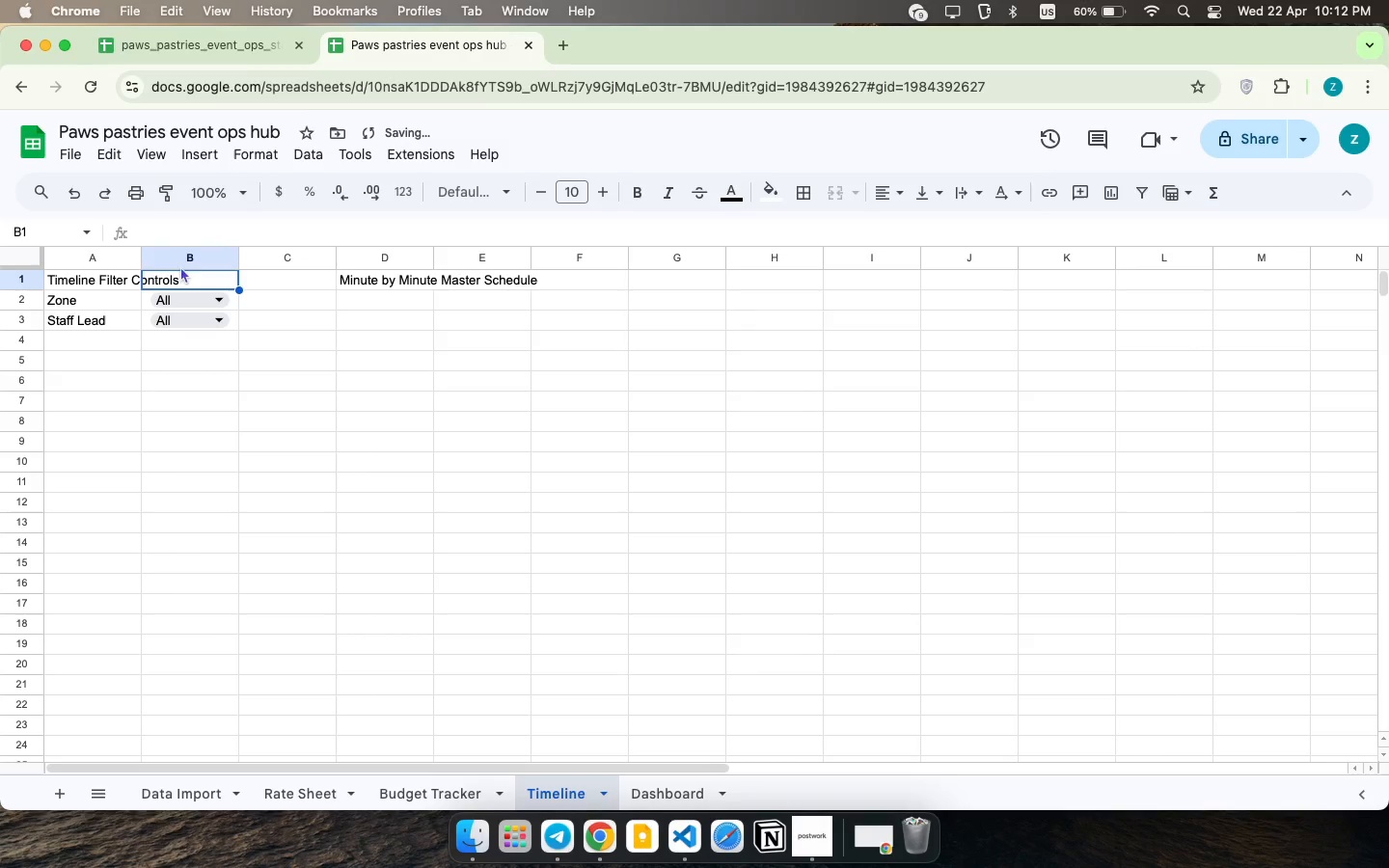 
left_click_drag(start_coordinate=[116, 277], to_coordinate=[180, 283])
 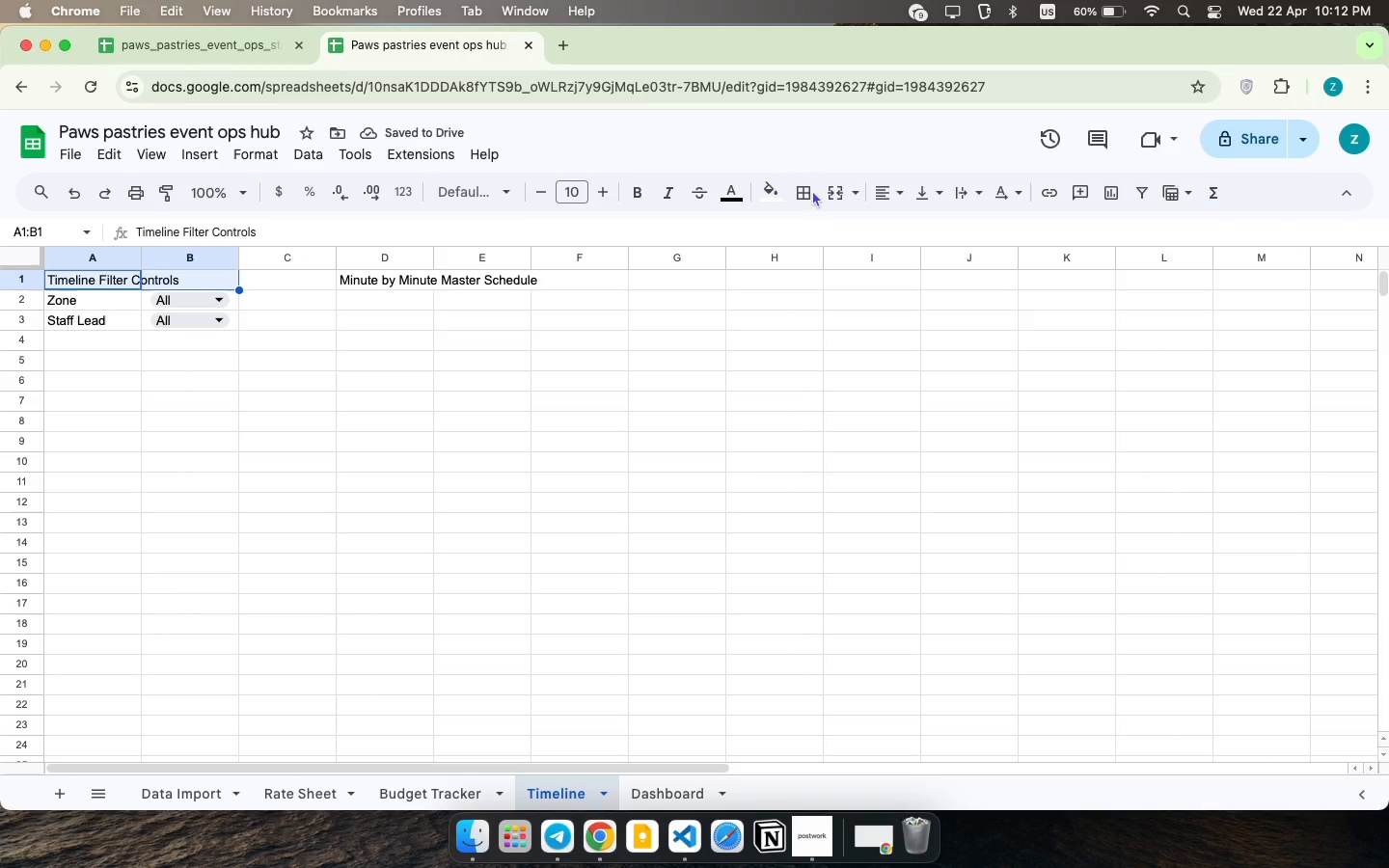 
left_click([826, 193])
 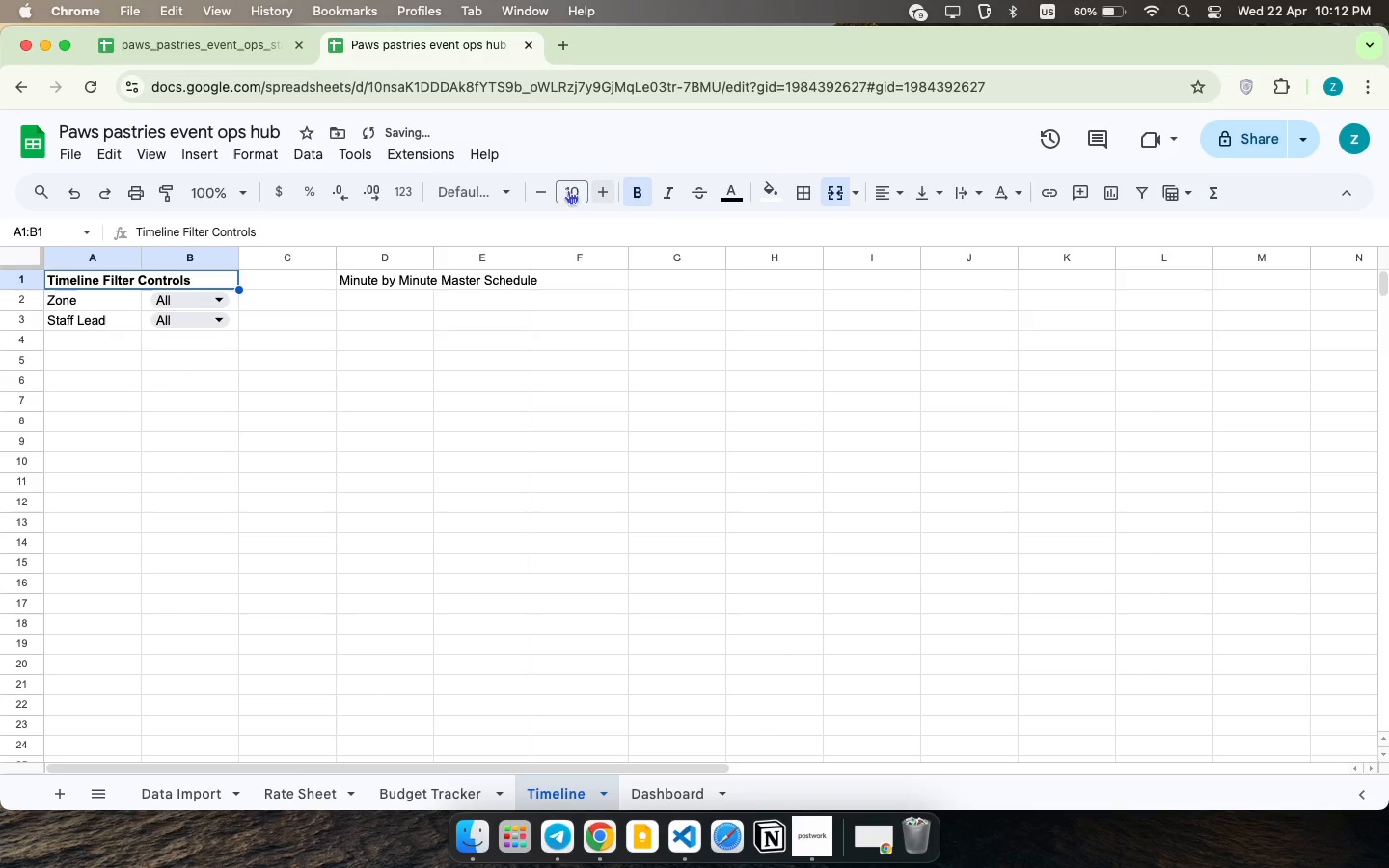 
left_click([606, 195])
 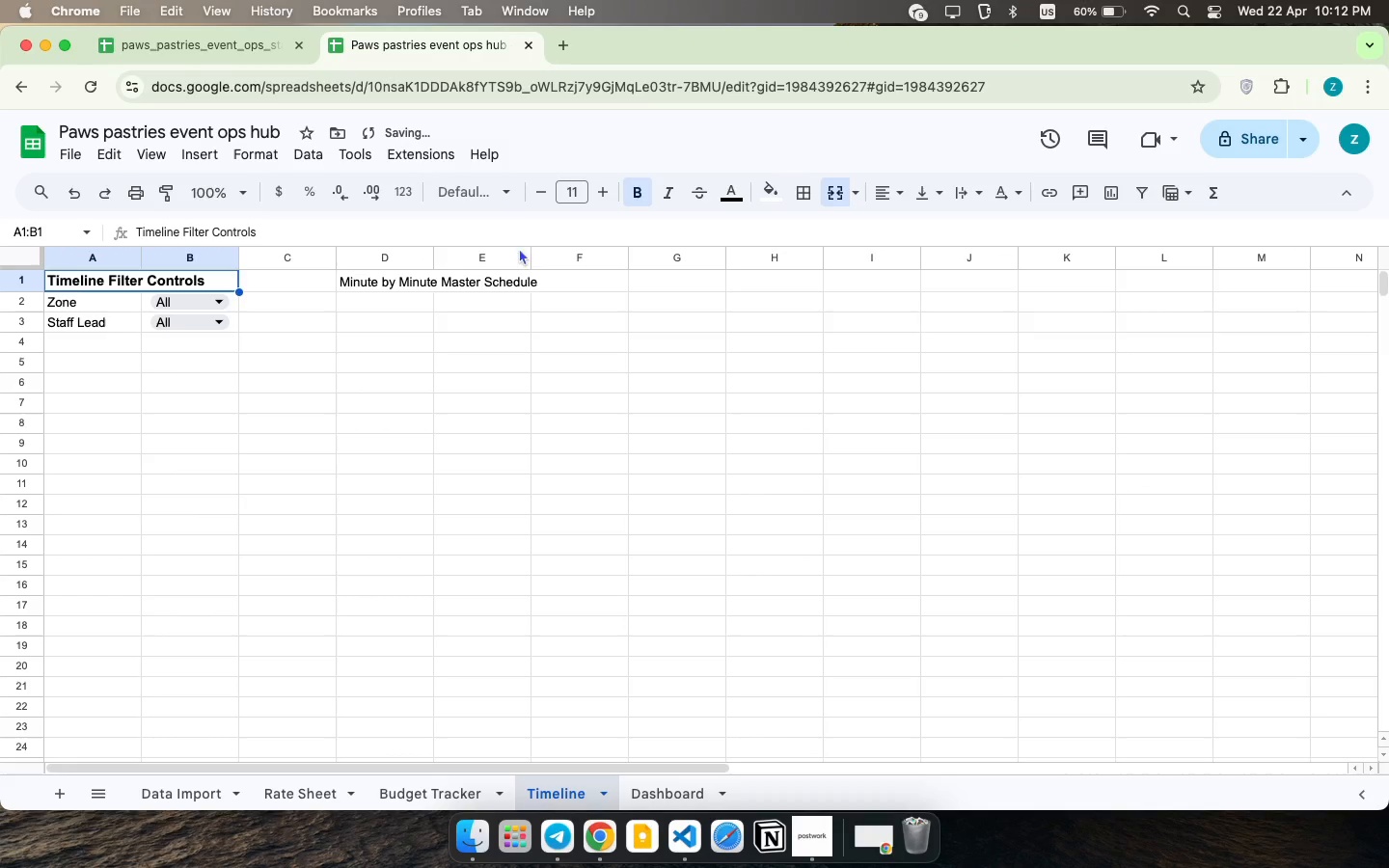 
left_click_drag(start_coordinate=[359, 274], to_coordinate=[578, 283])
 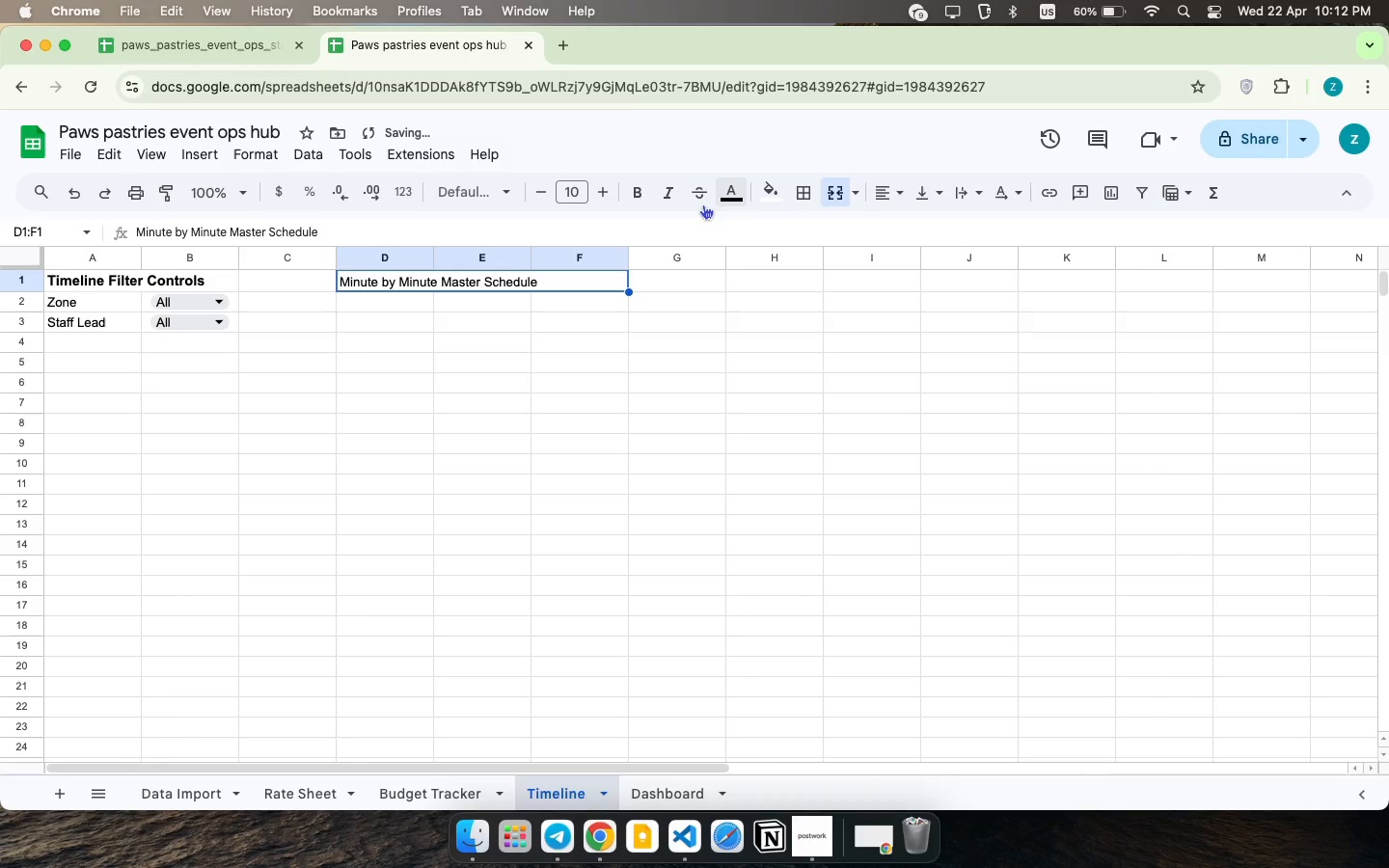 
left_click([645, 191])
 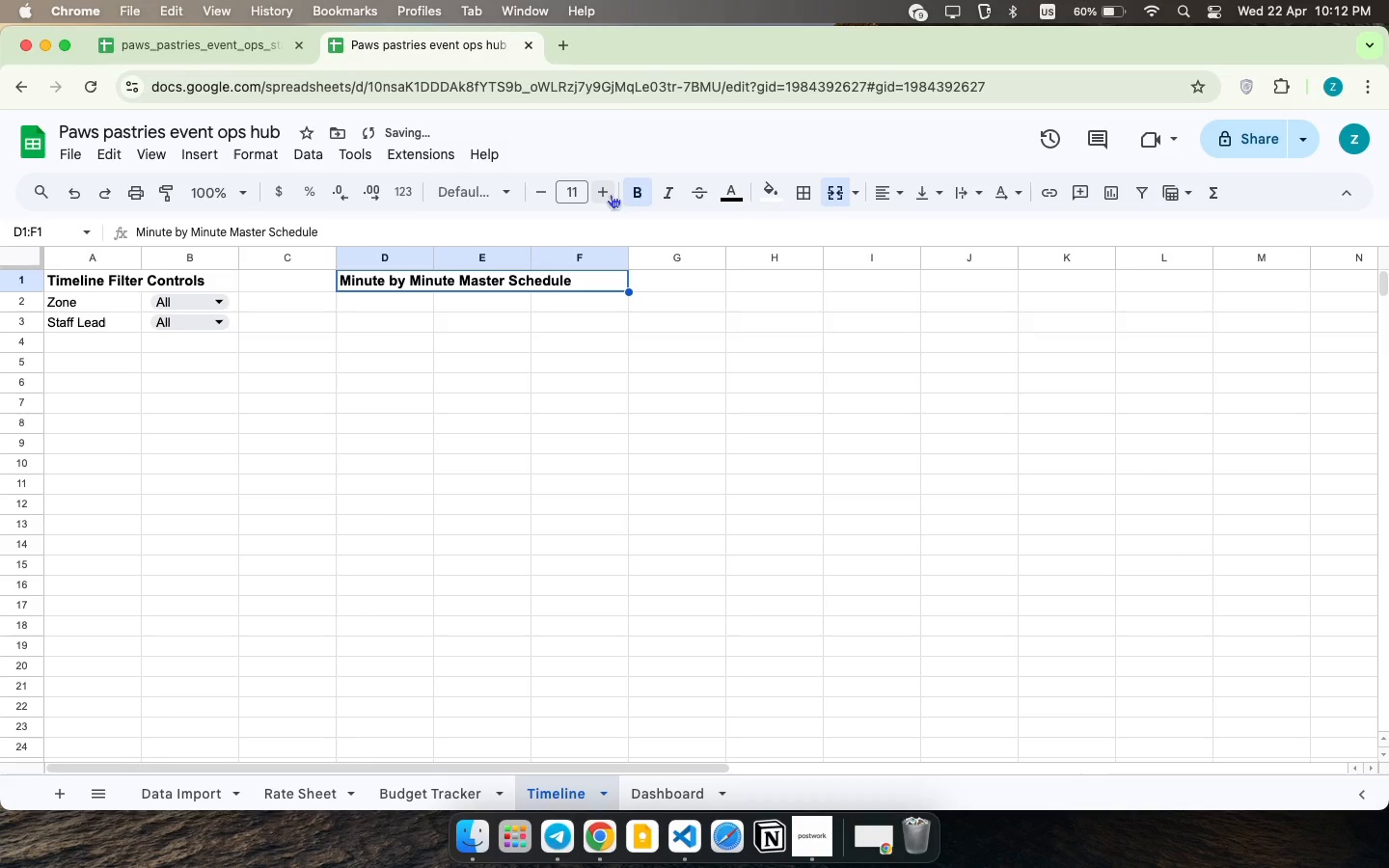 
left_click([611, 194])
 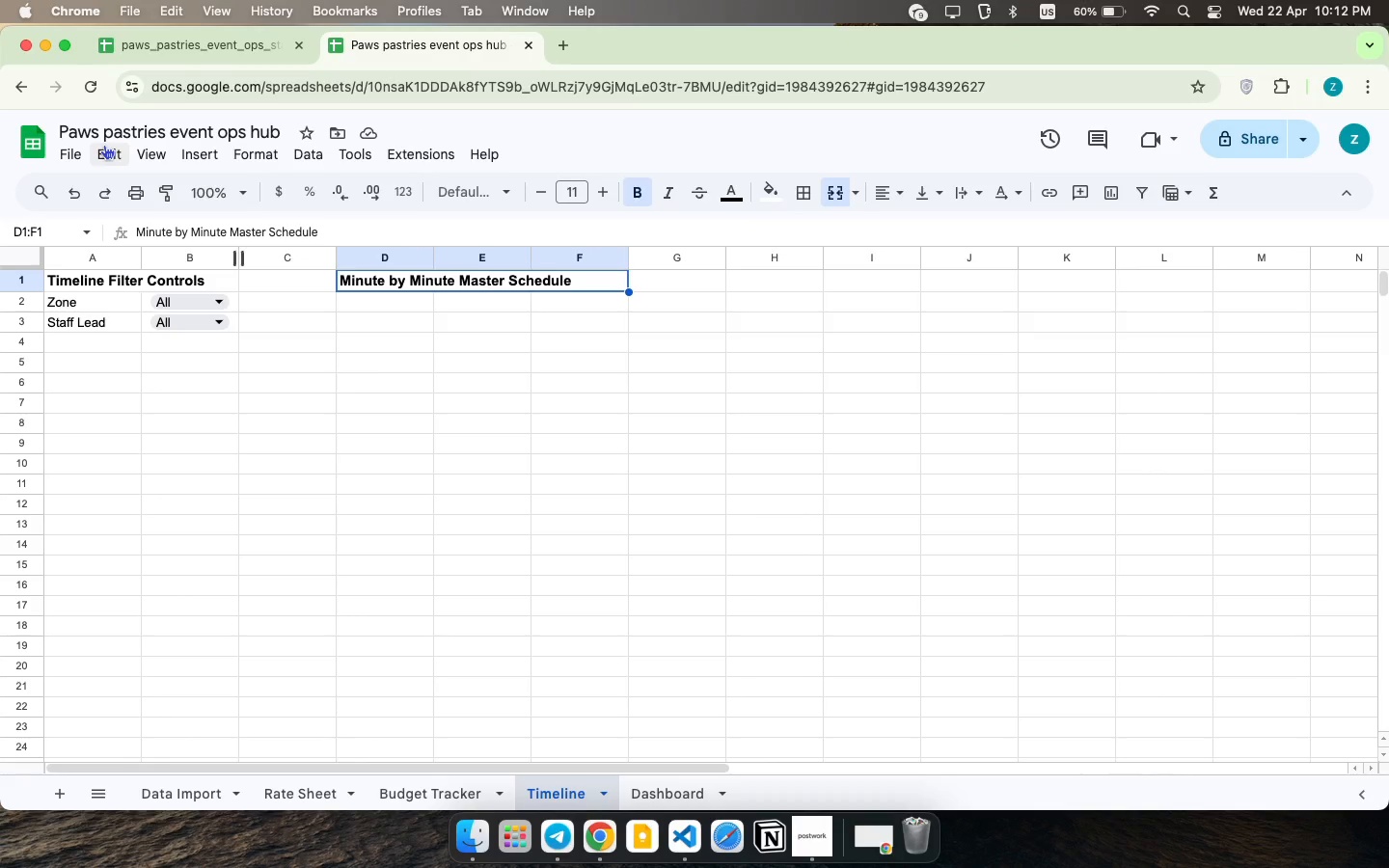 
wait(12.4)
 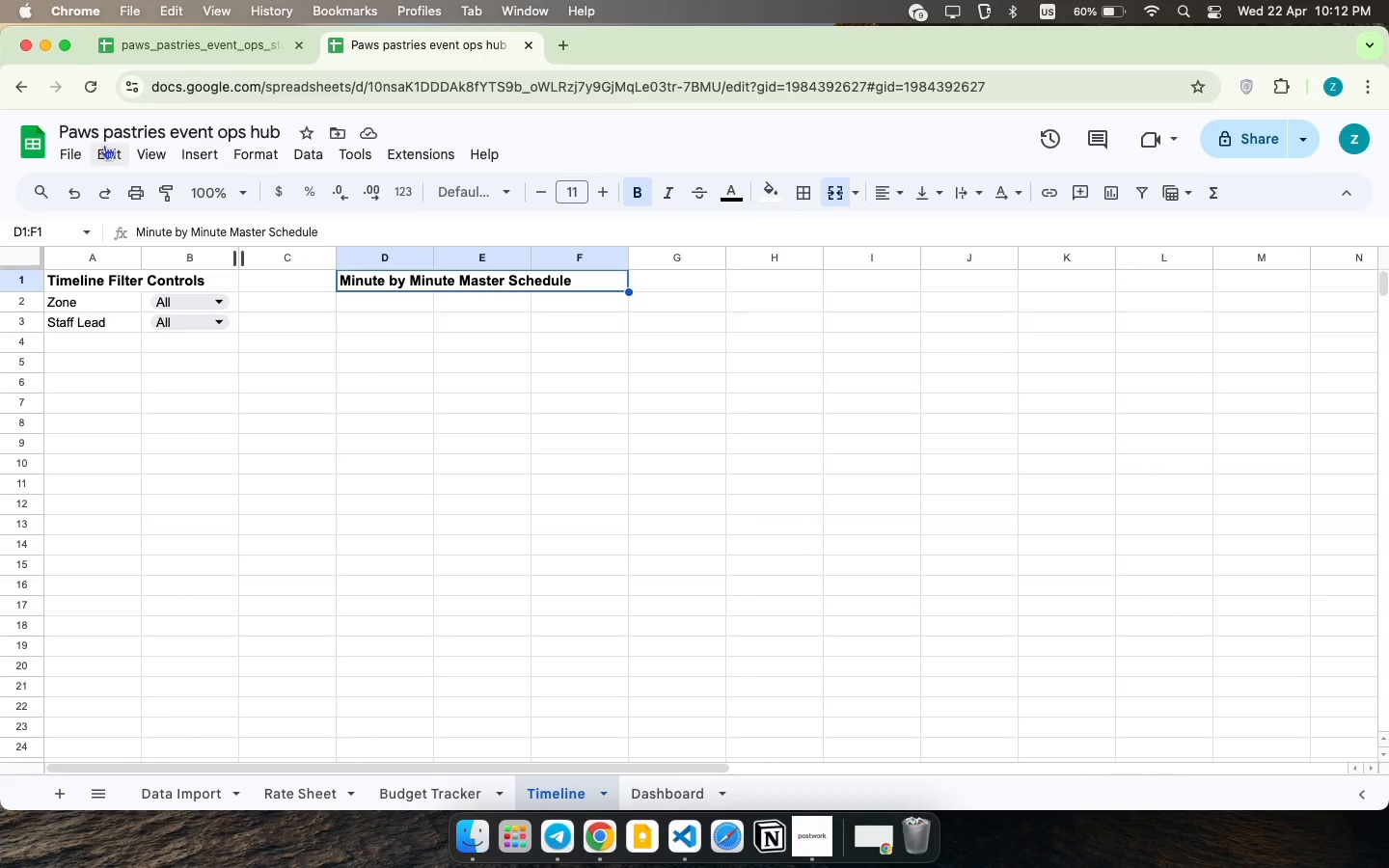 
type(Detected Staff Conflicts )
 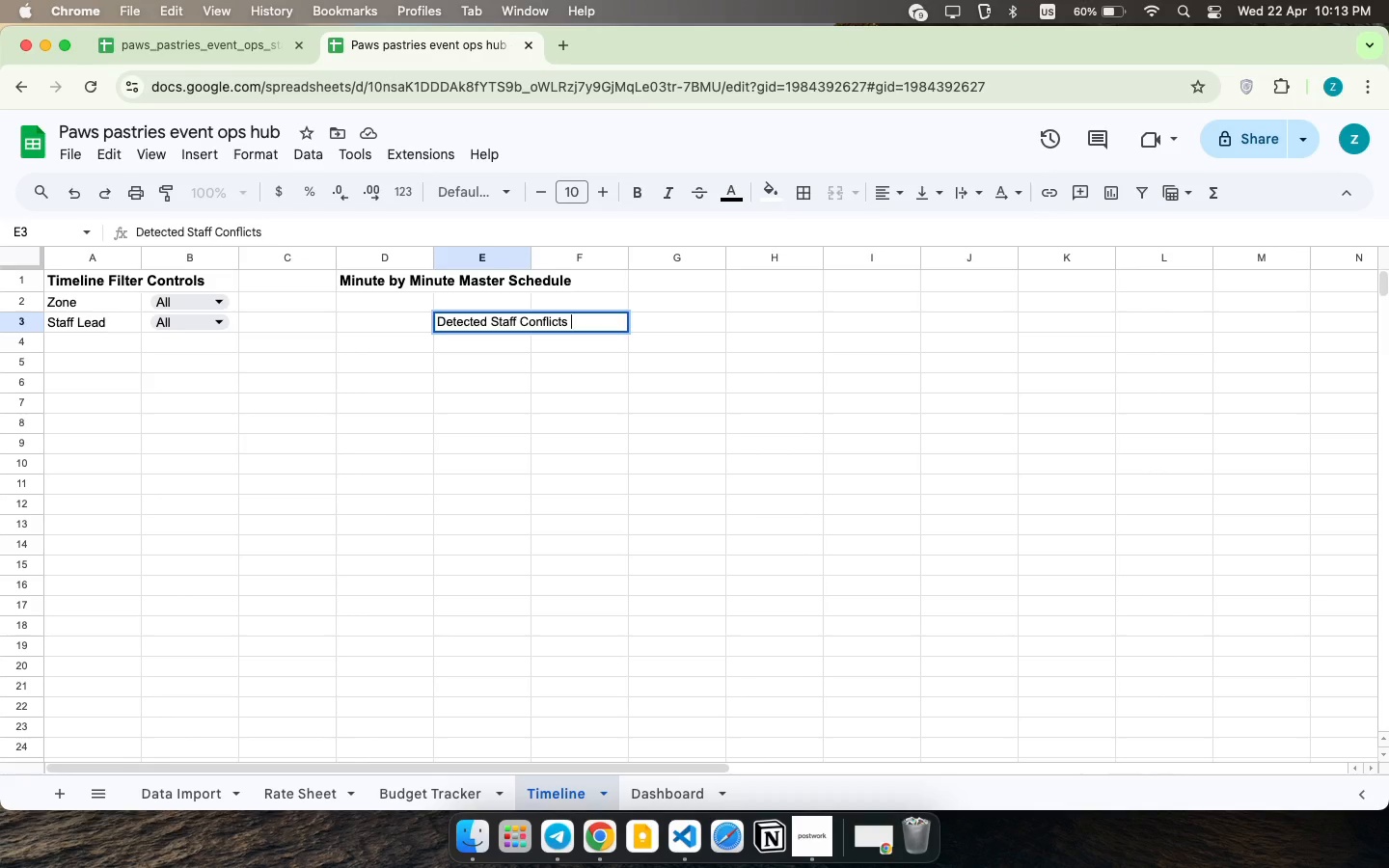 
wait(8.8)
 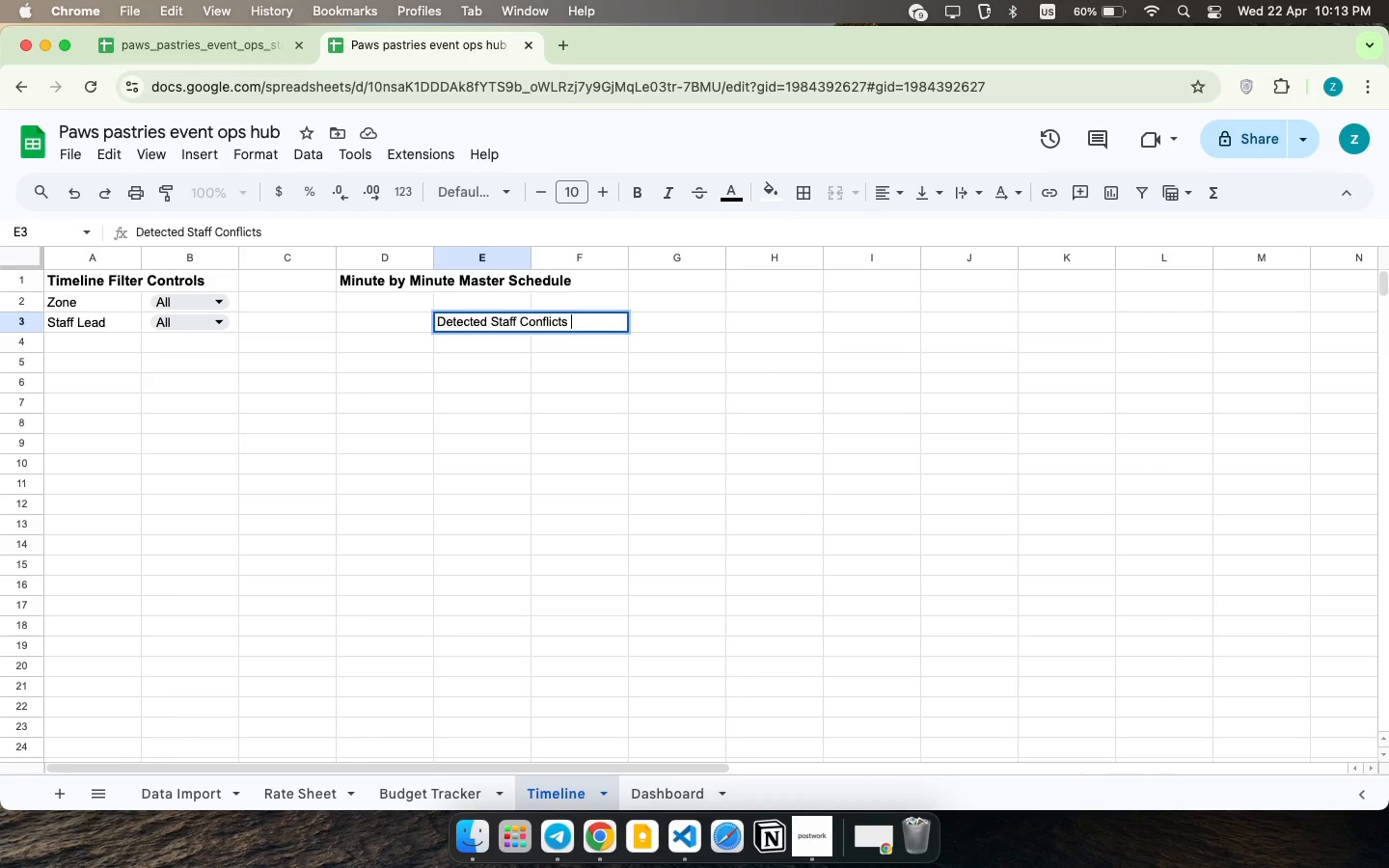 
type(,)
key(Backspace)
type(m)
key(Backspace)
type(Minute )
 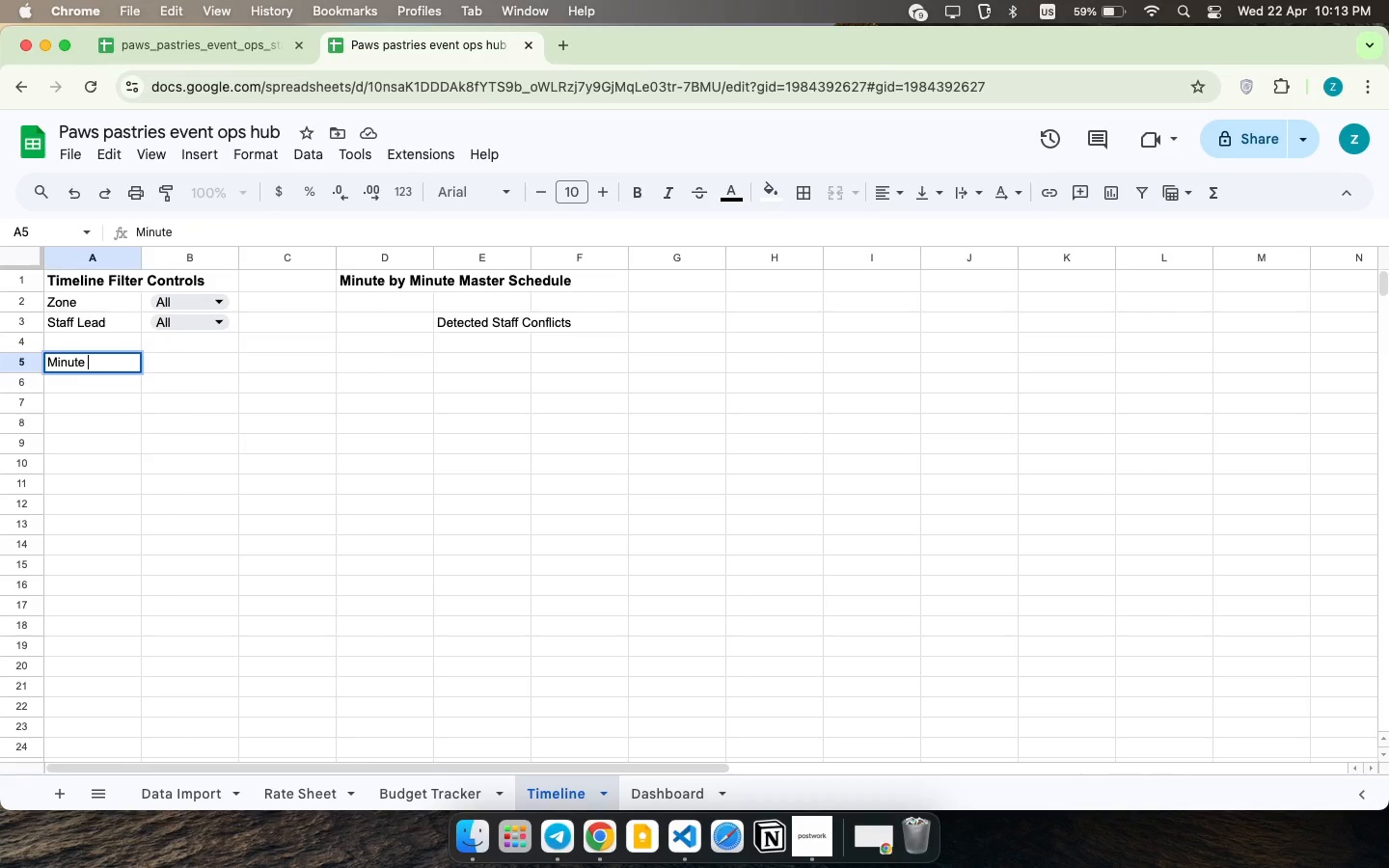 
key(ArrowRight)
 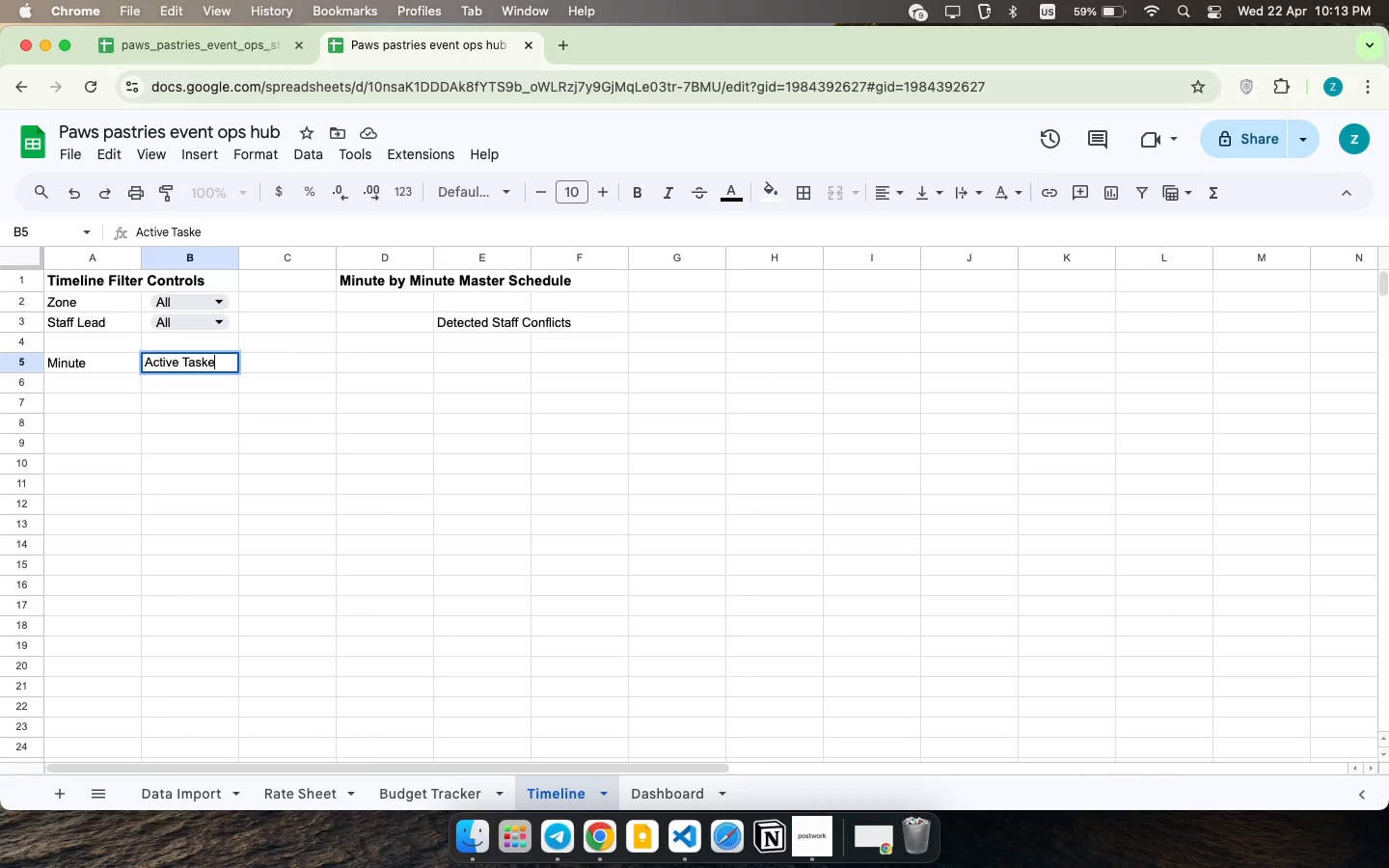 
type(Active Taske)
key(Backspace)
type(s)
 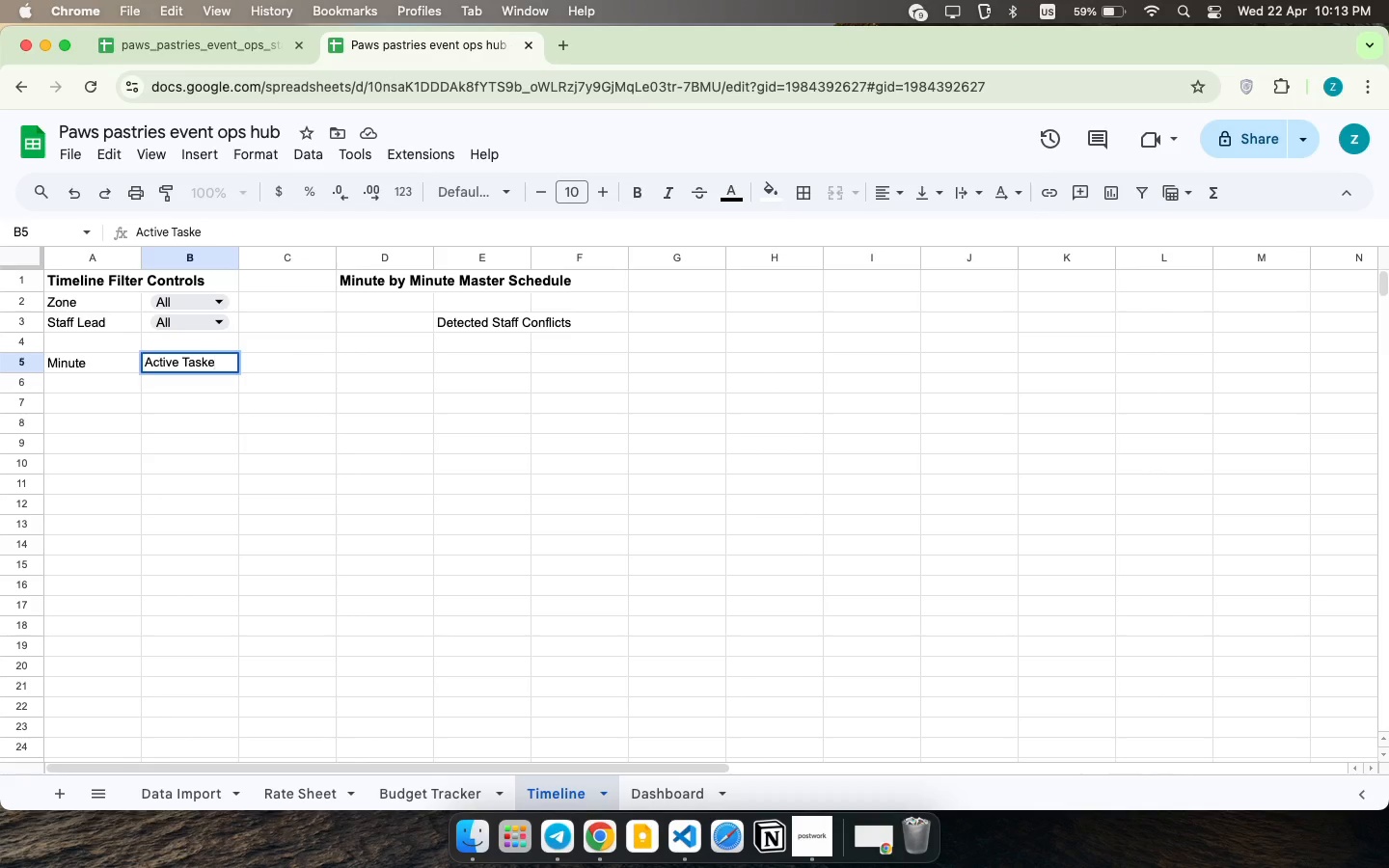 
key(ArrowRight)
 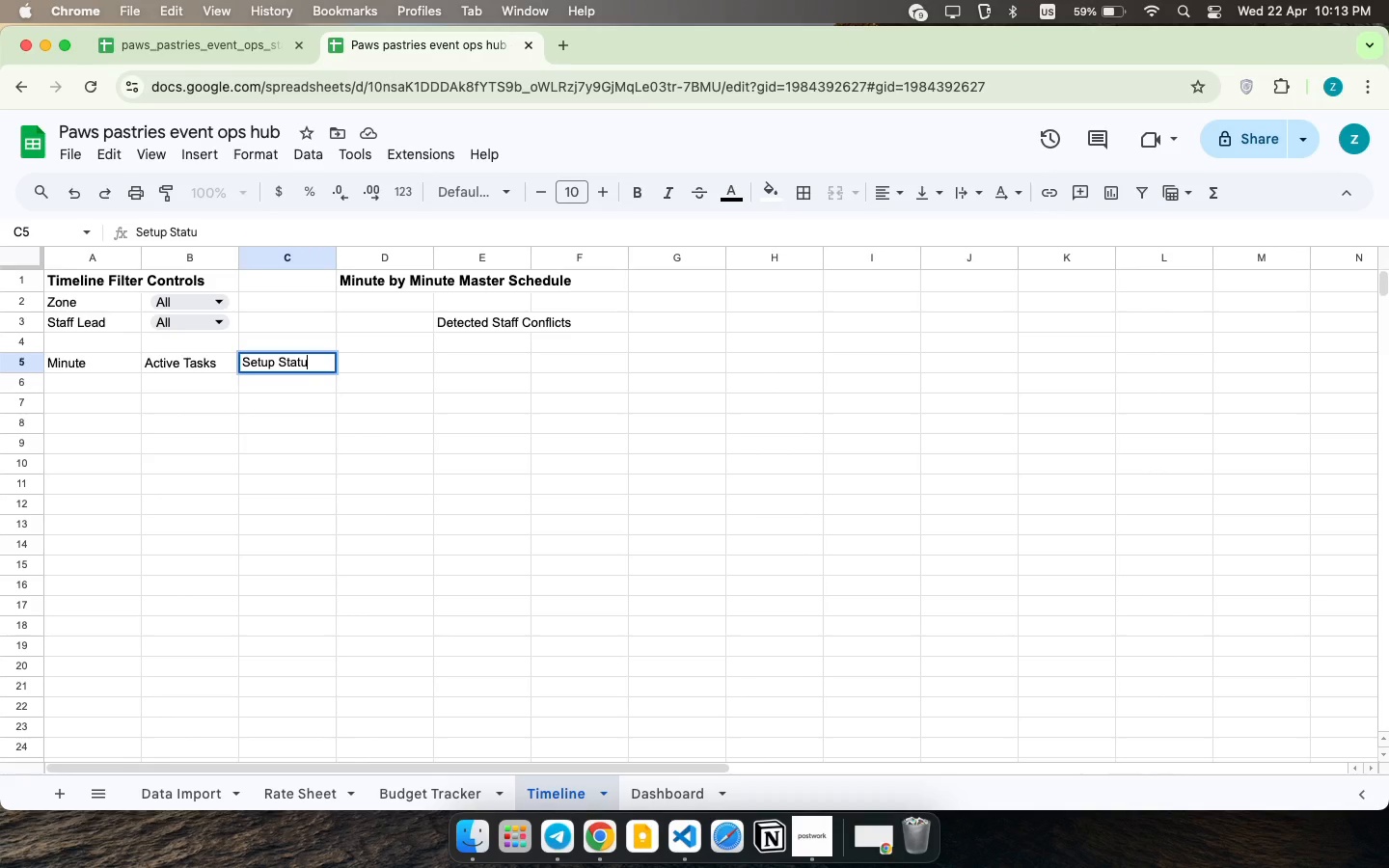 
type(Setup Status )
 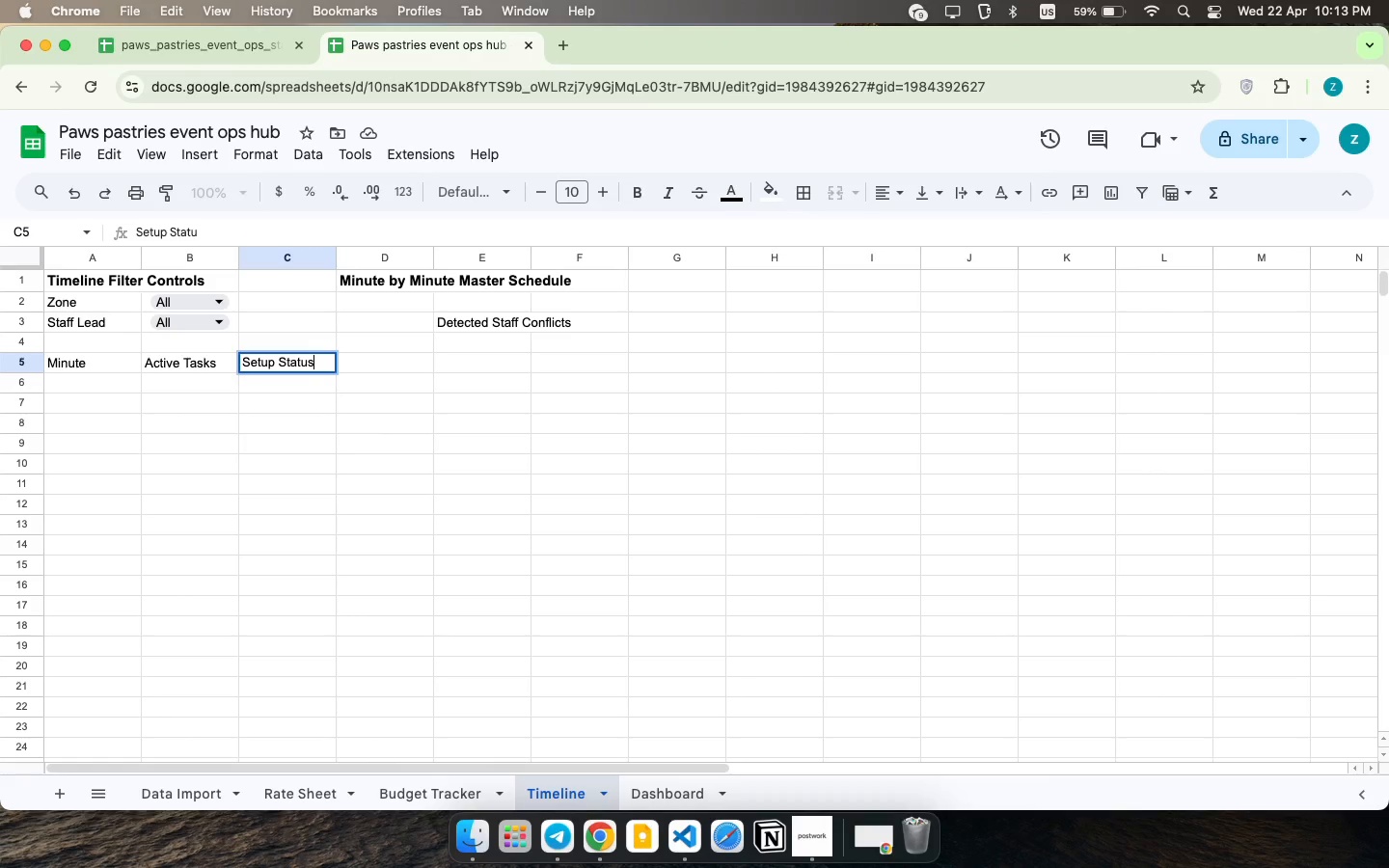 
left_click([171, 149])
 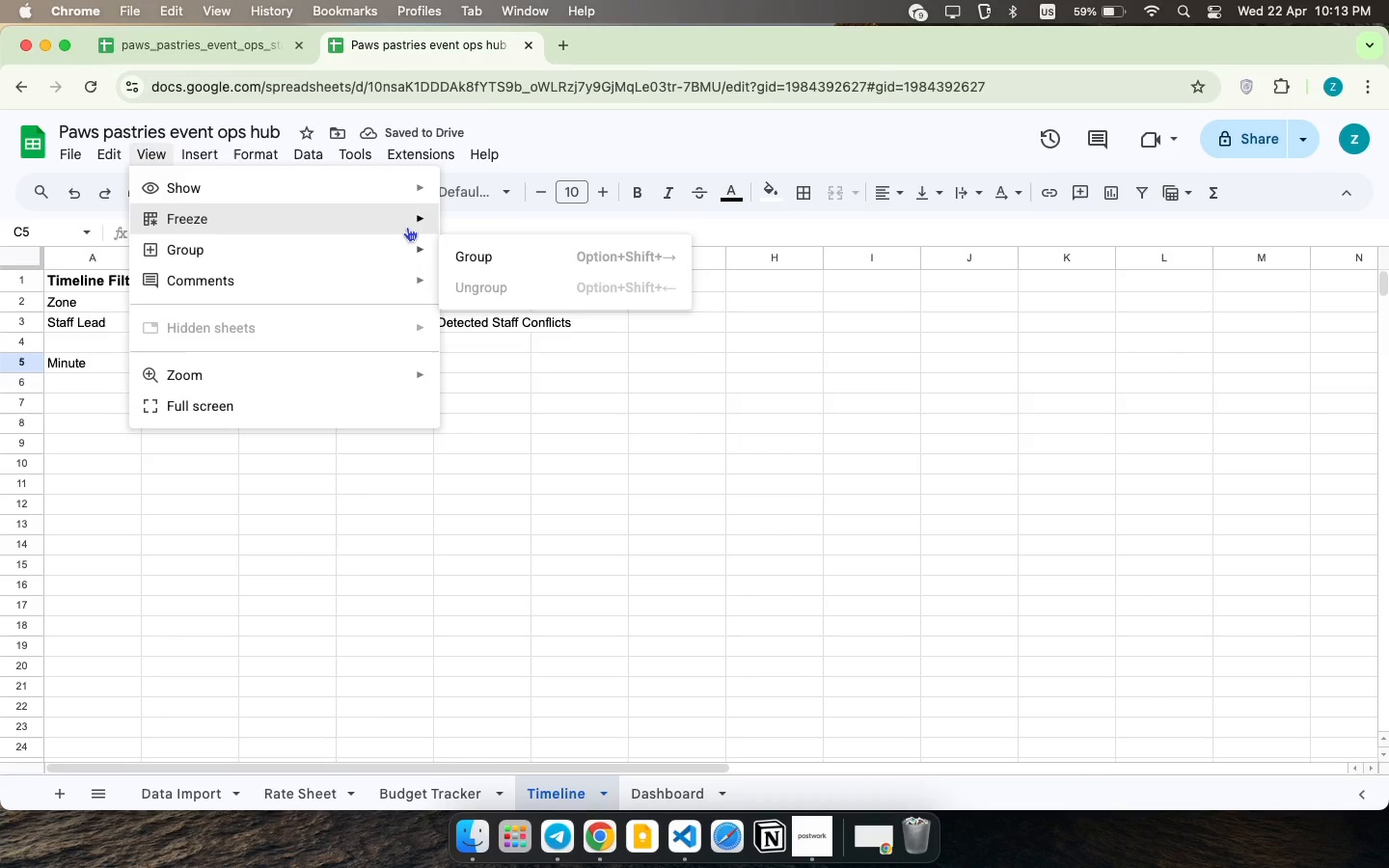 
wait(6.14)
 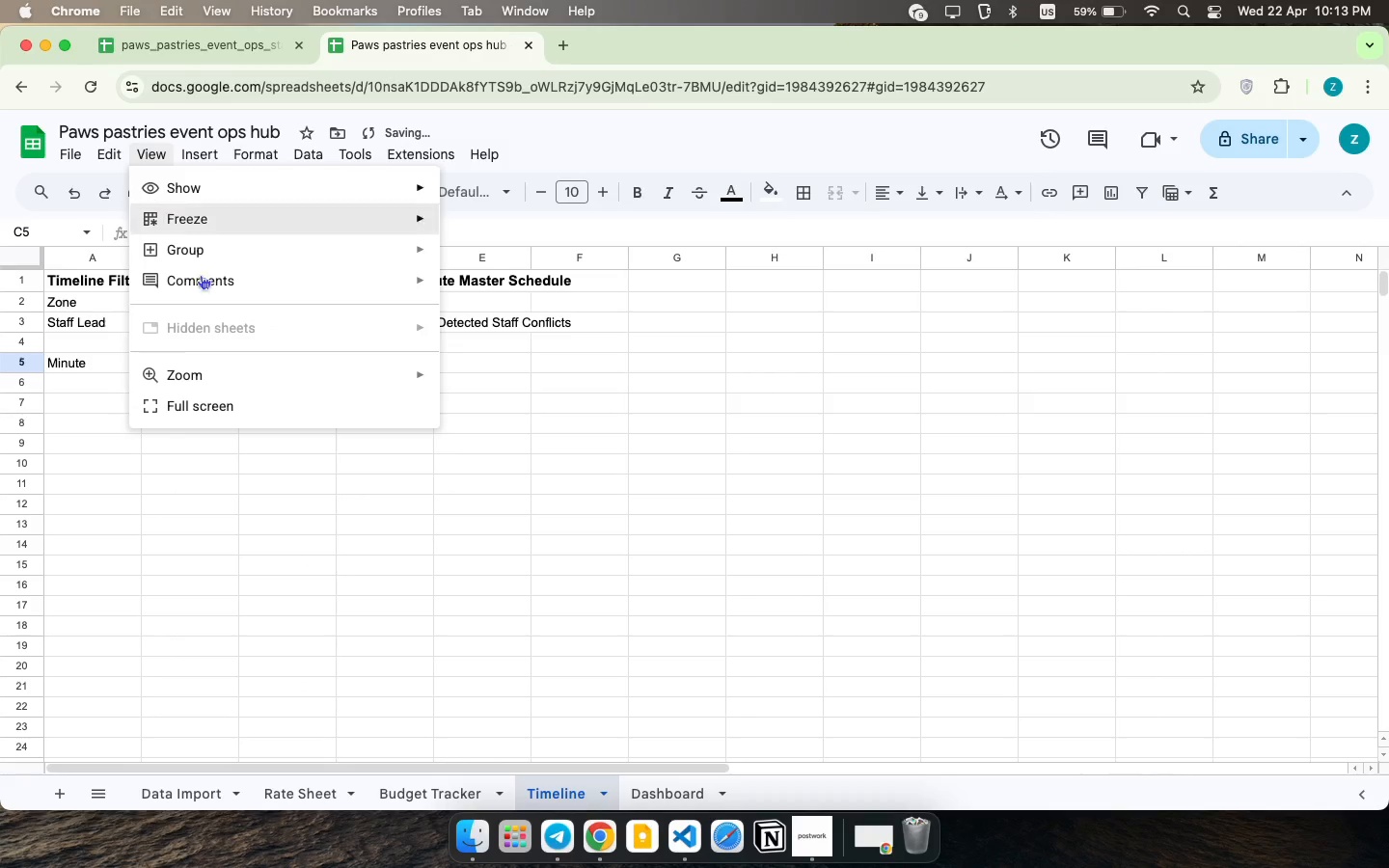 
left_click([523, 320])
 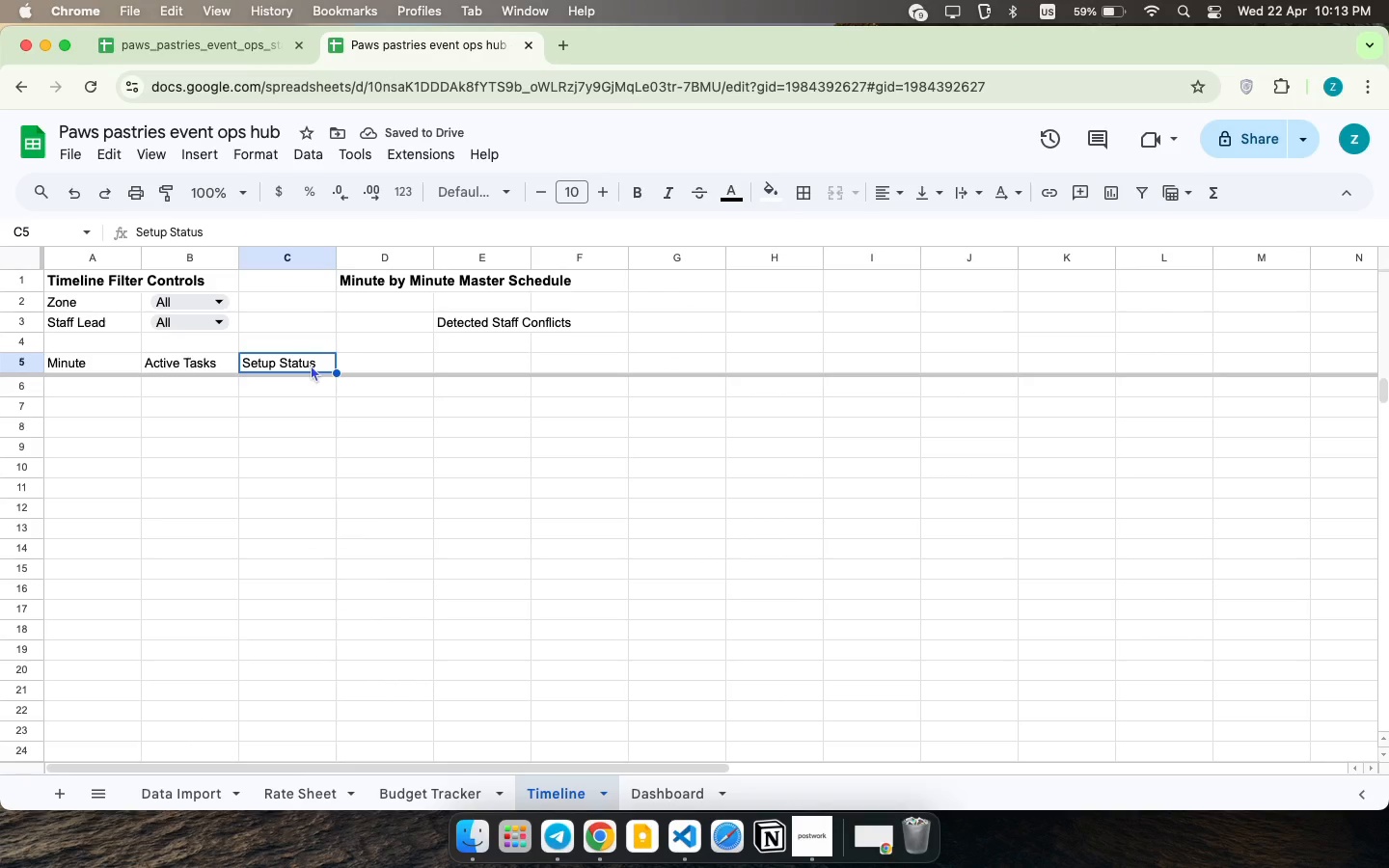 
scroll: coordinate [313, 368], scroll_direction: up, amount: 6.0
 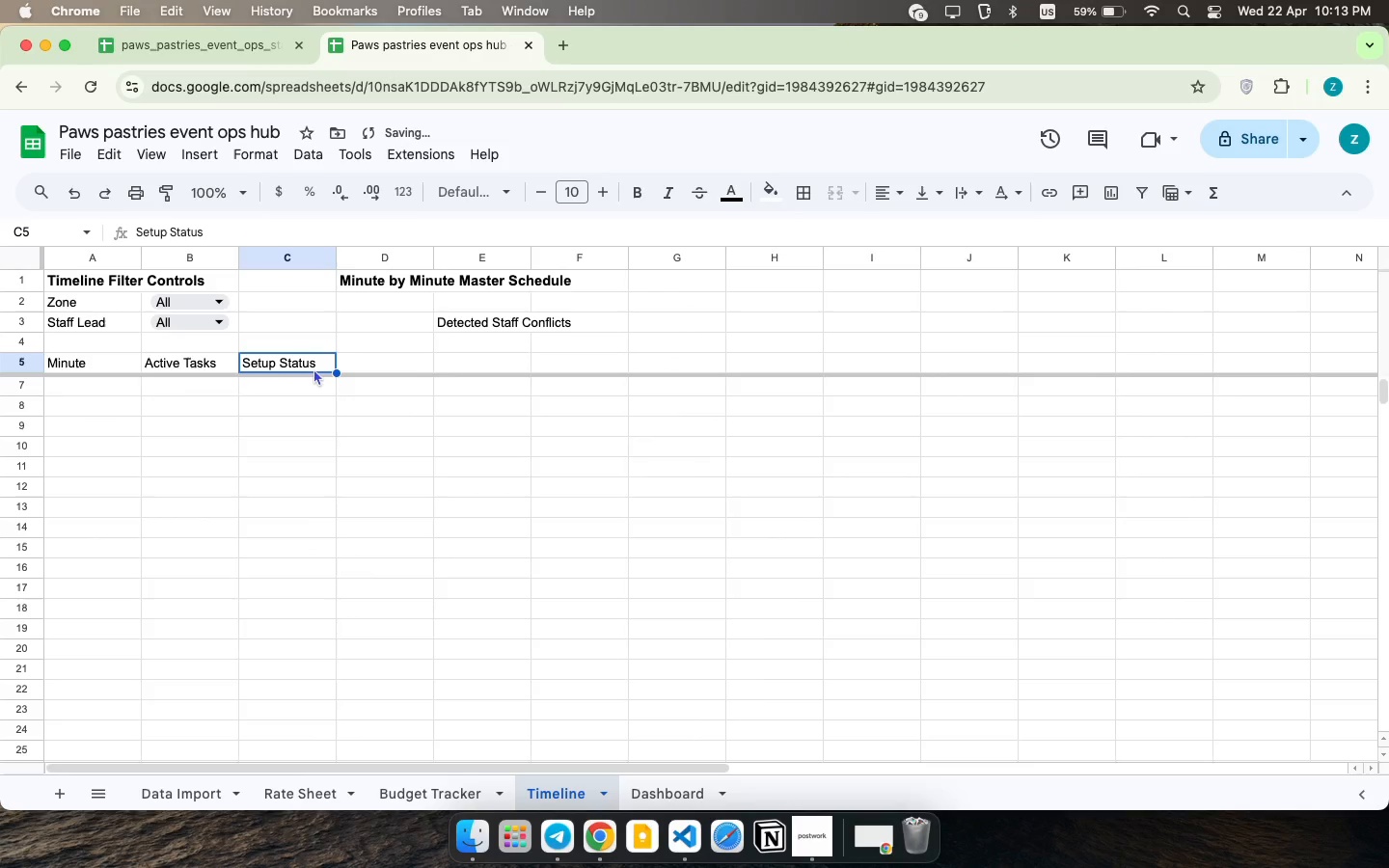 
left_click([101, 391])
 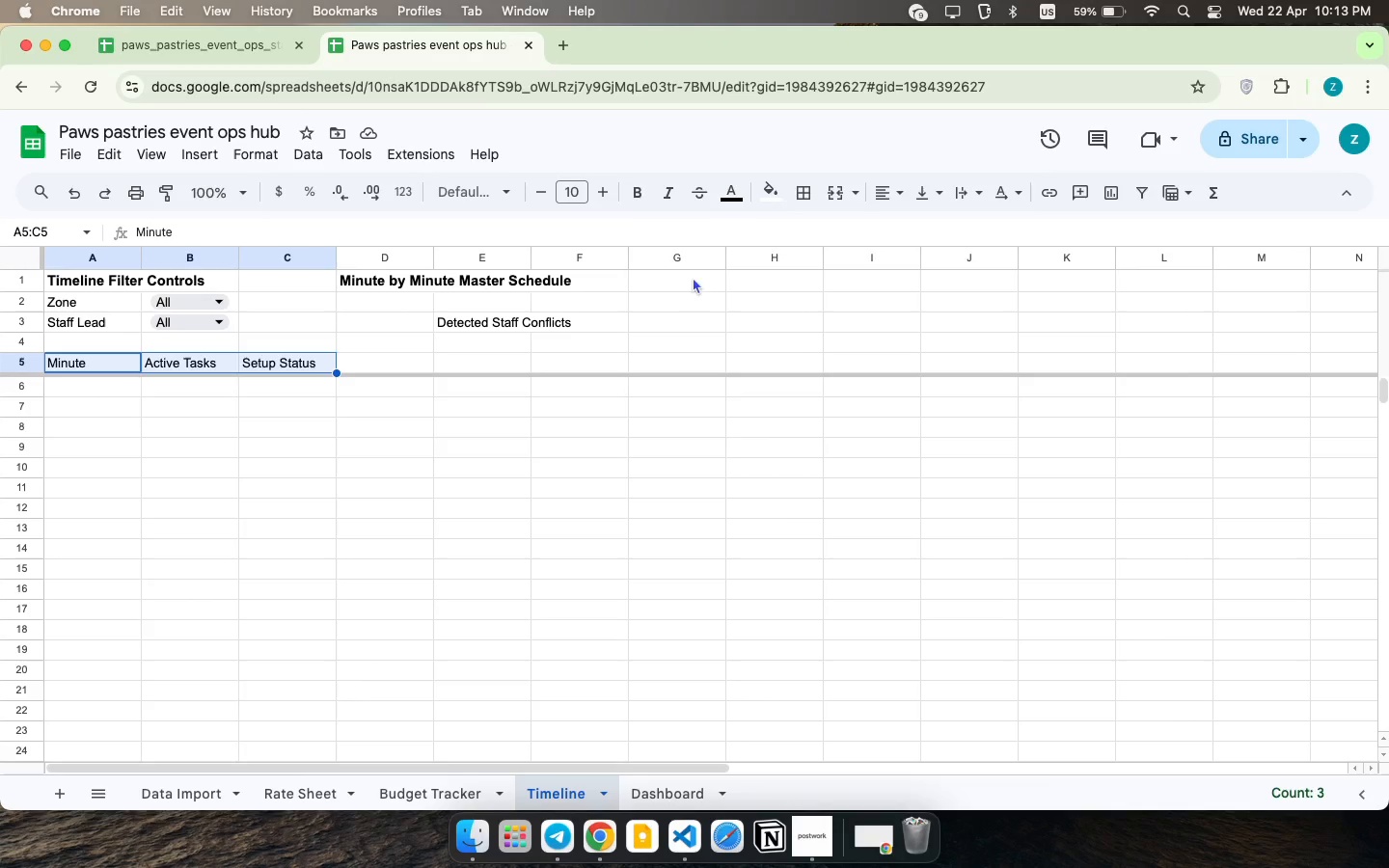 
left_click_drag(start_coordinate=[99, 366], to_coordinate=[300, 371])
 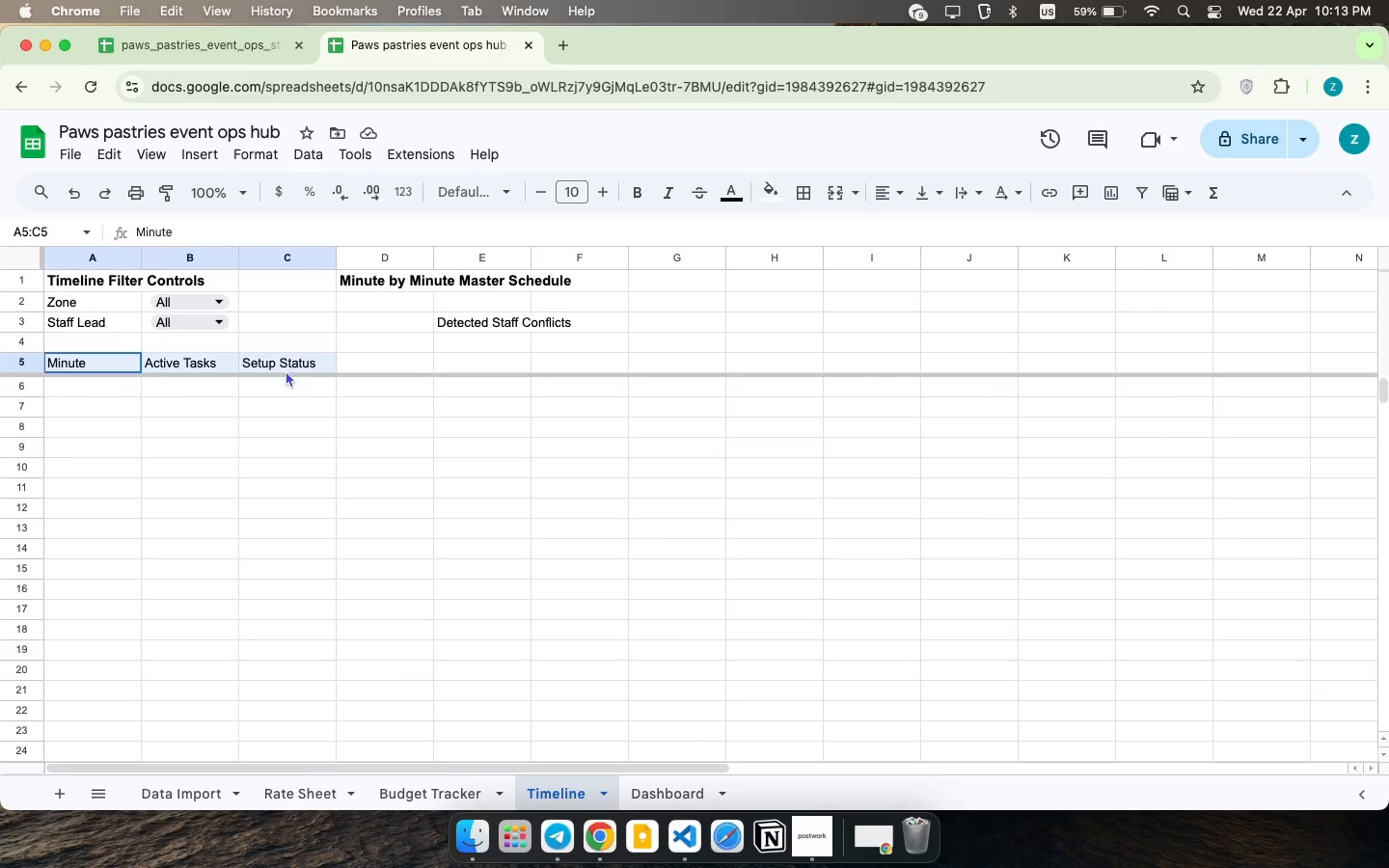 
scroll: coordinate [141, 430], scroll_direction: up, amount: 22.0
 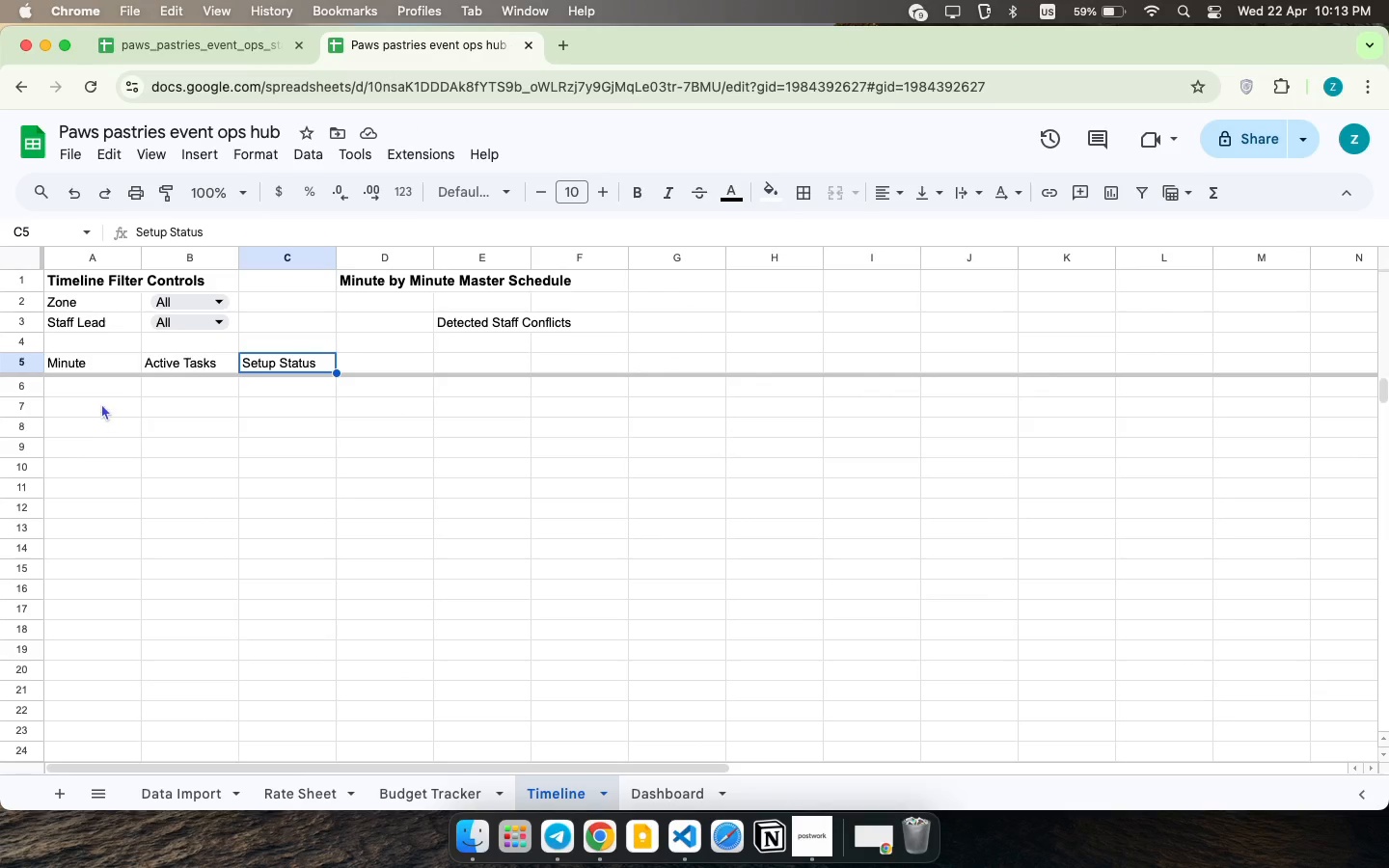 
left_click([767, 198])
 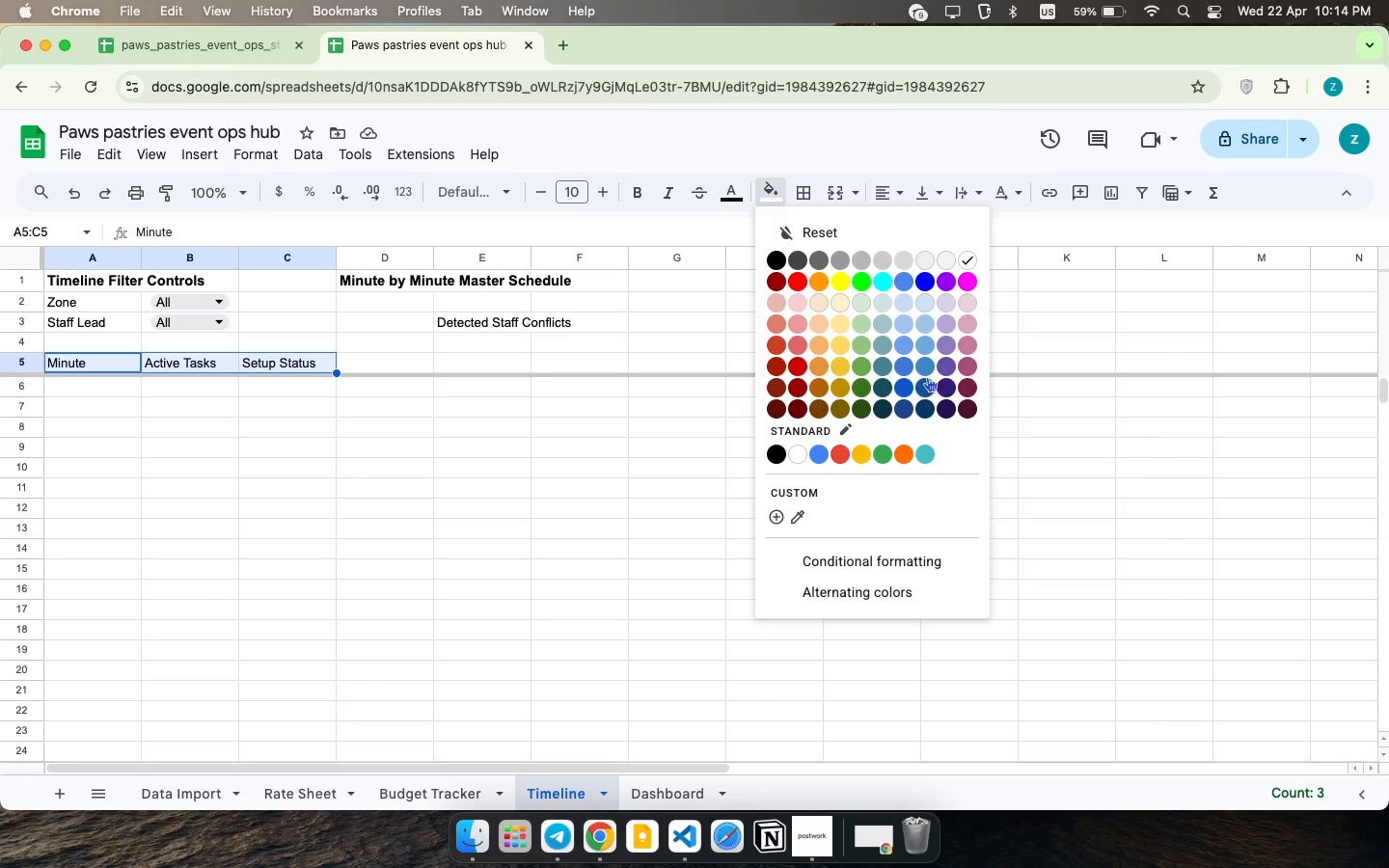 
left_click([927, 369])
 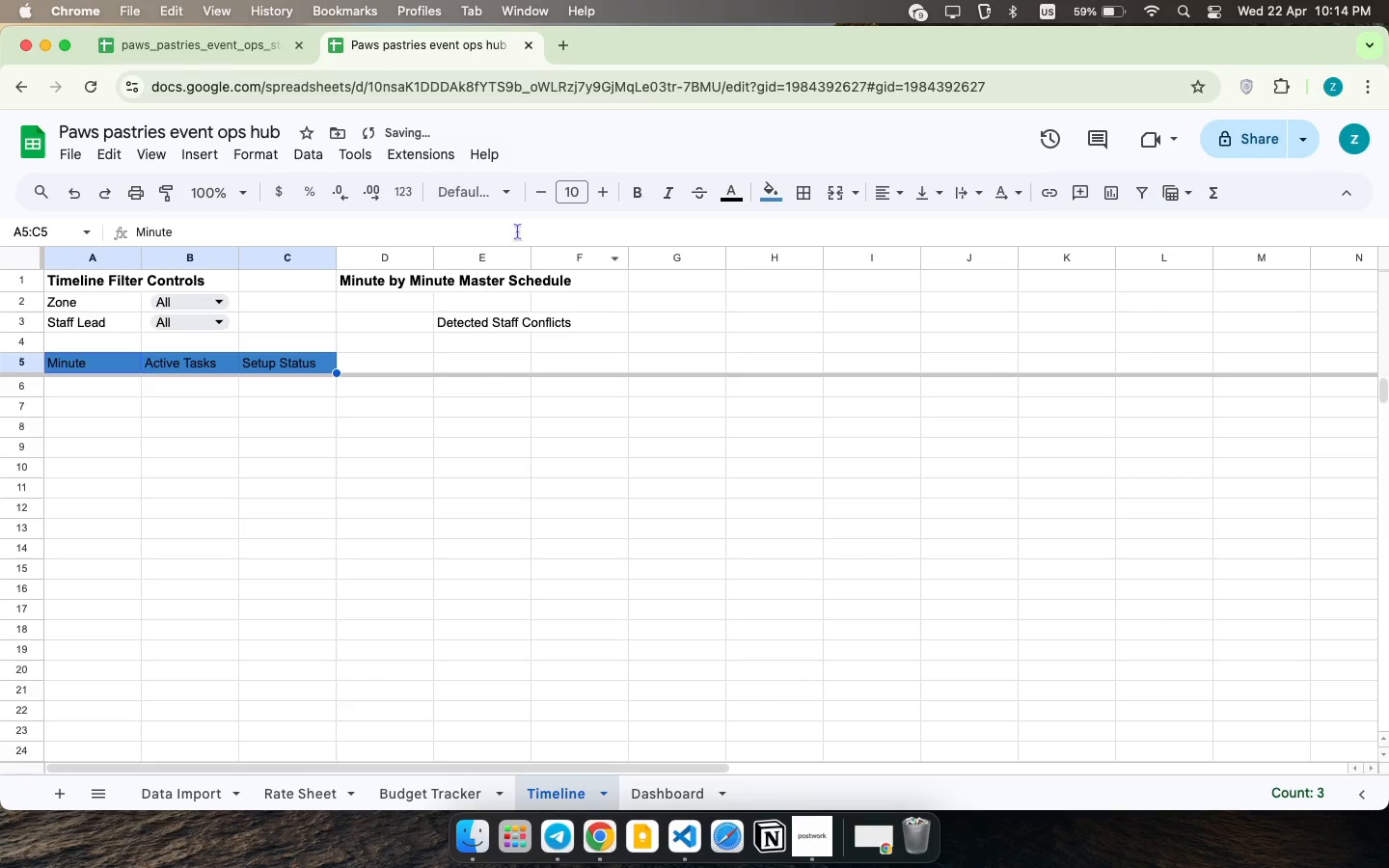 
mouse_move([905, 366])
 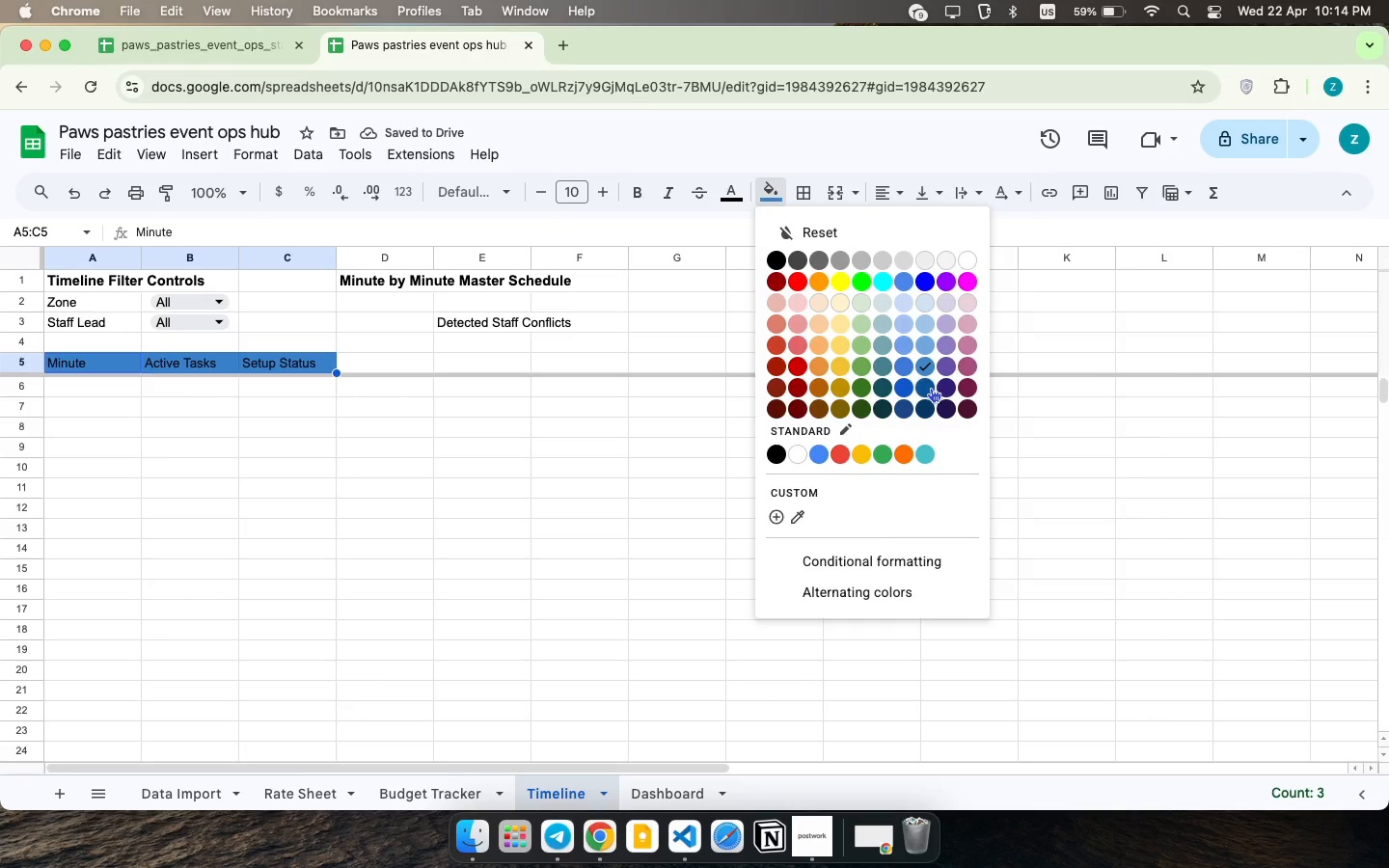 
left_click([931, 388])
 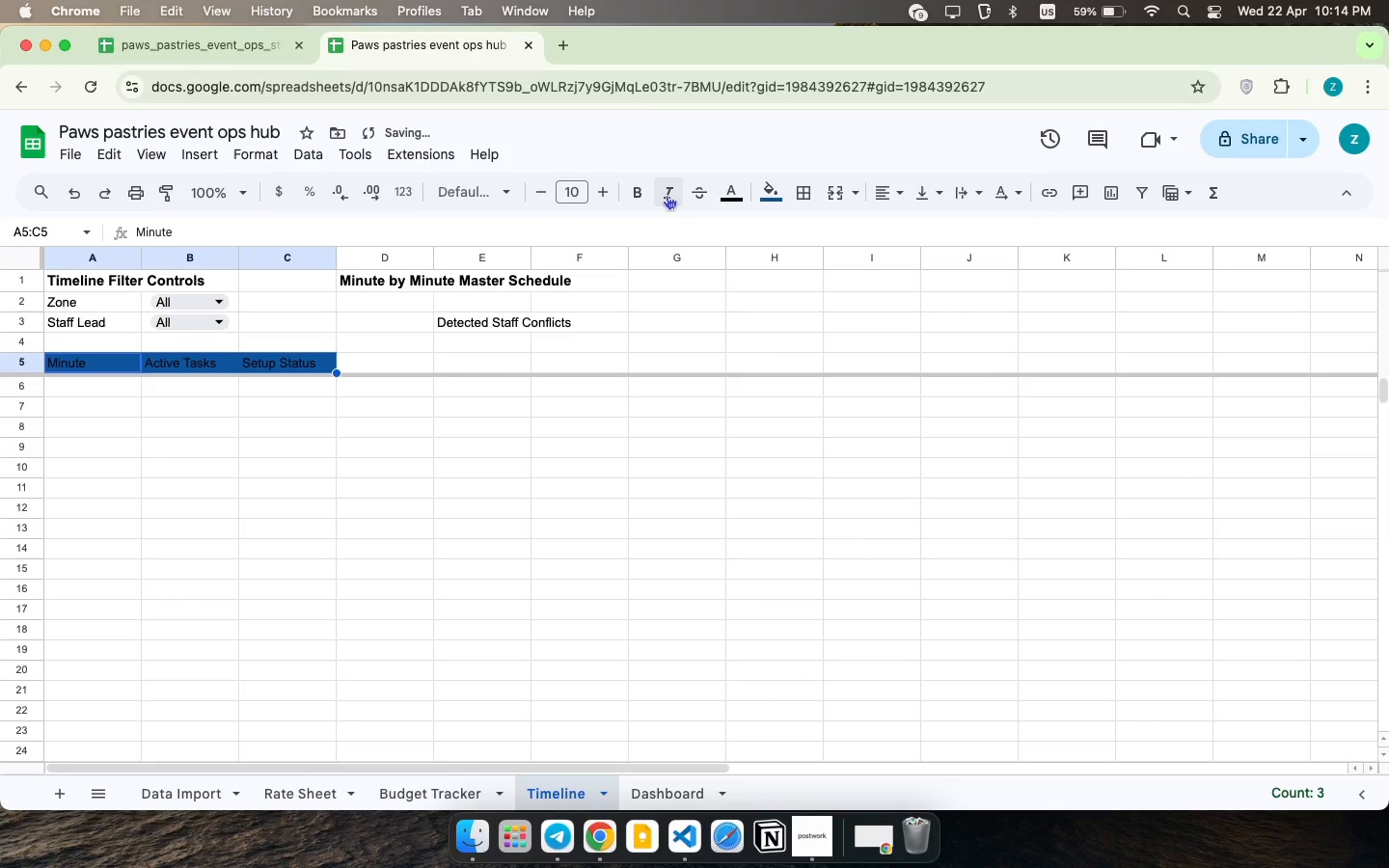 
left_click([634, 193])
 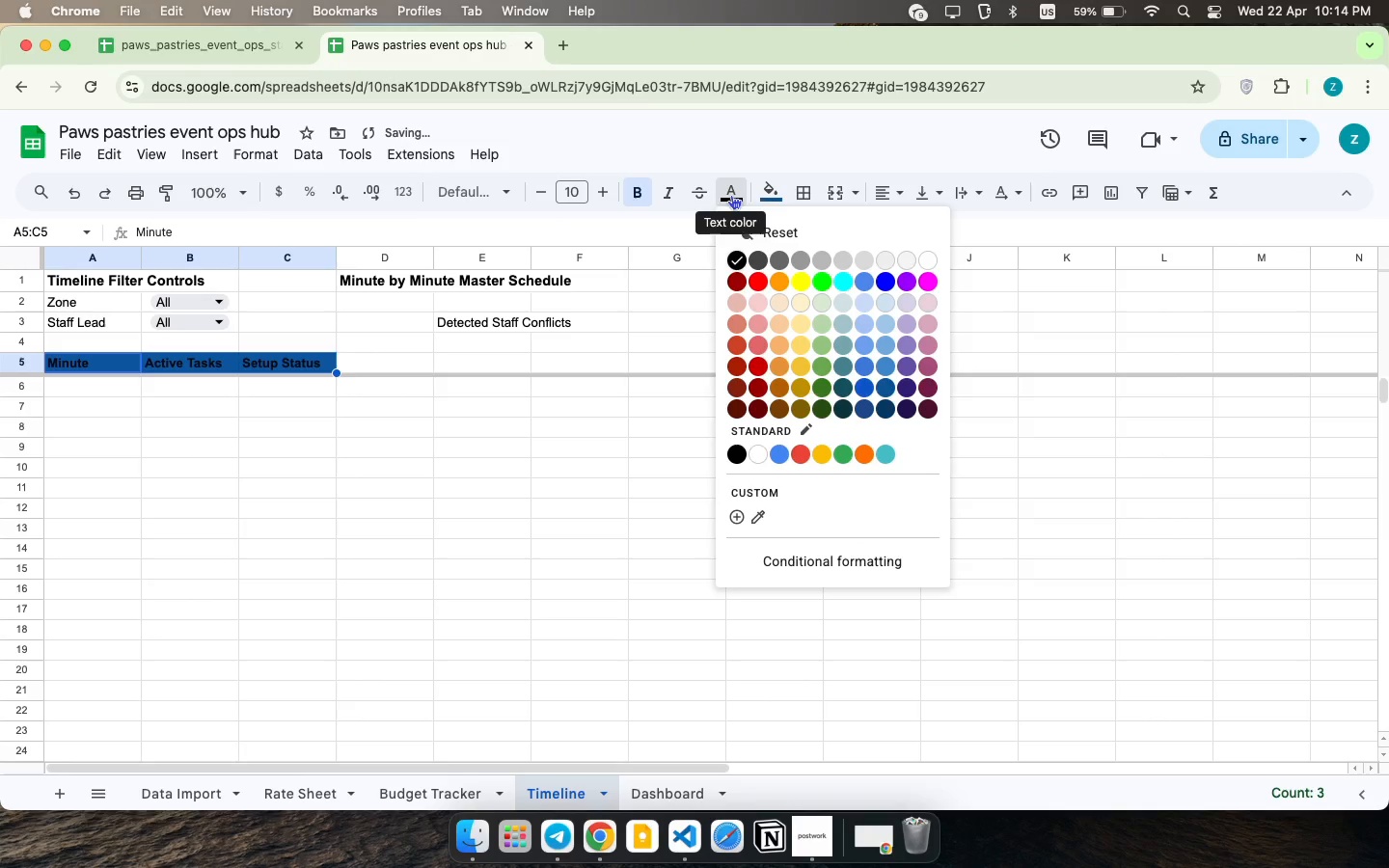 
left_click([731, 195])
 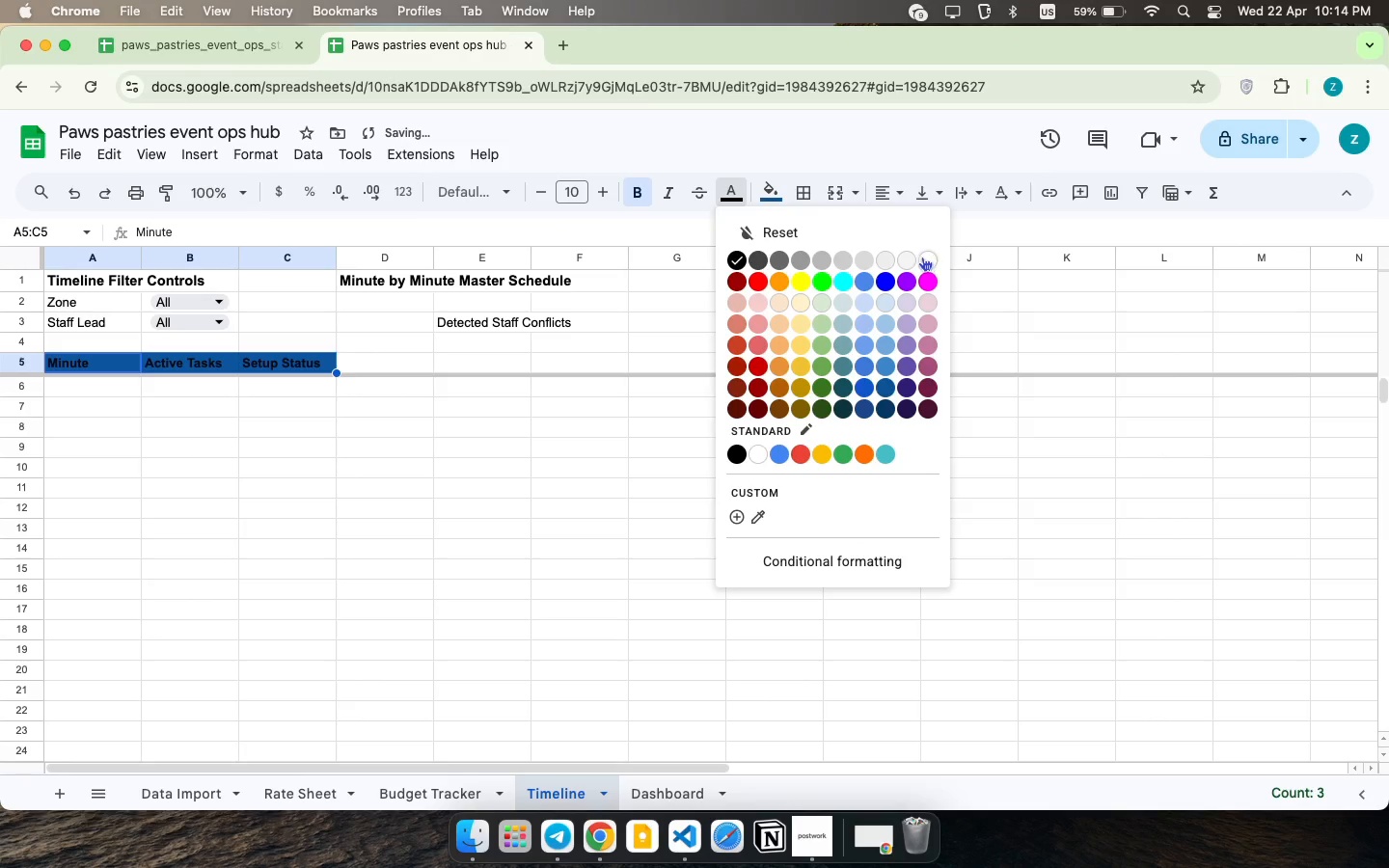 
left_click([922, 257])
 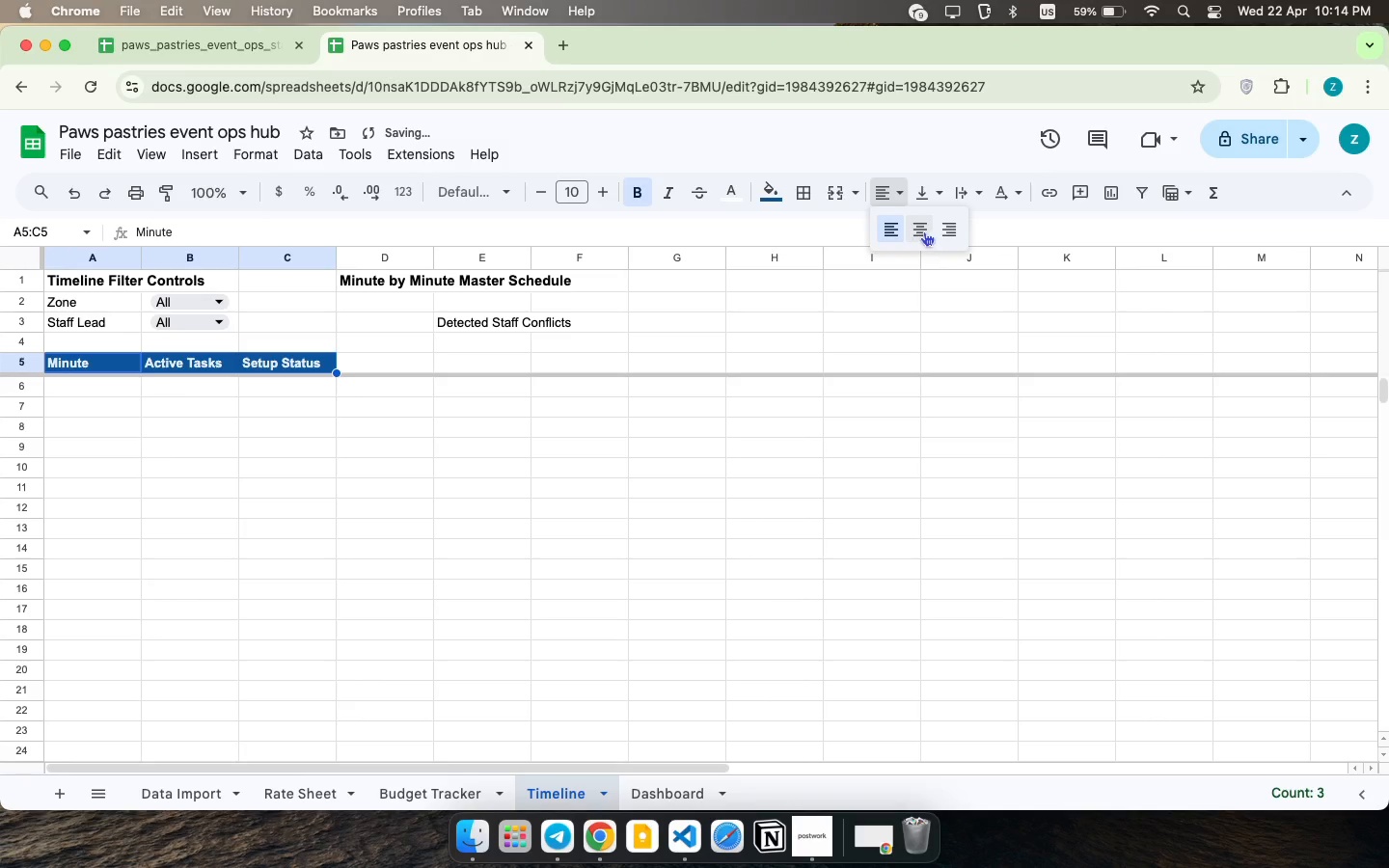 
left_click([924, 231])
 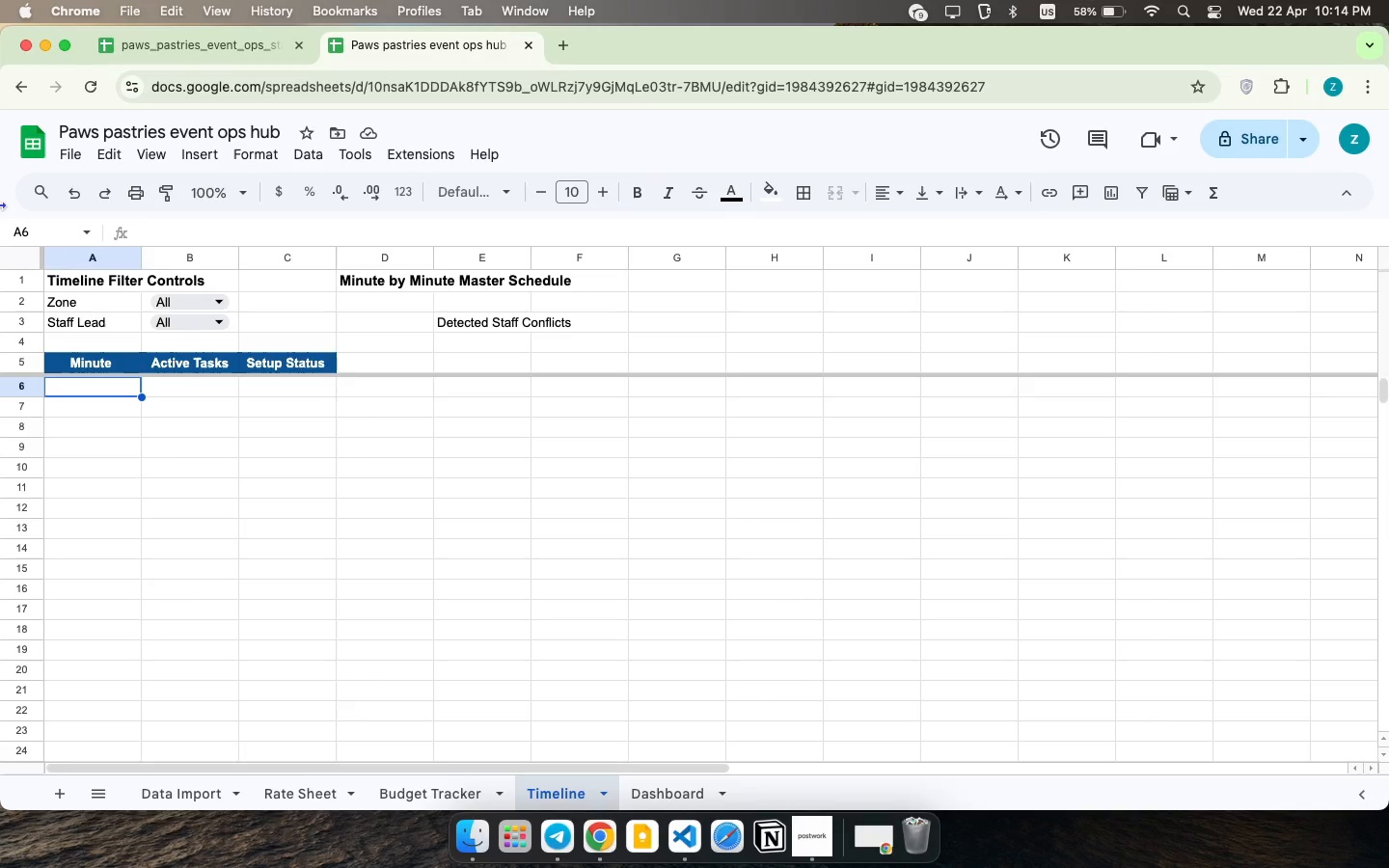 
wait(12.71)
 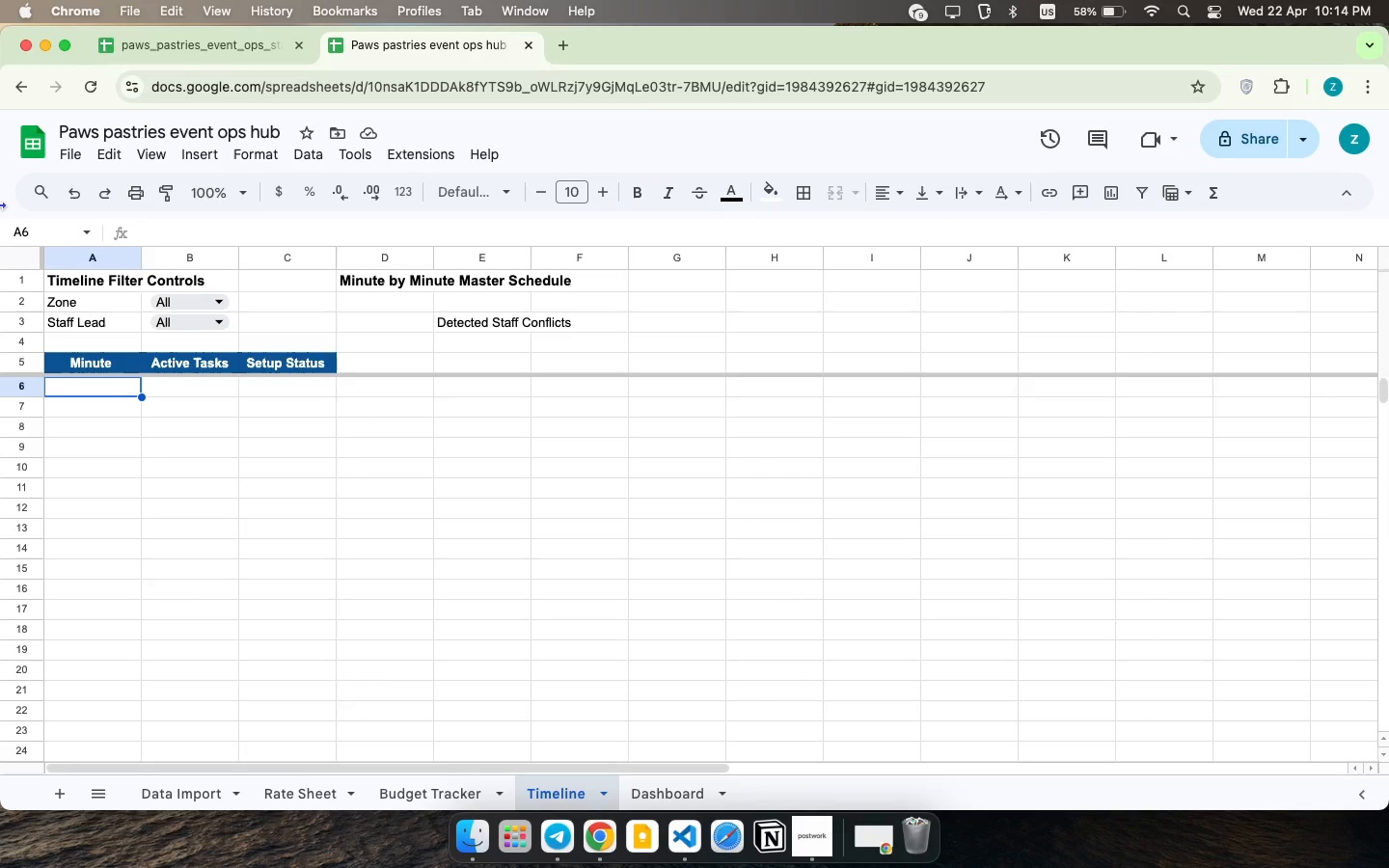 
left_click([90, 256])
 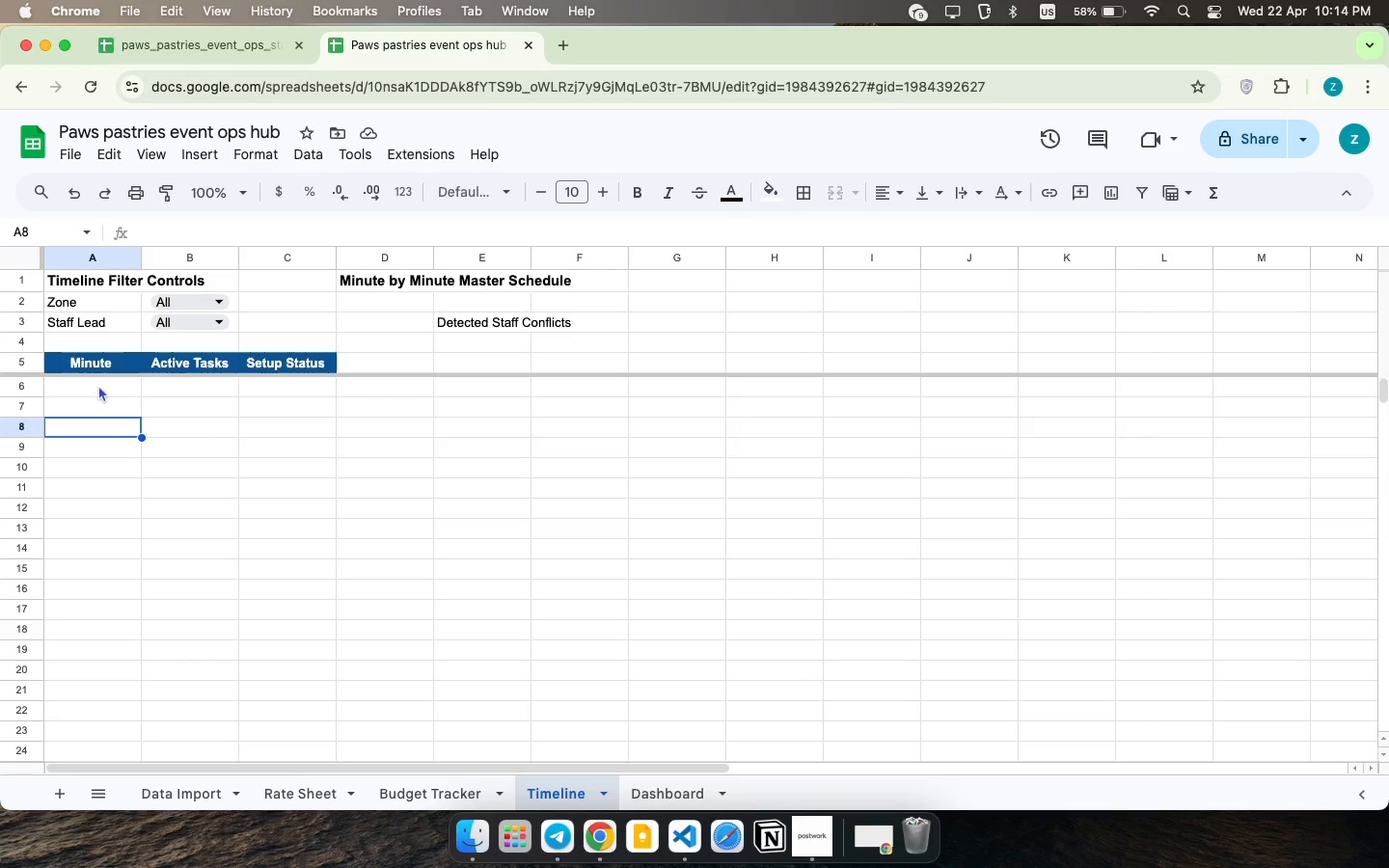 
left_click([97, 364])
 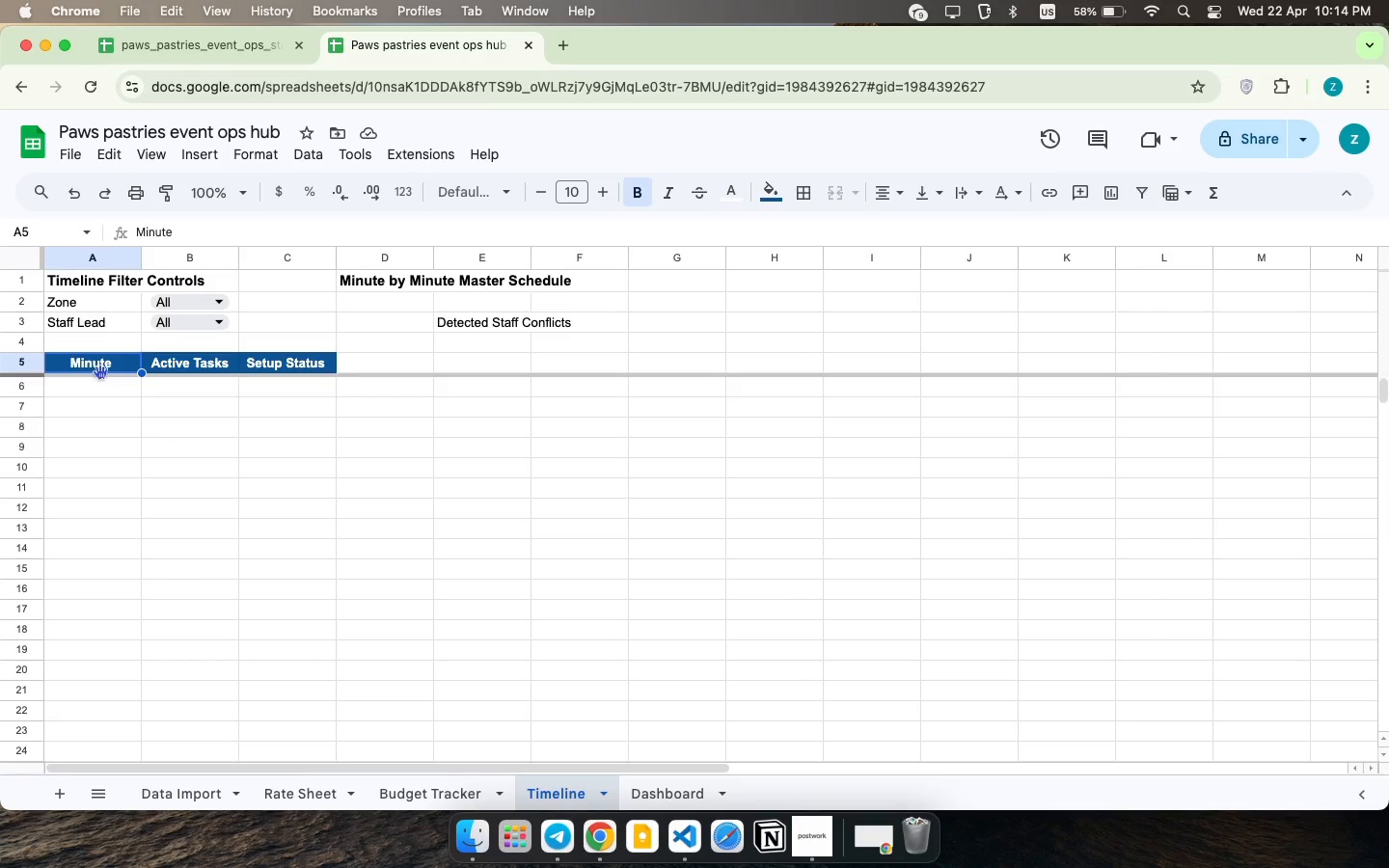 
left_click([121, 383])
 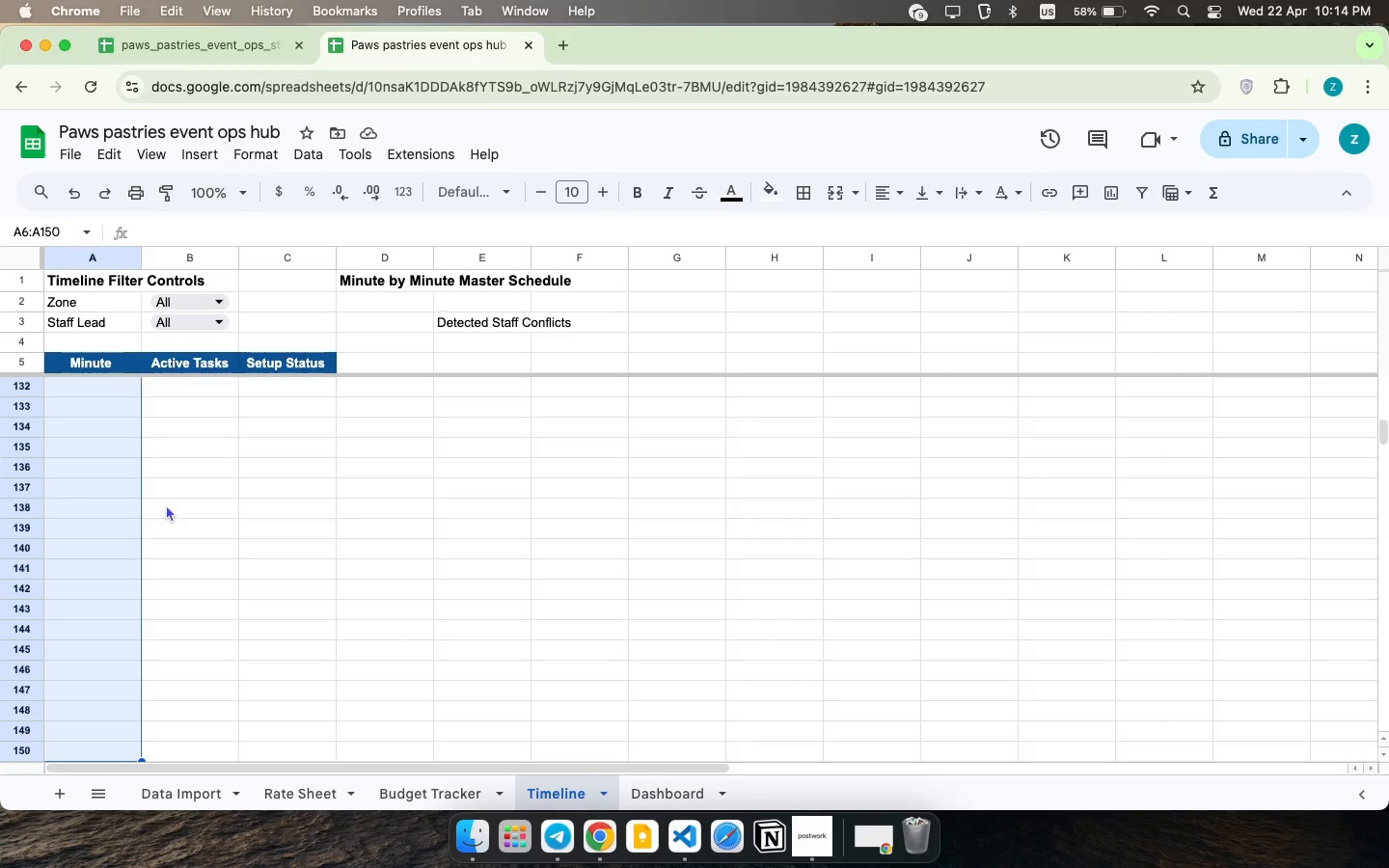 
left_click_drag(start_coordinate=[112, 383], to_coordinate=[41, 867])
 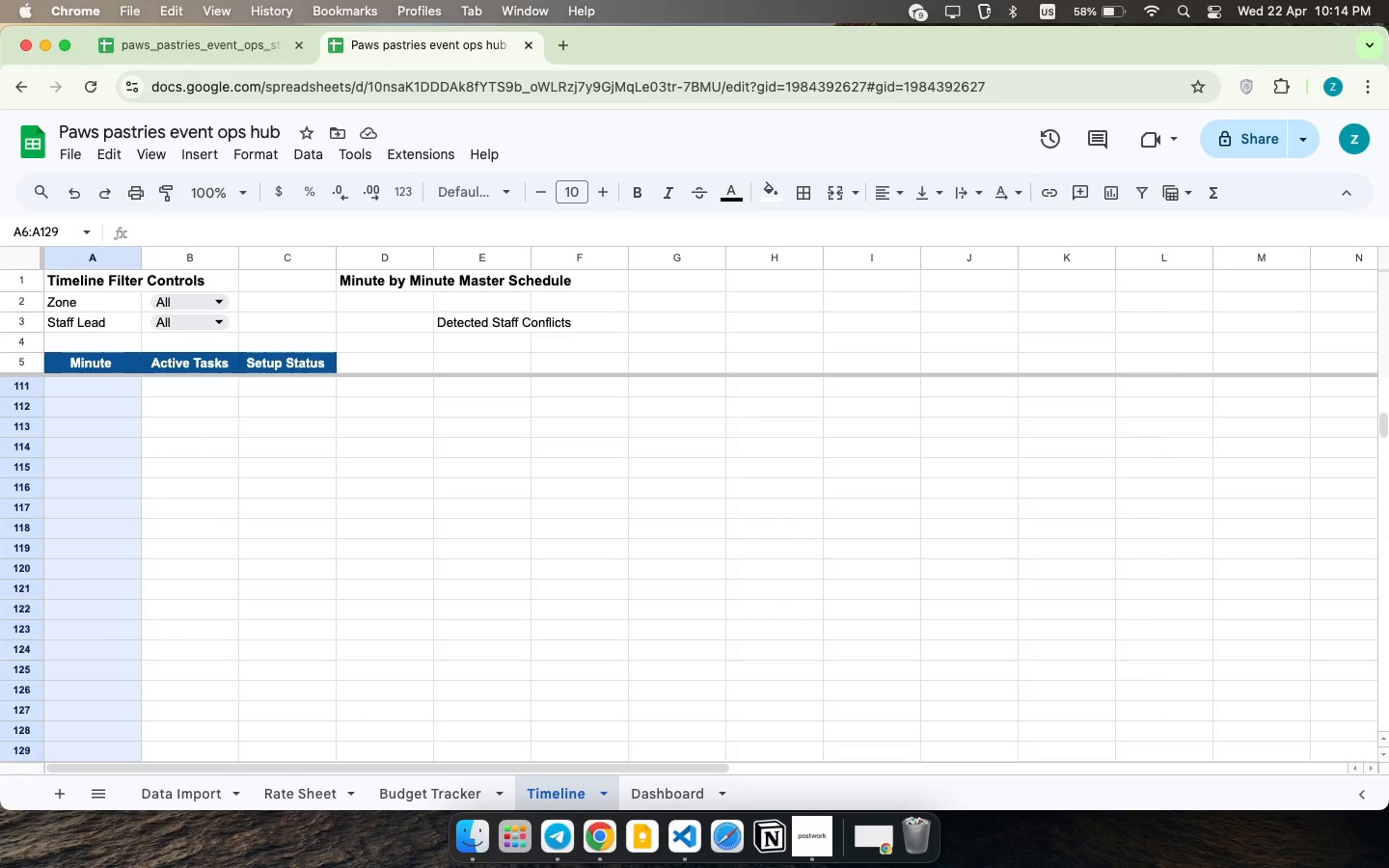 
left_click([250, 147])
 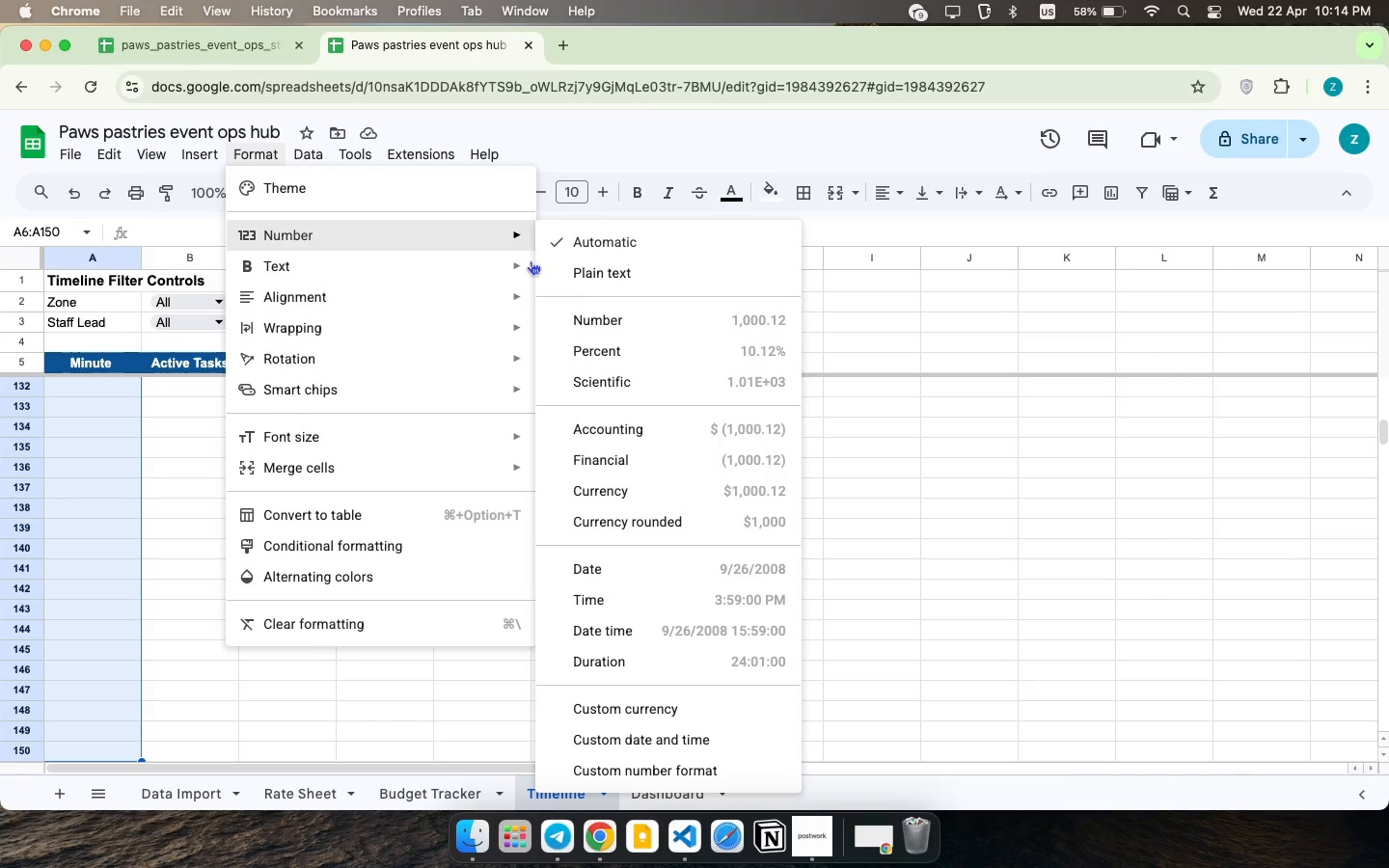 
wait(9.69)
 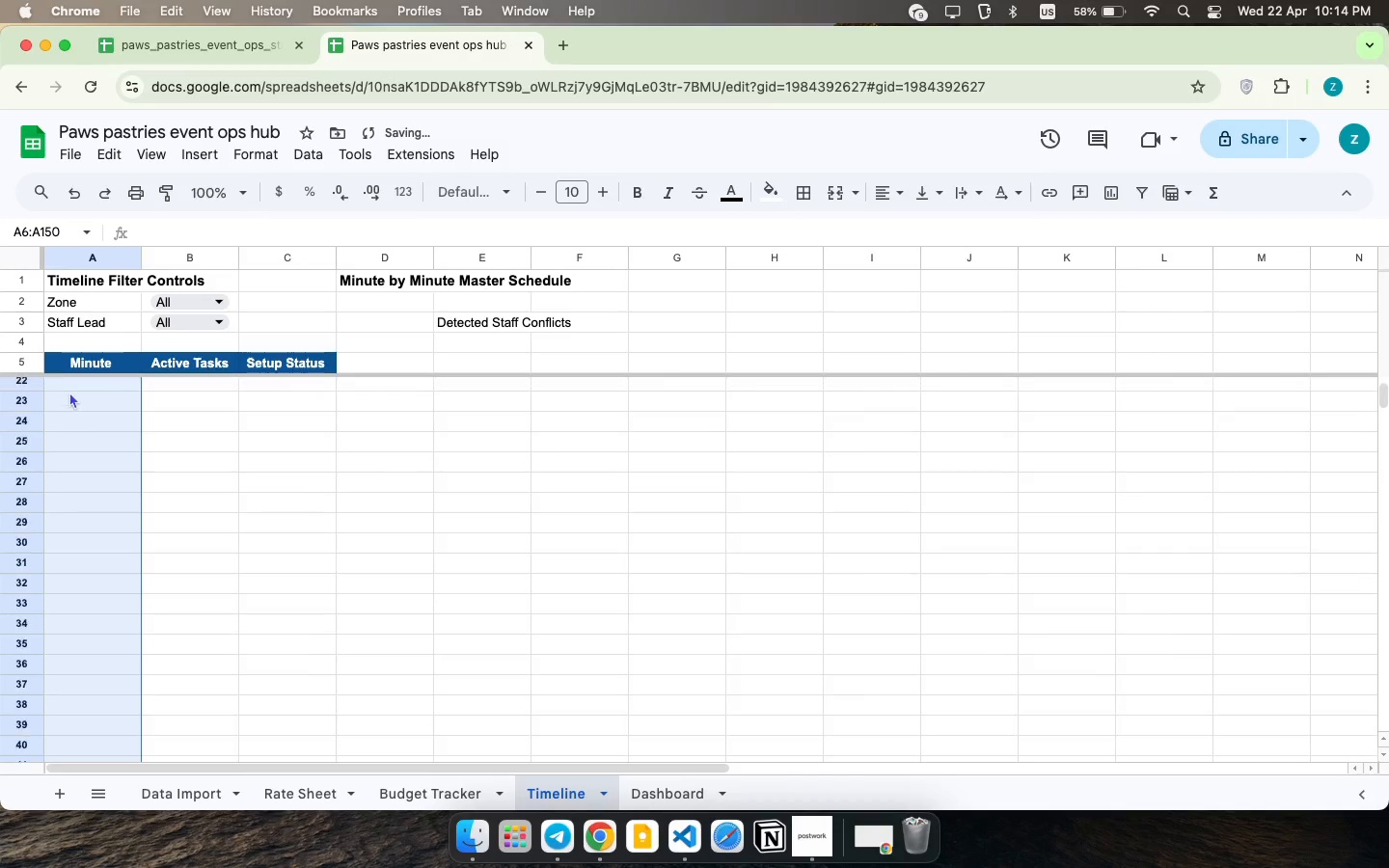 
left_click([72, 388])
 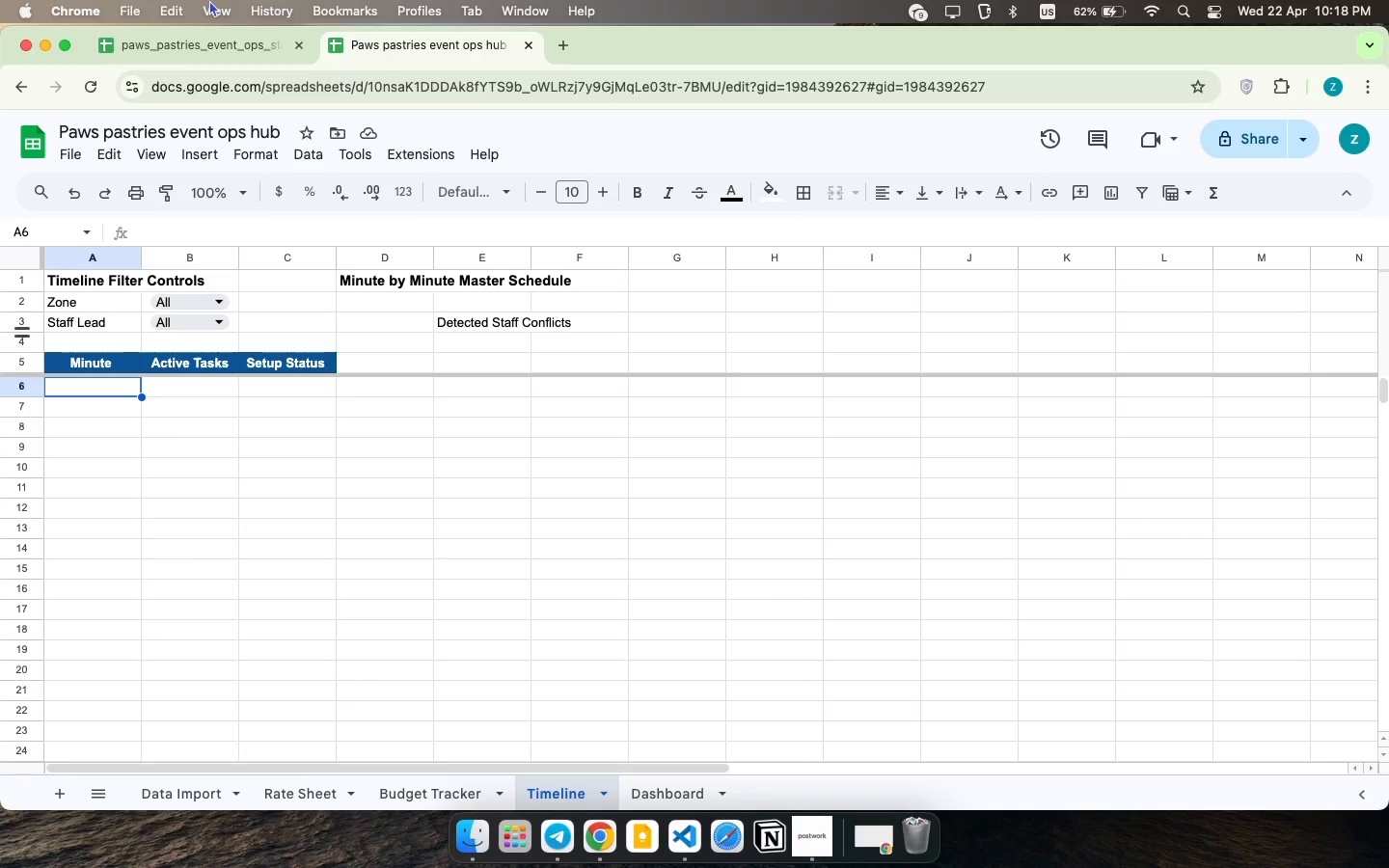 
scroll: coordinate [64, 392], scroll_direction: up, amount: 103.0
 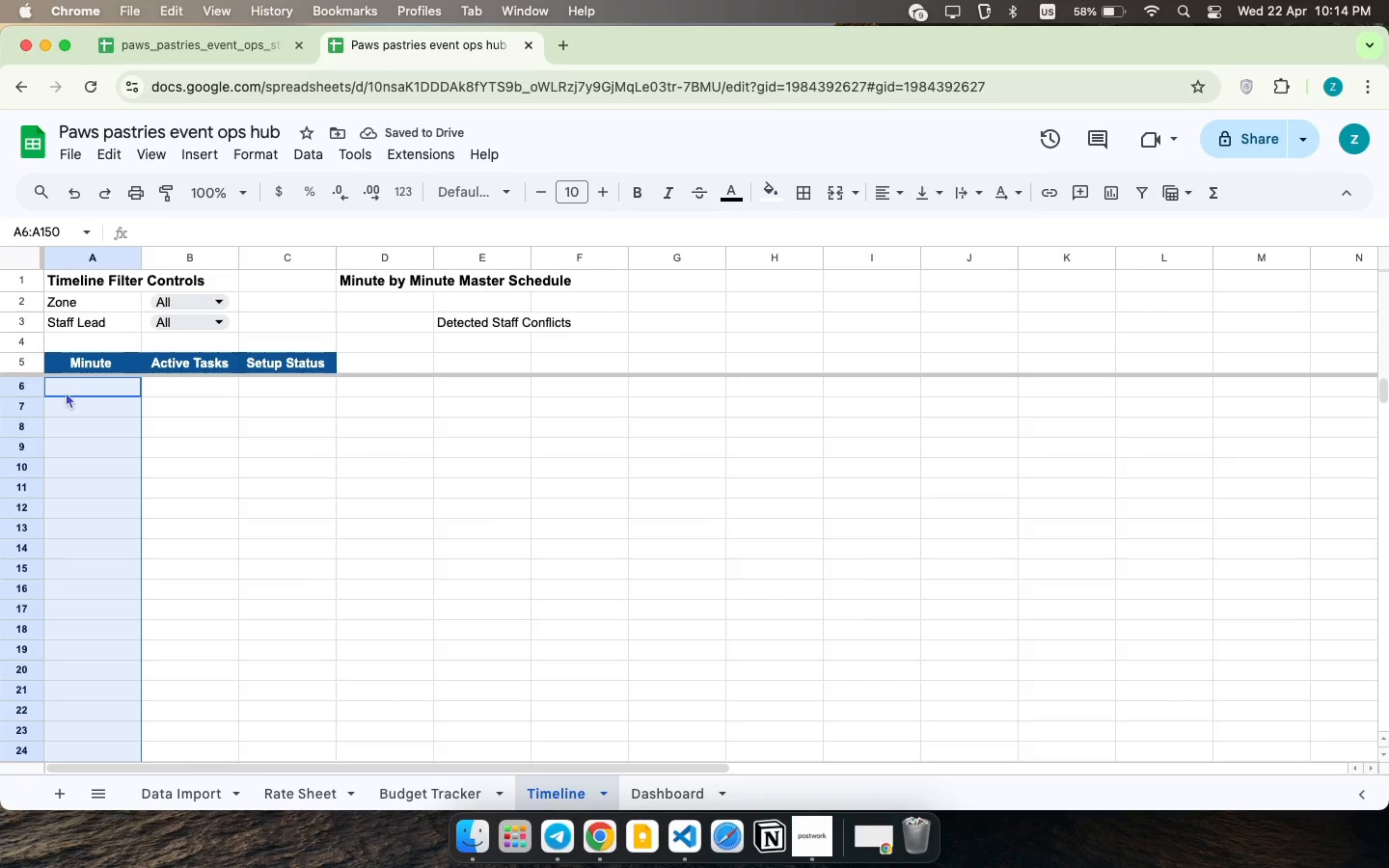 
wait(245.98)
 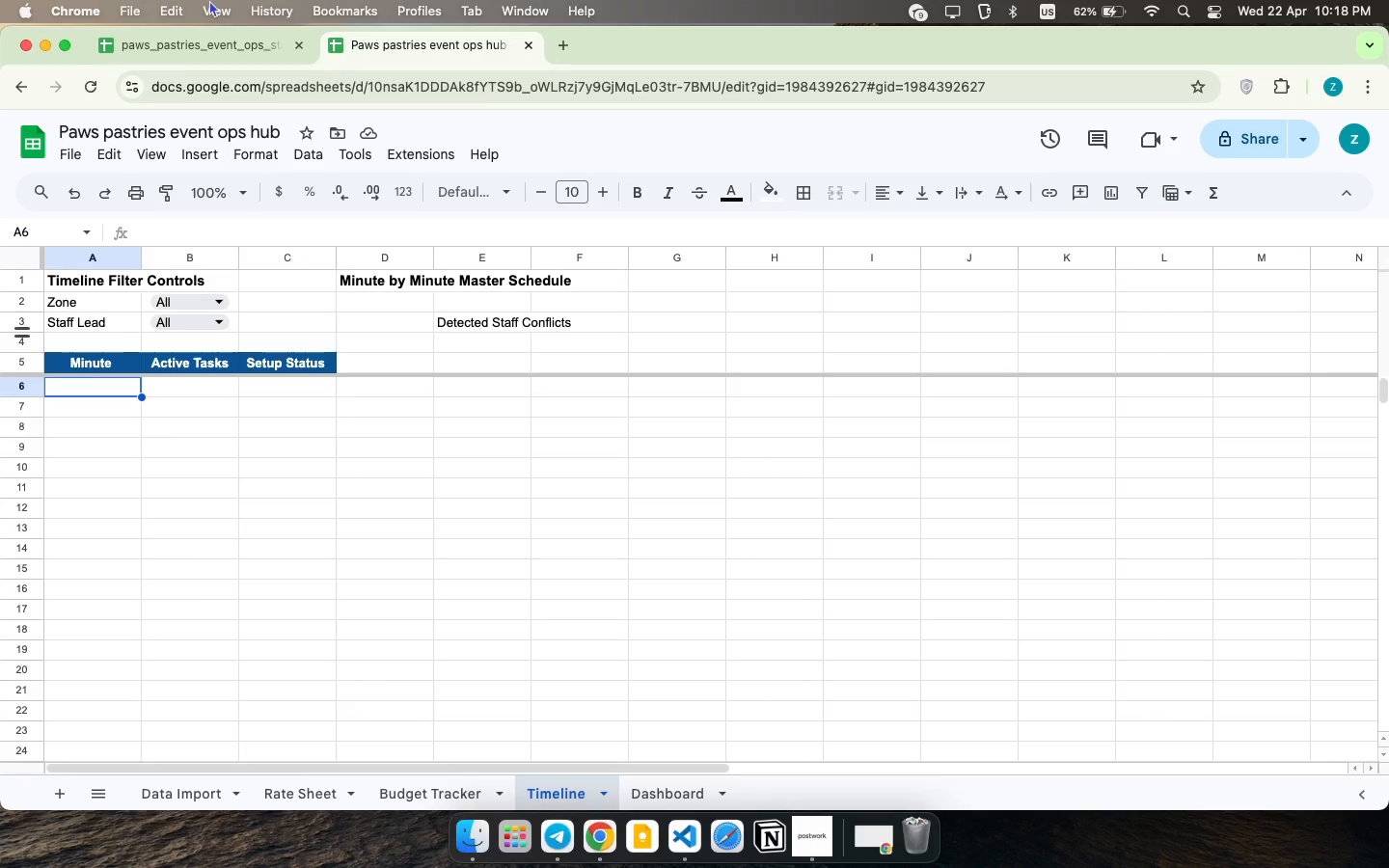 
double_click([100, 388])
 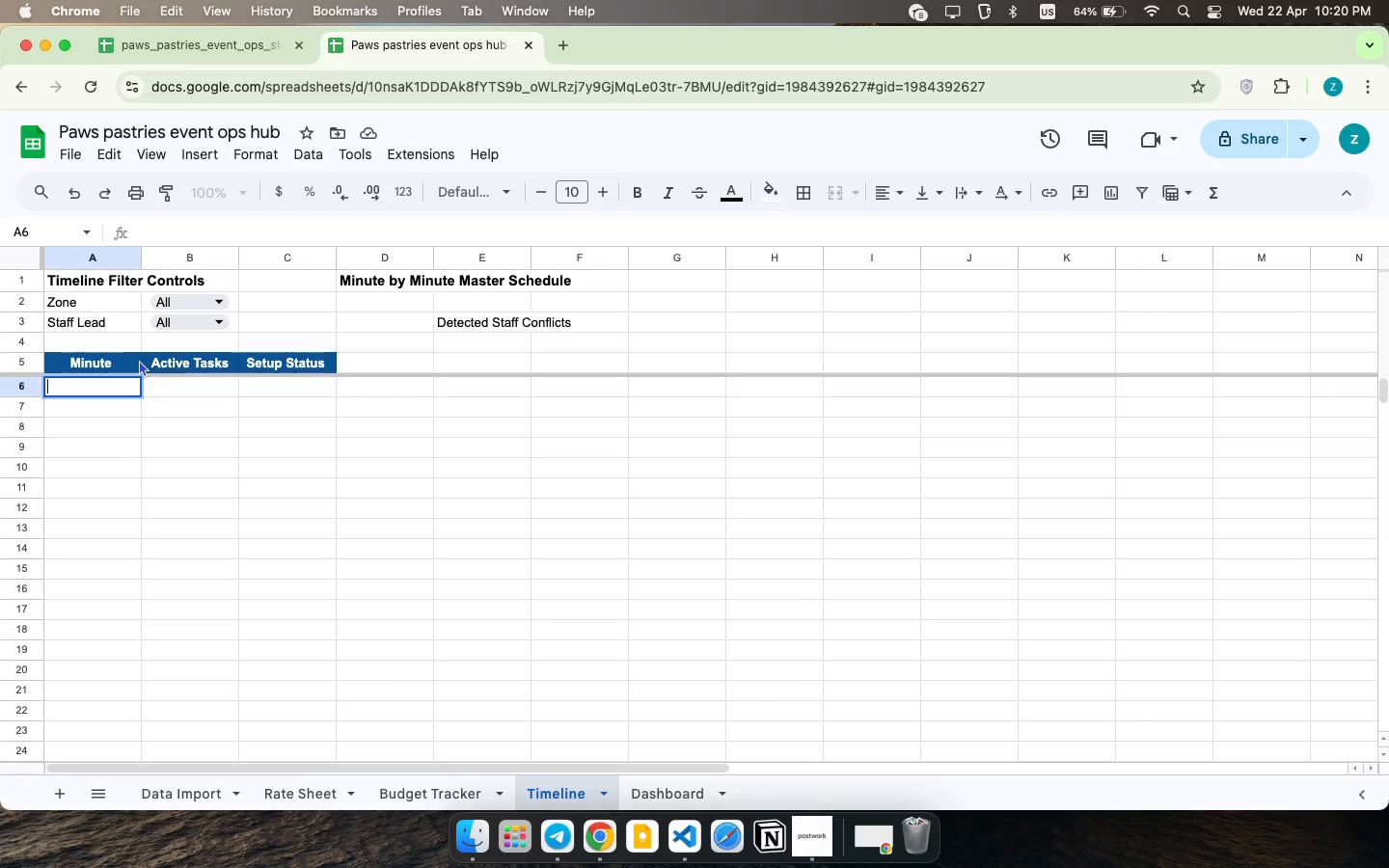 
wait(81.21)
 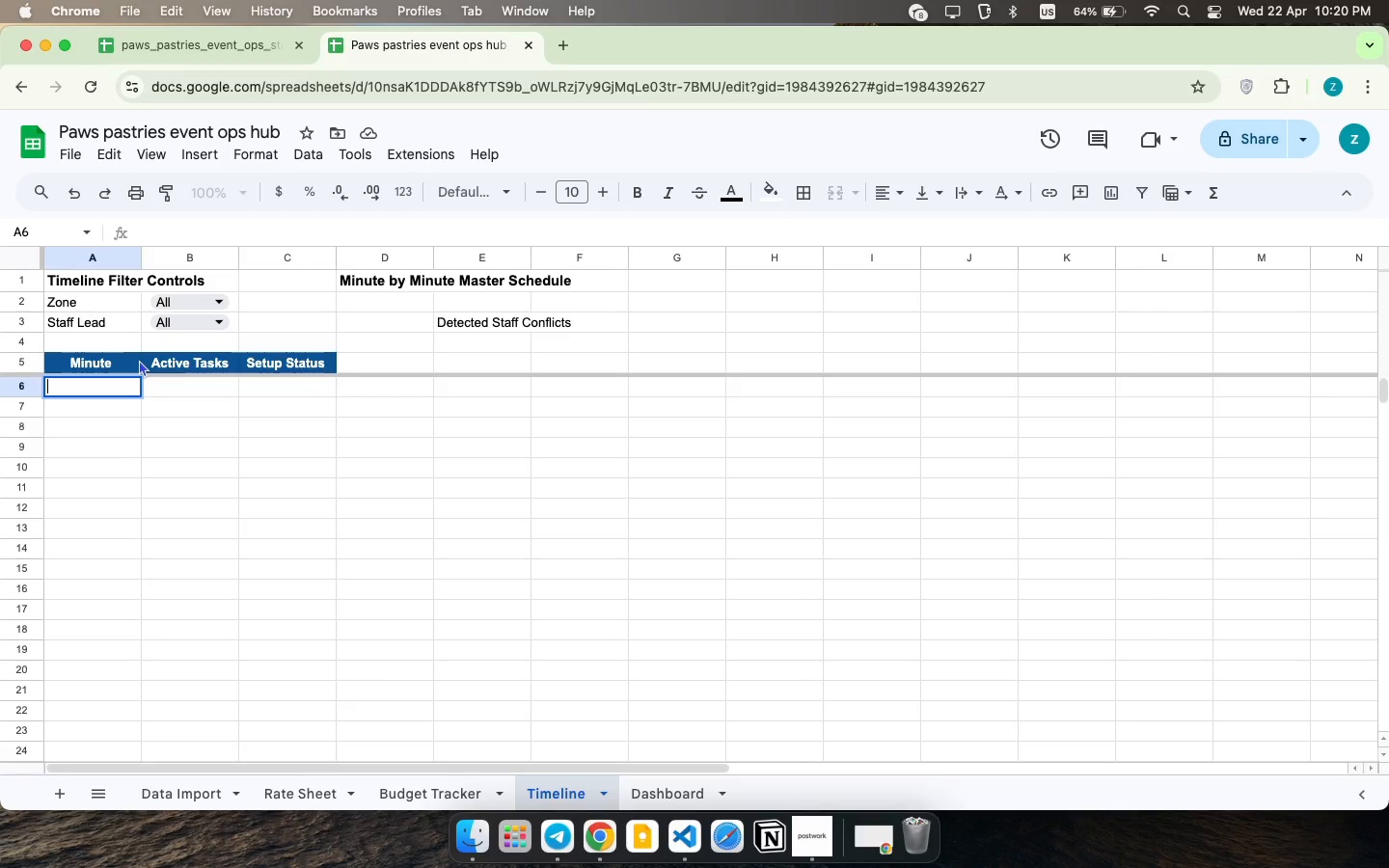 
left_click([139, 364])
 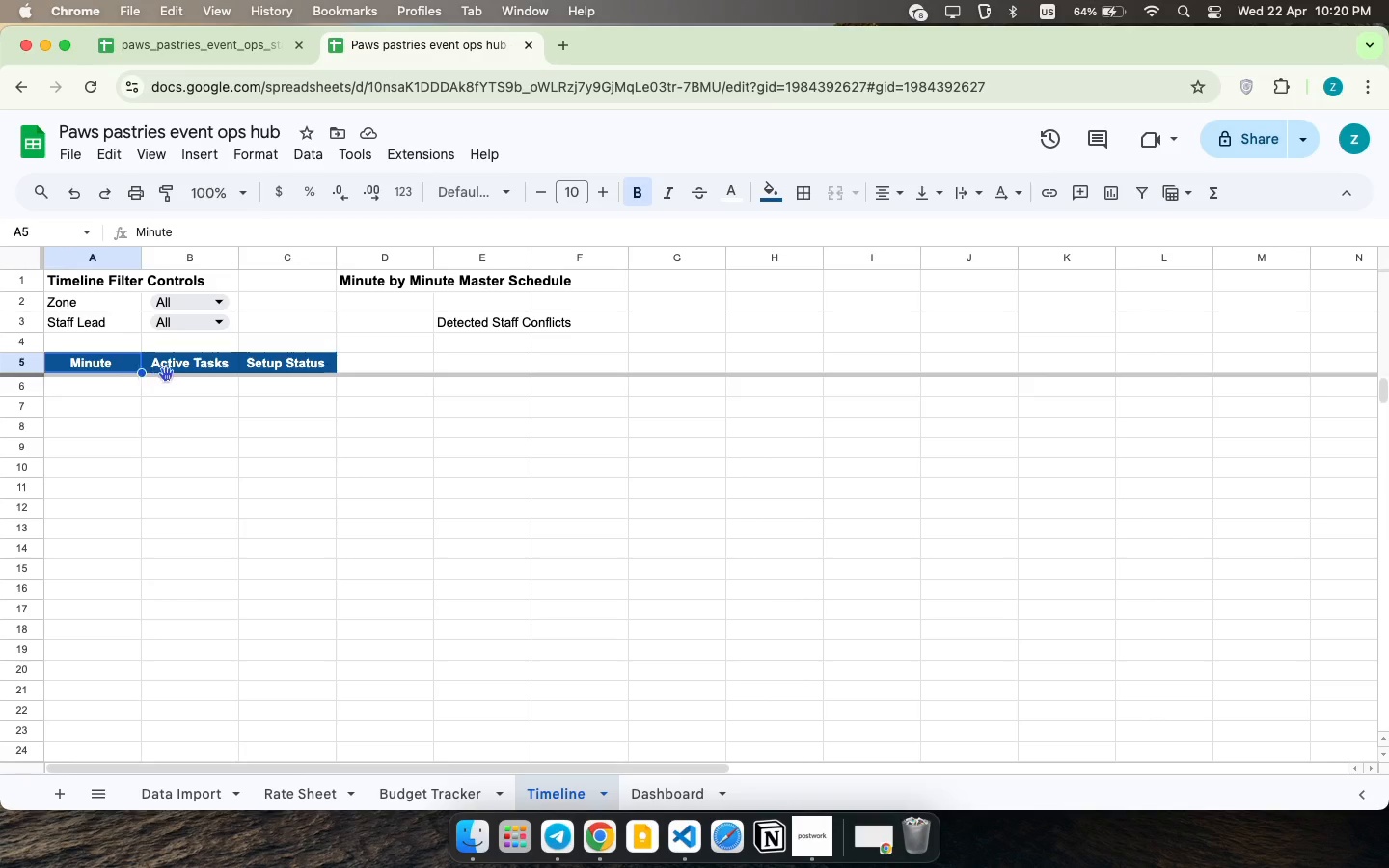 
wait(5.13)
 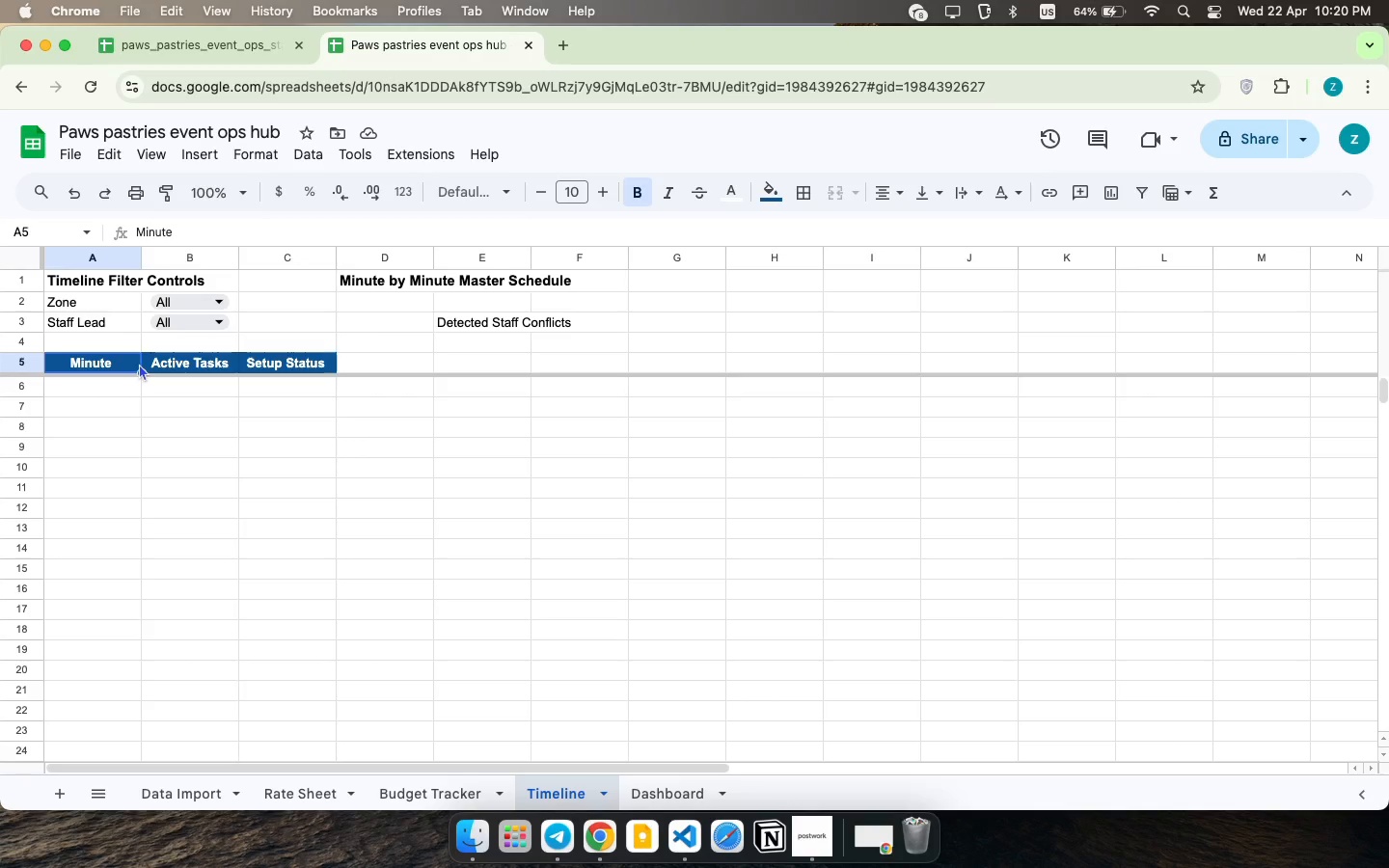 
key(6)
 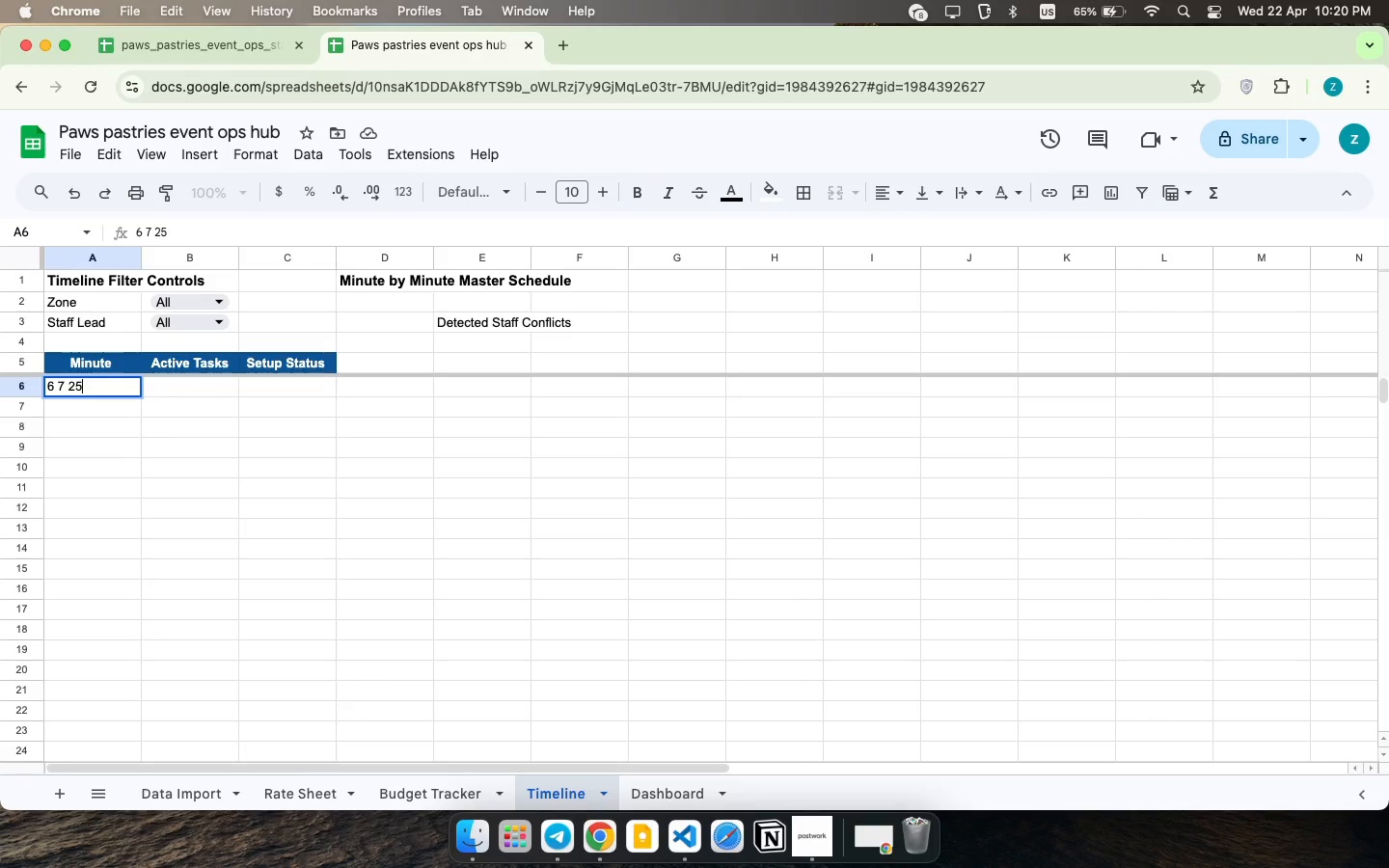 
type( 7 25)
 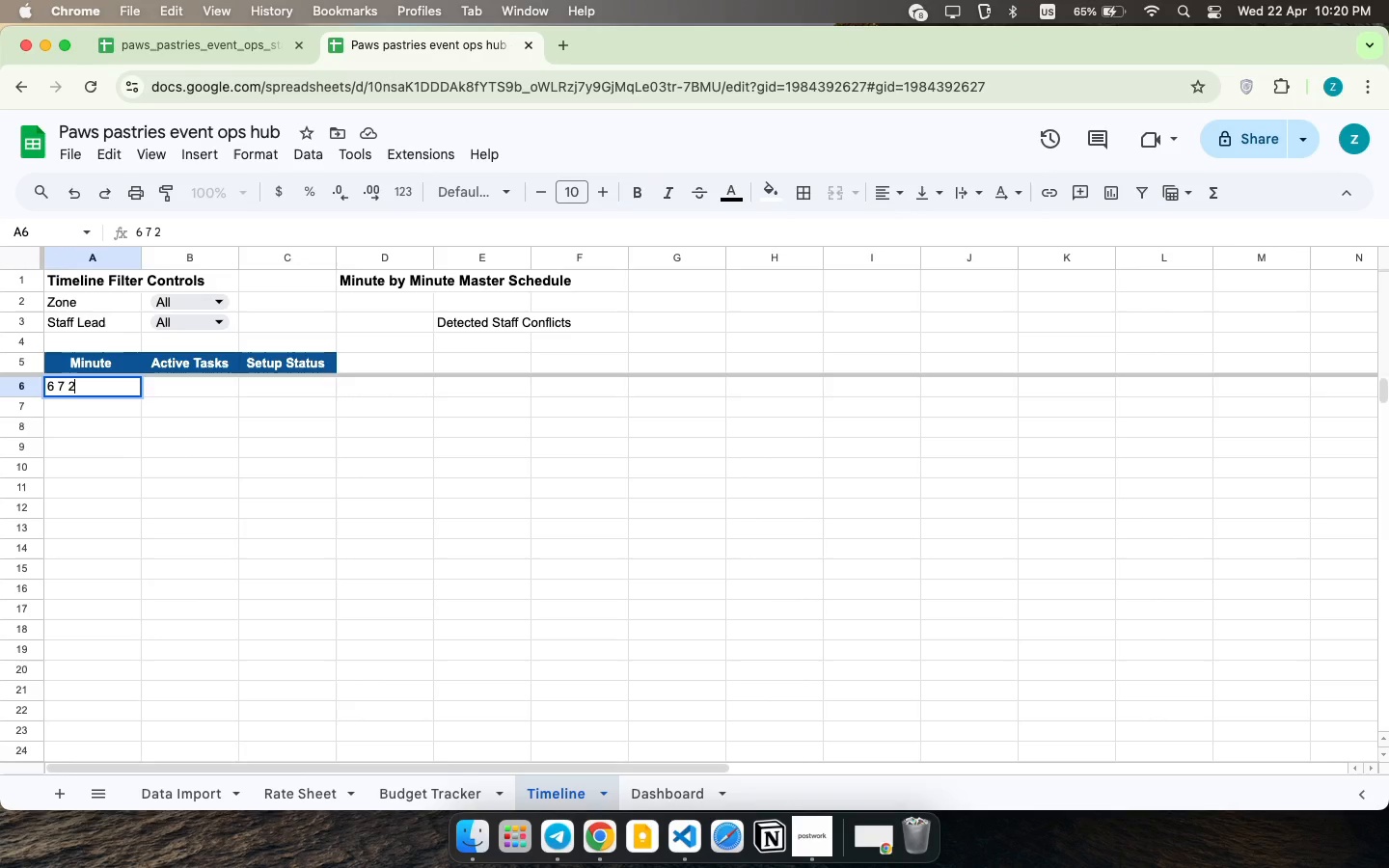 
key(ArrowDown)
 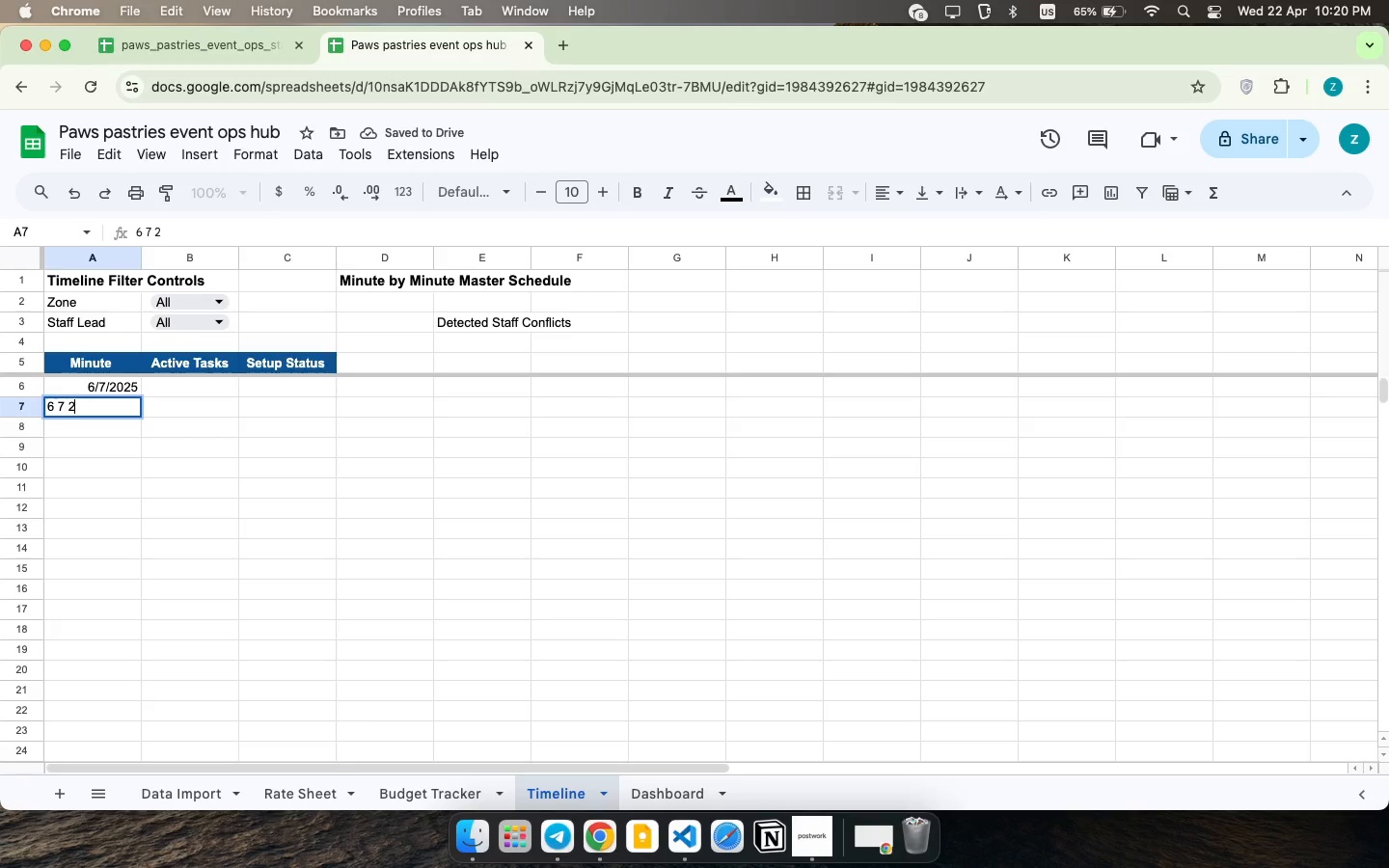 
type(6 7 25)
 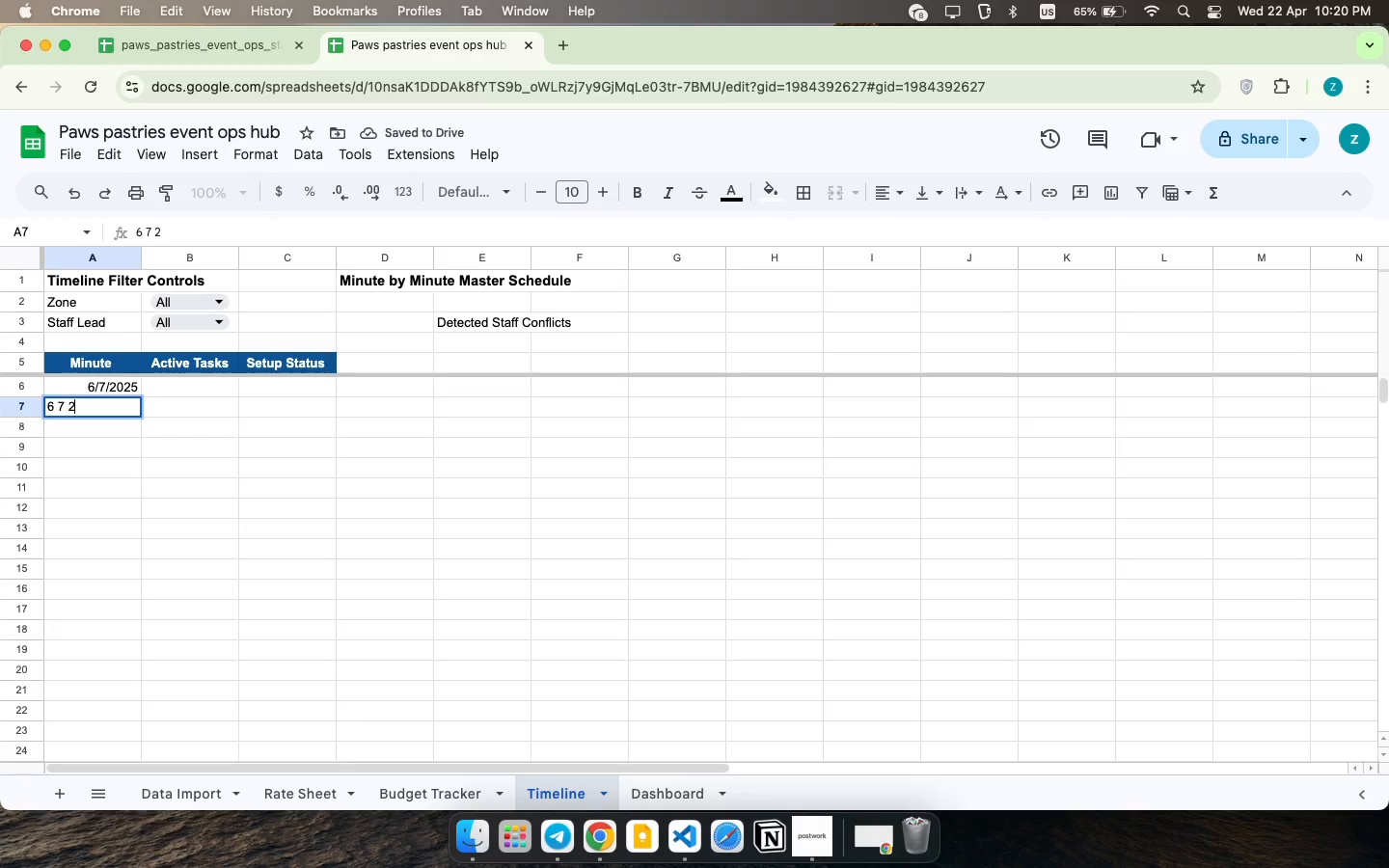 
key(ArrowDown)
 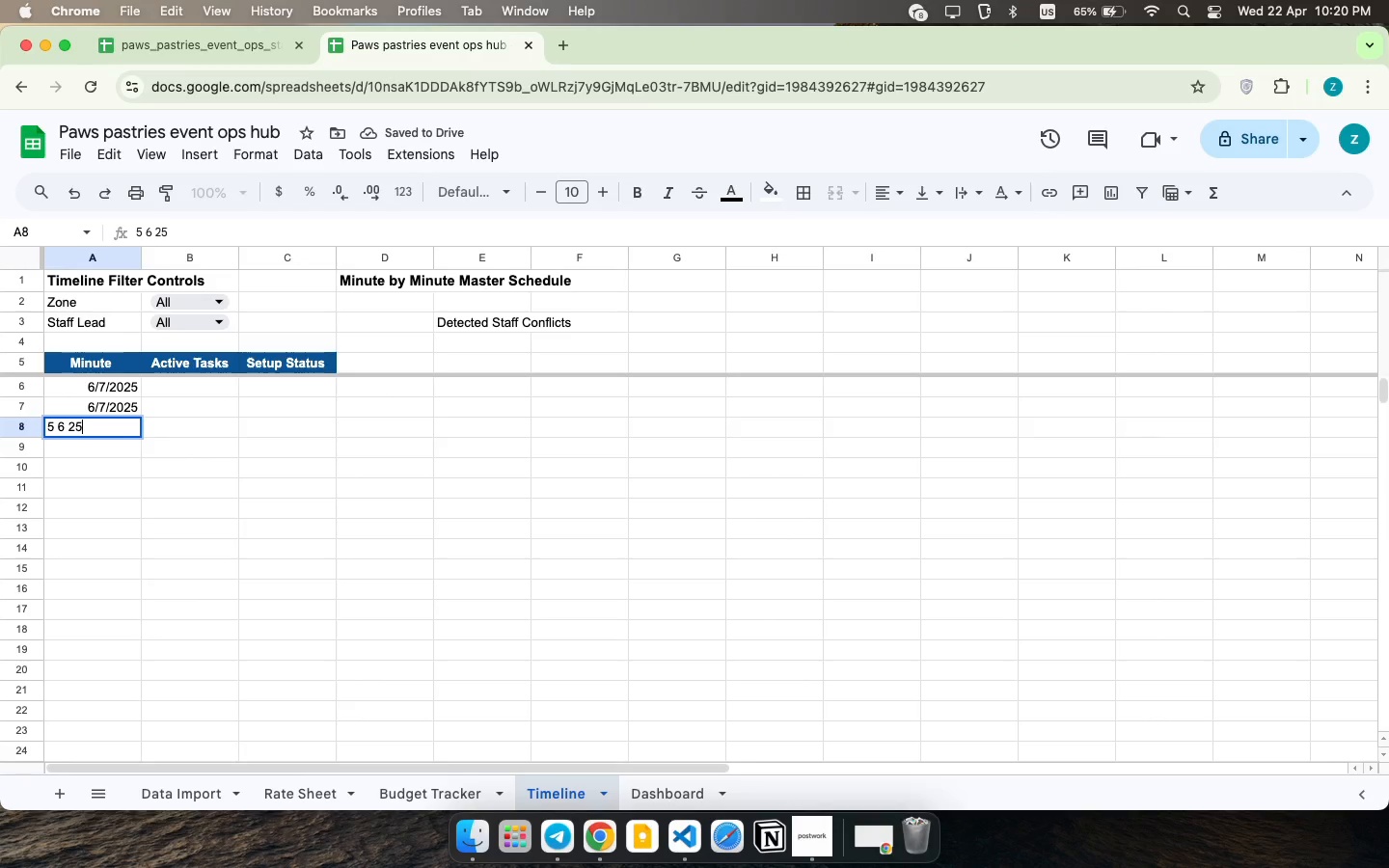 
type(5 6 25 )
 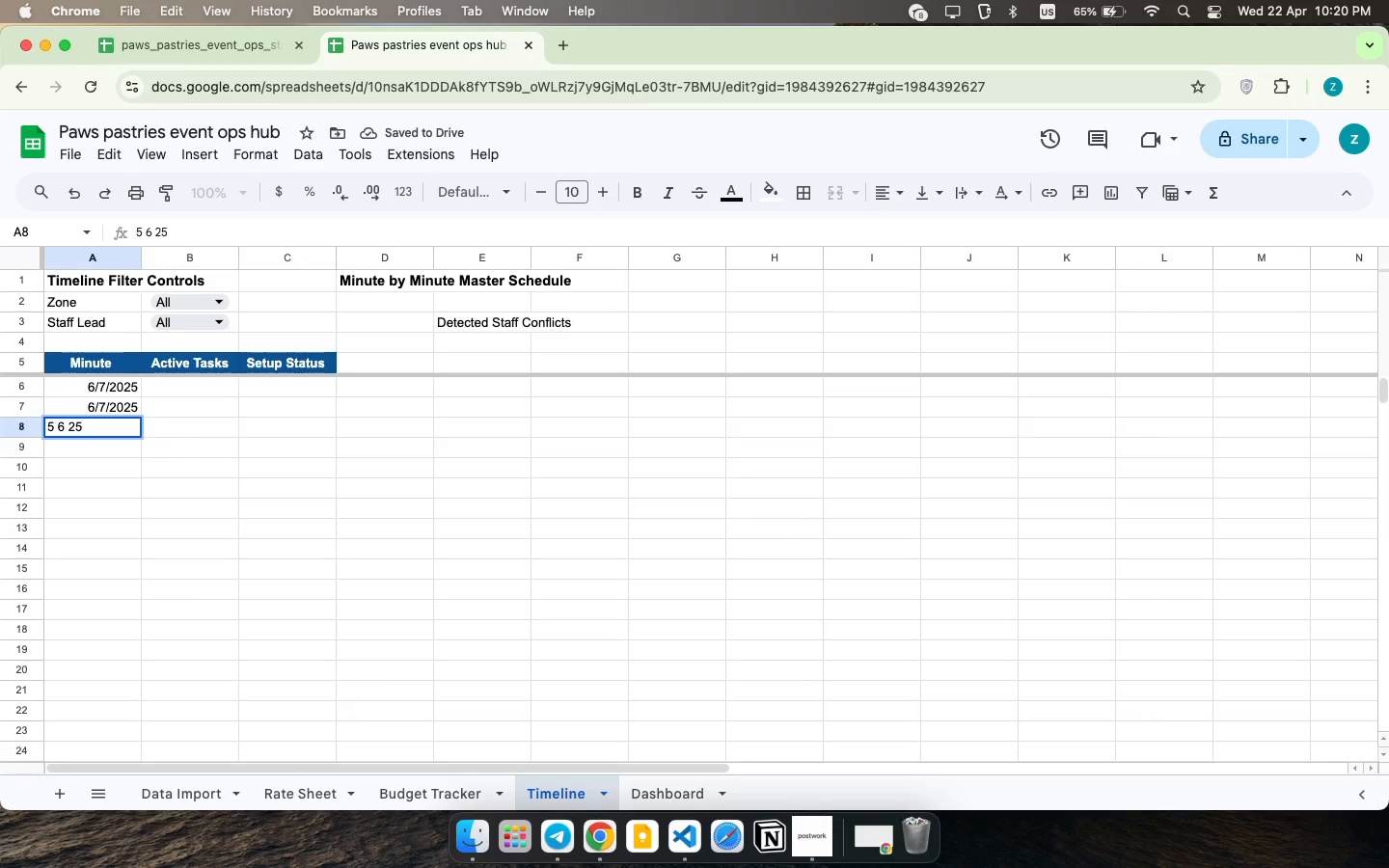 
key(ArrowDown)
 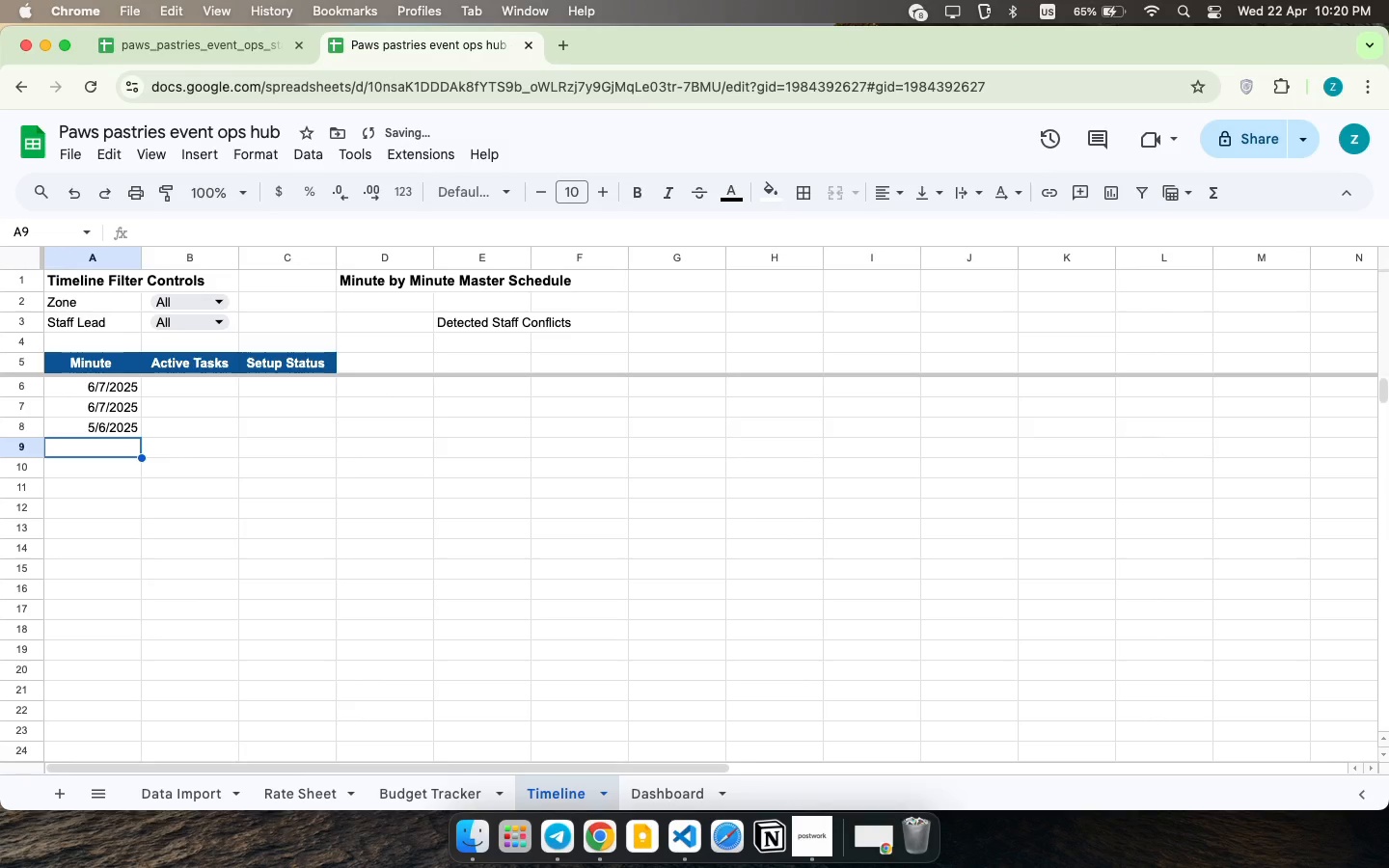 
type(9 8 25)
 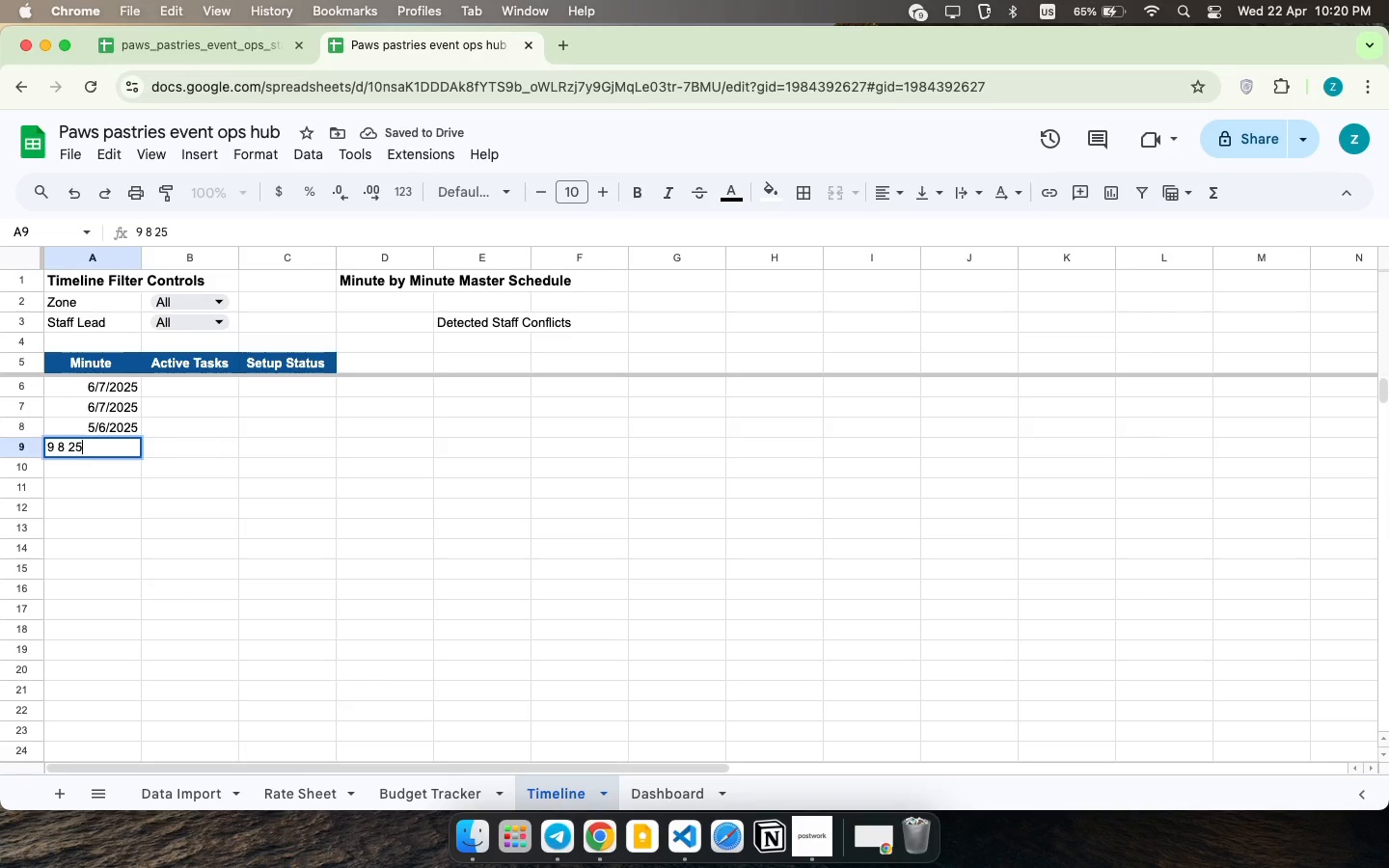 
key(ArrowDown)
 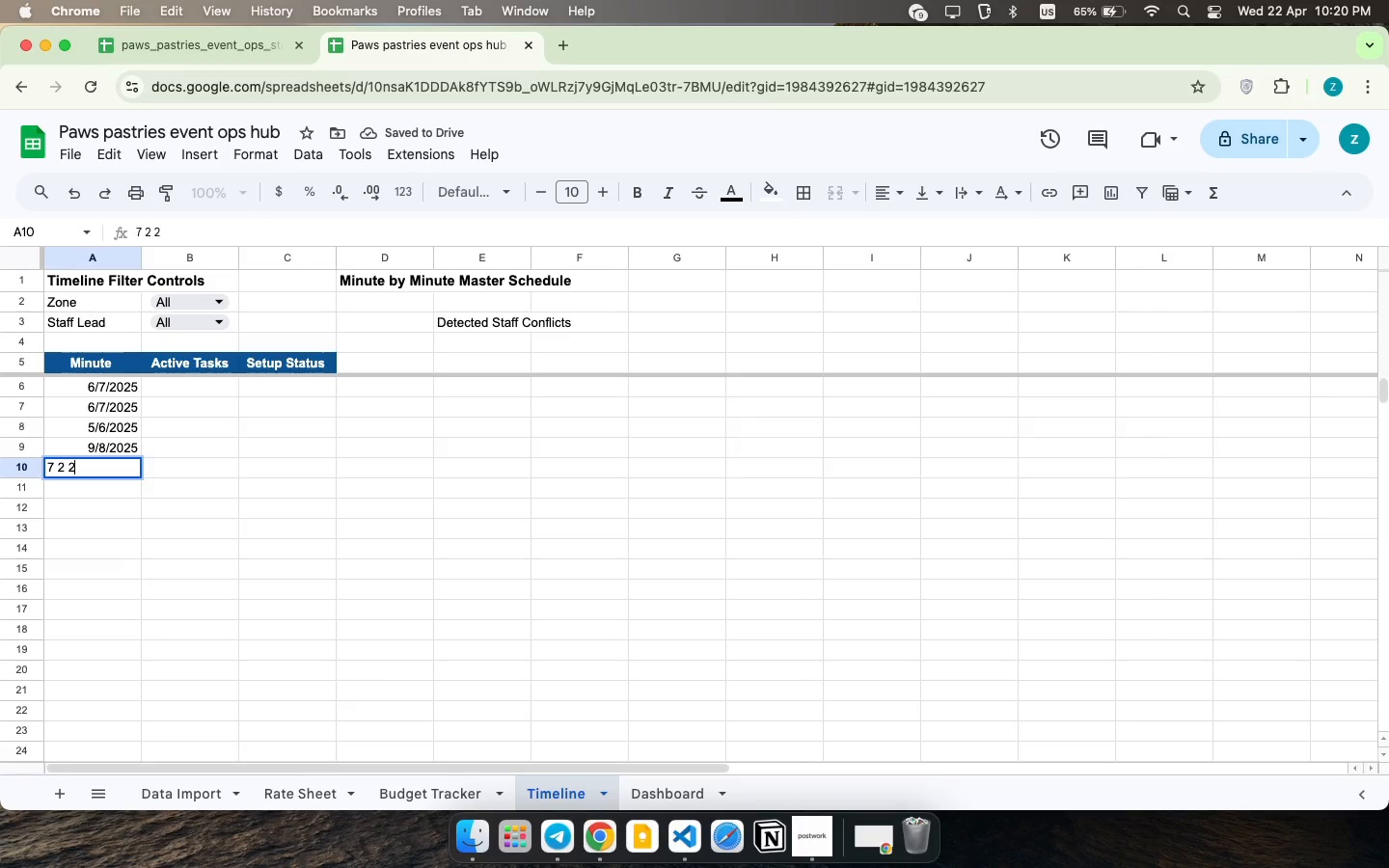 
type(7 2 25)
 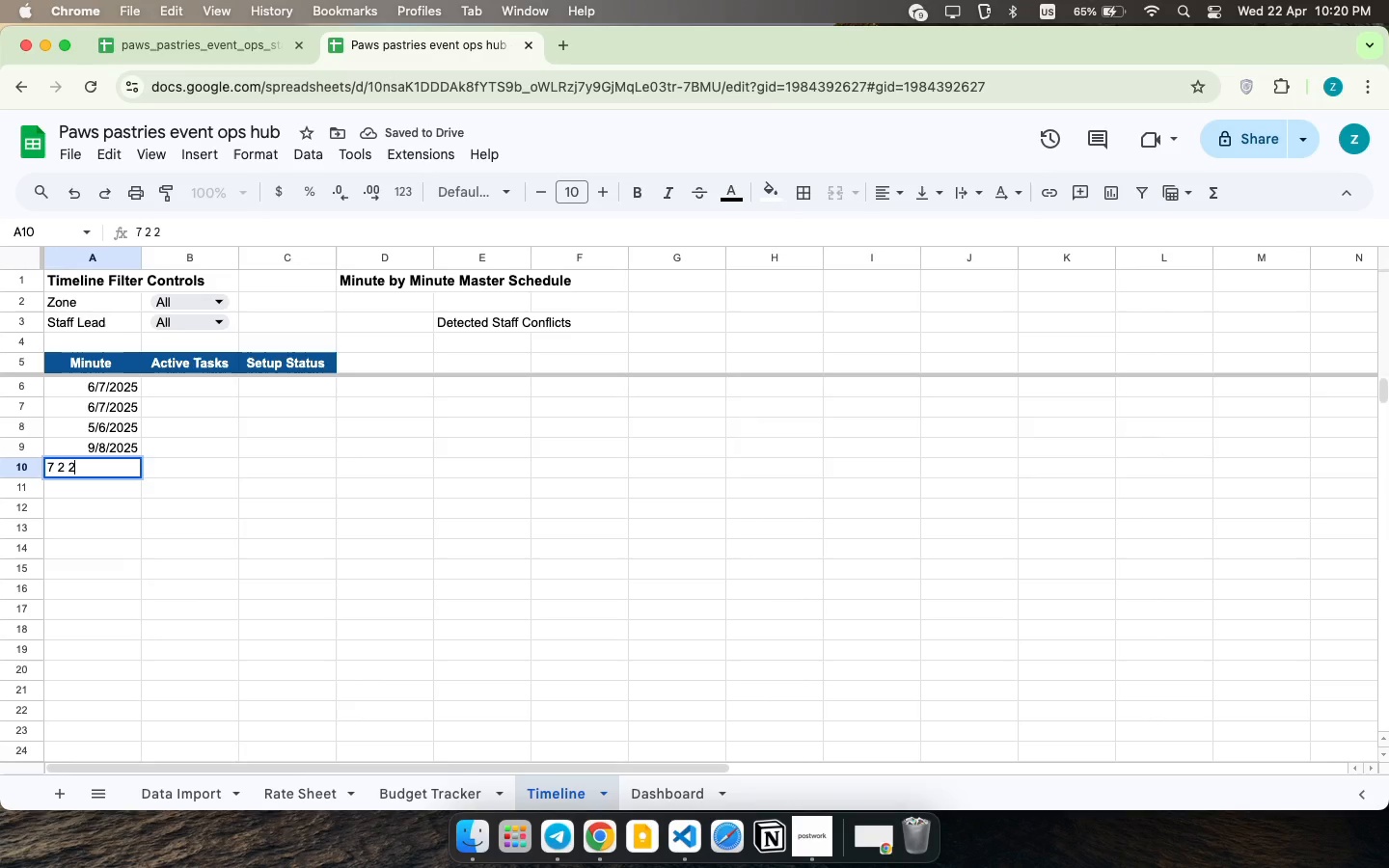 
key(ArrowDown)
 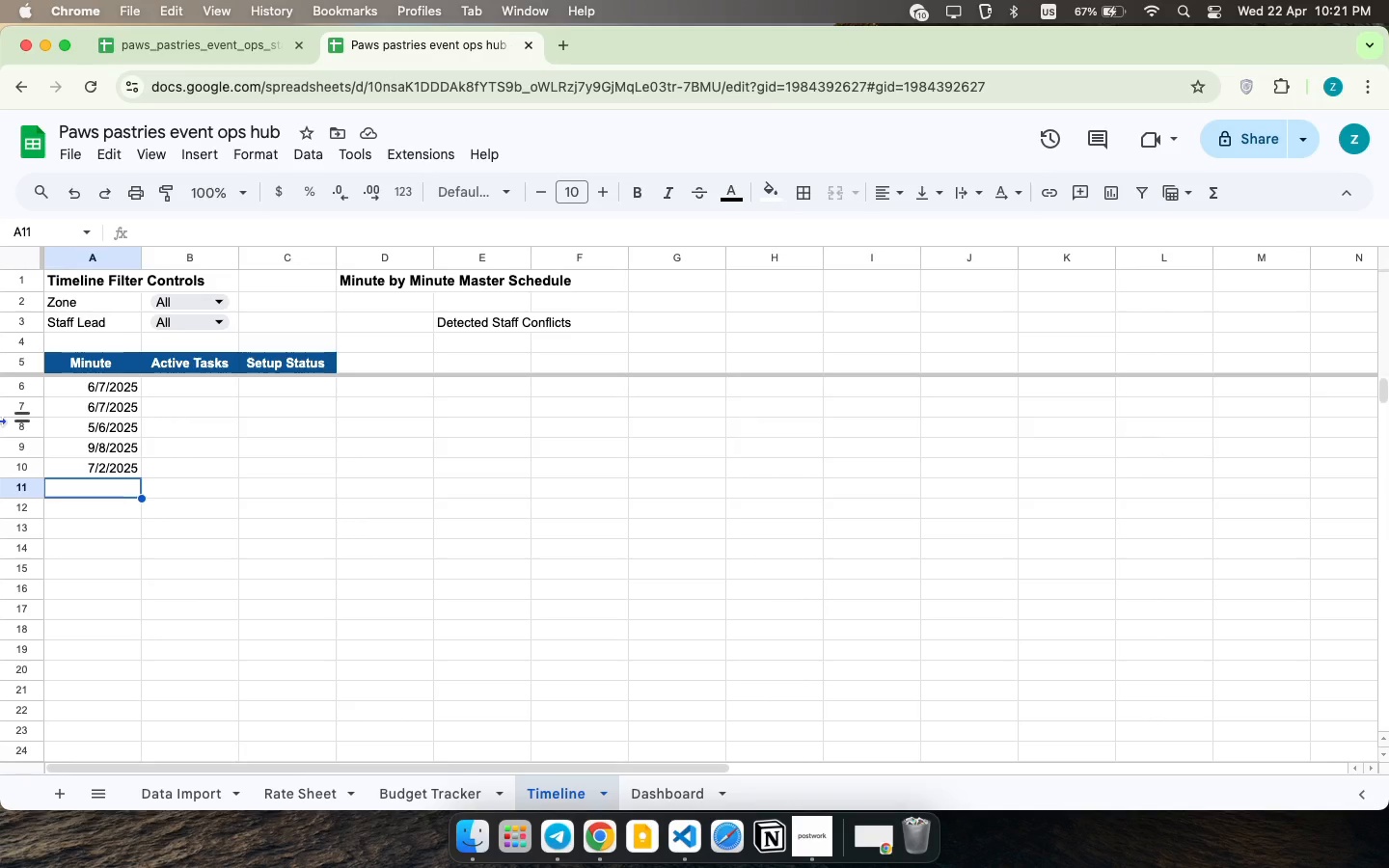 
wait(61.65)
 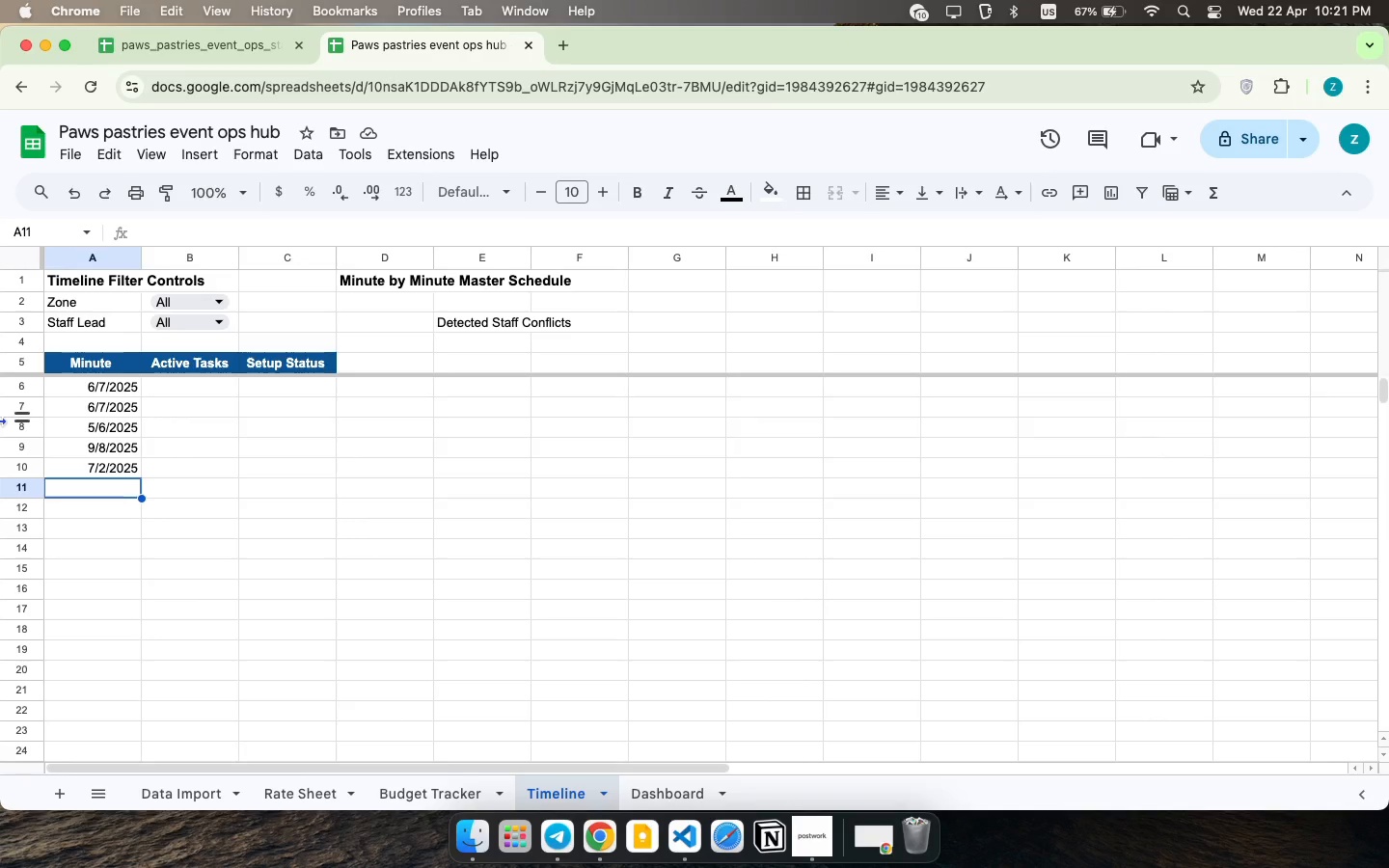 
type(8 8 25)
 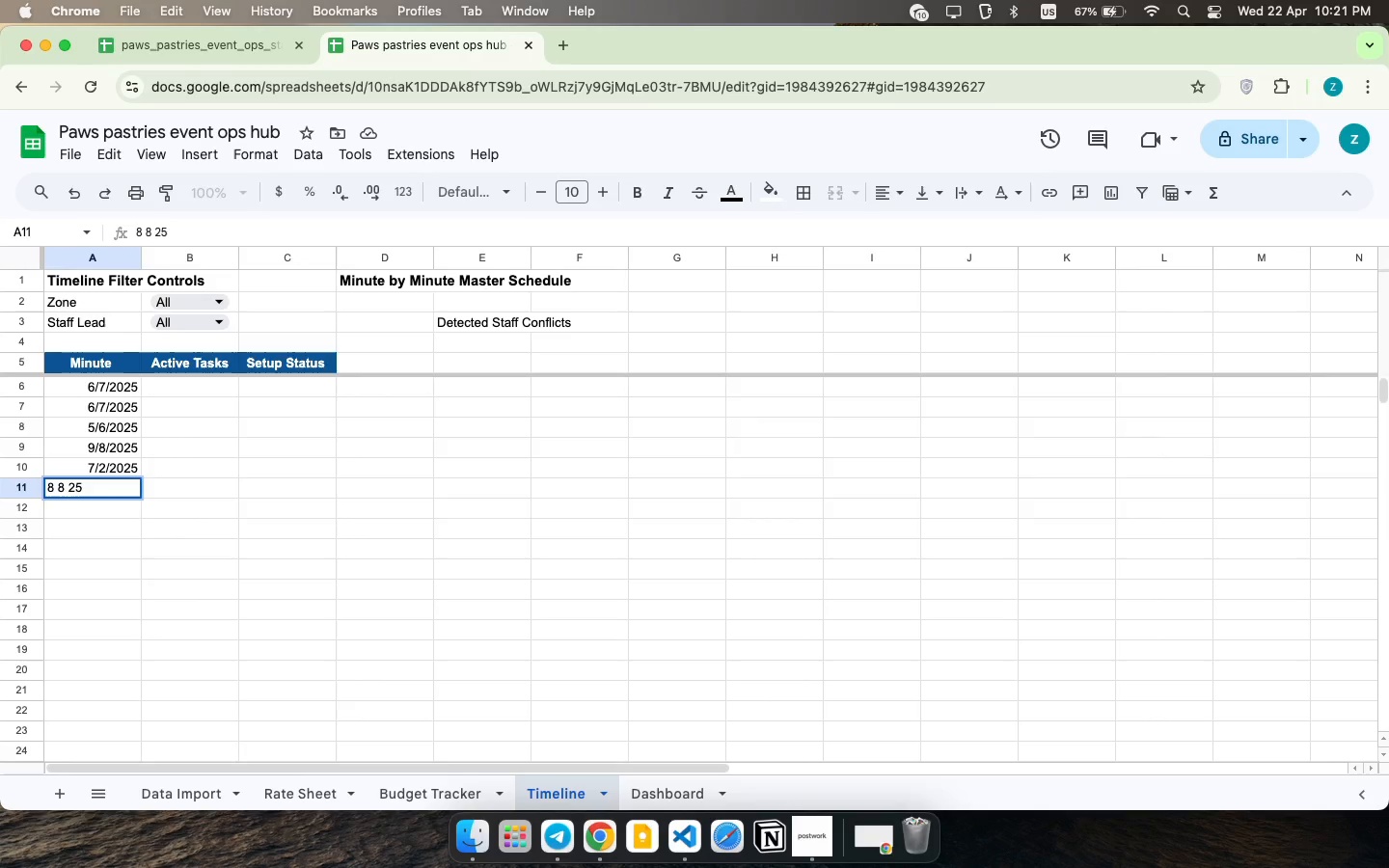 
key(ArrowDown)
 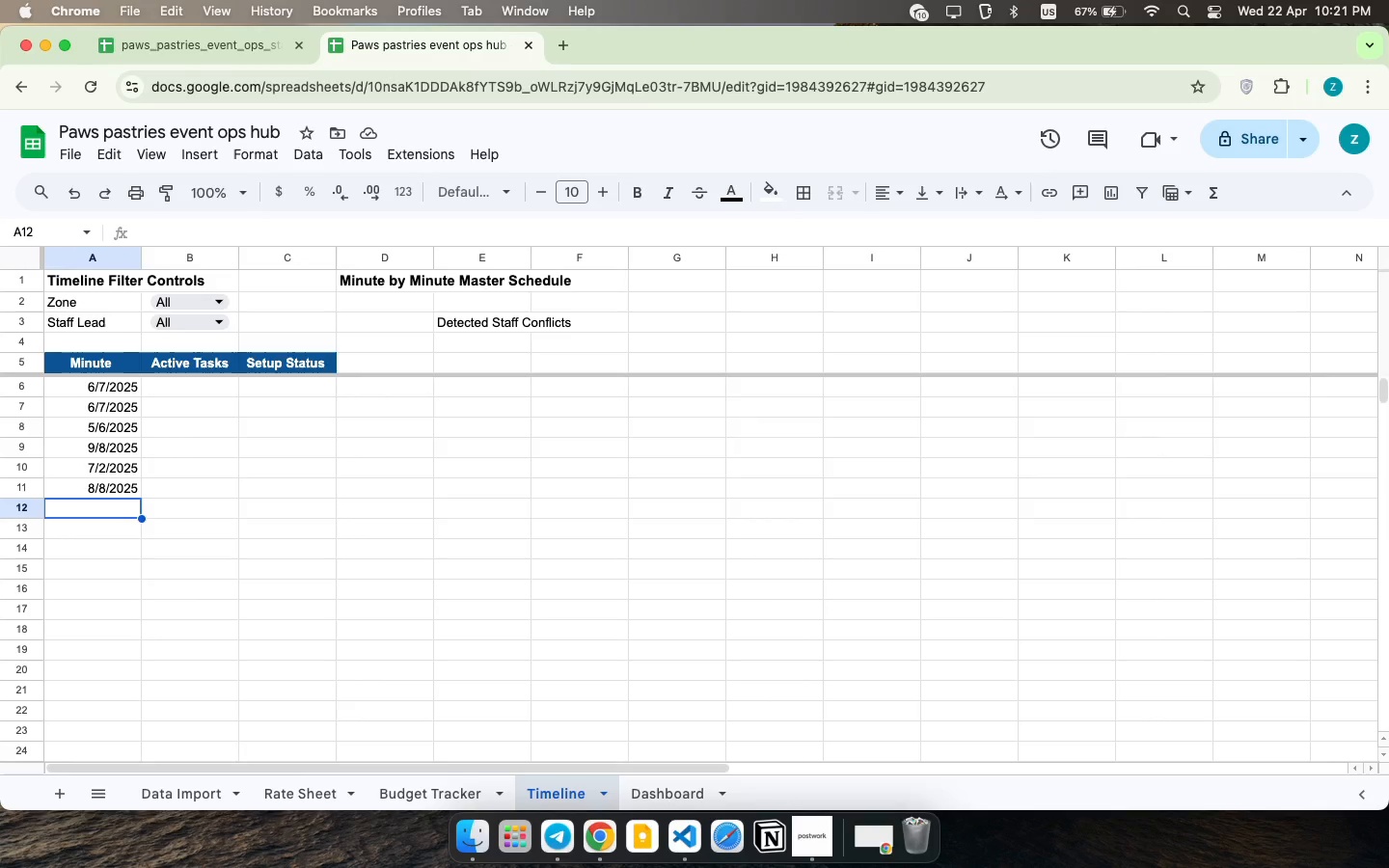 
wait(7.67)
 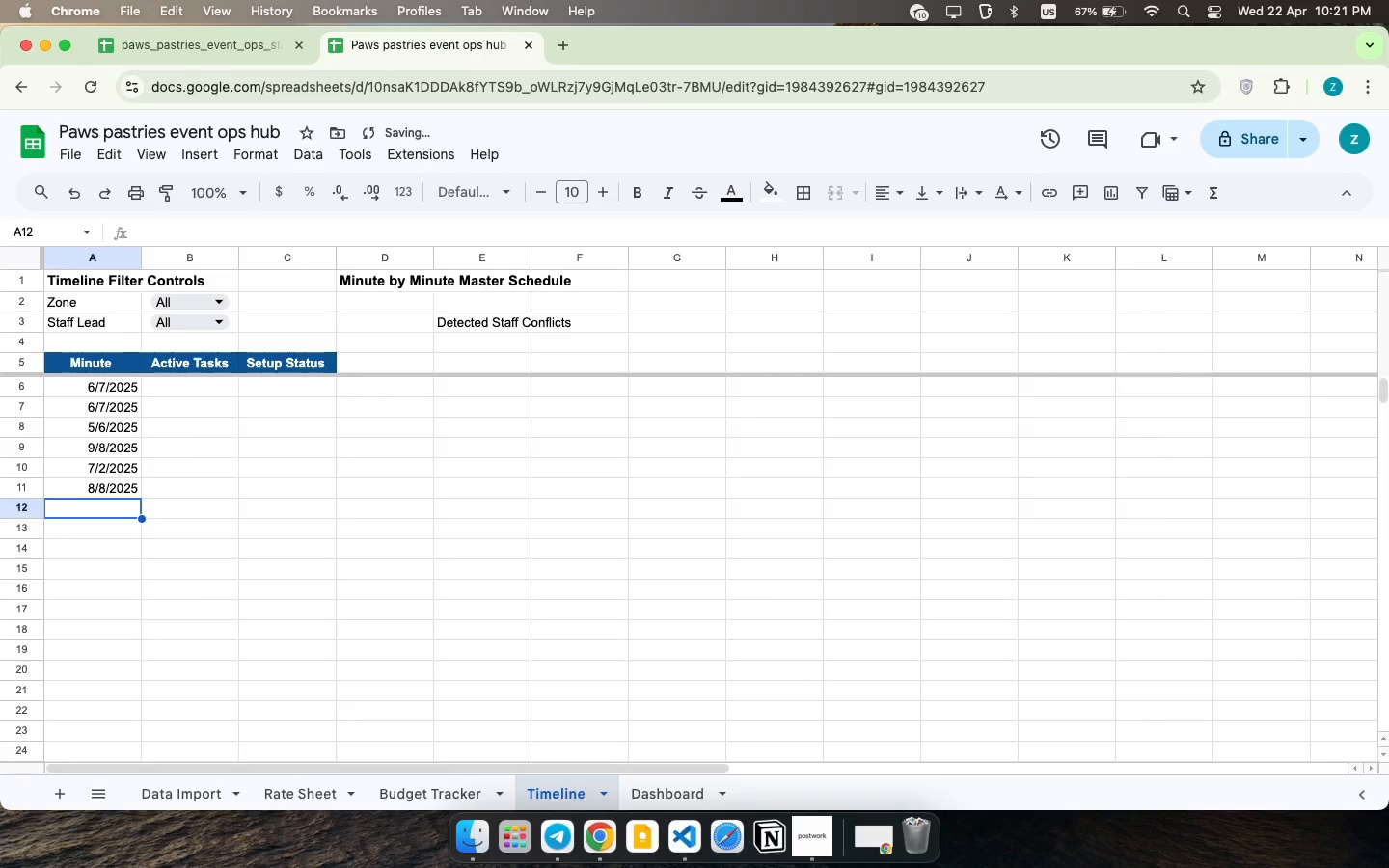 
type(7 7 265)
key(Backspace)
key(Backspace)
type(5)
 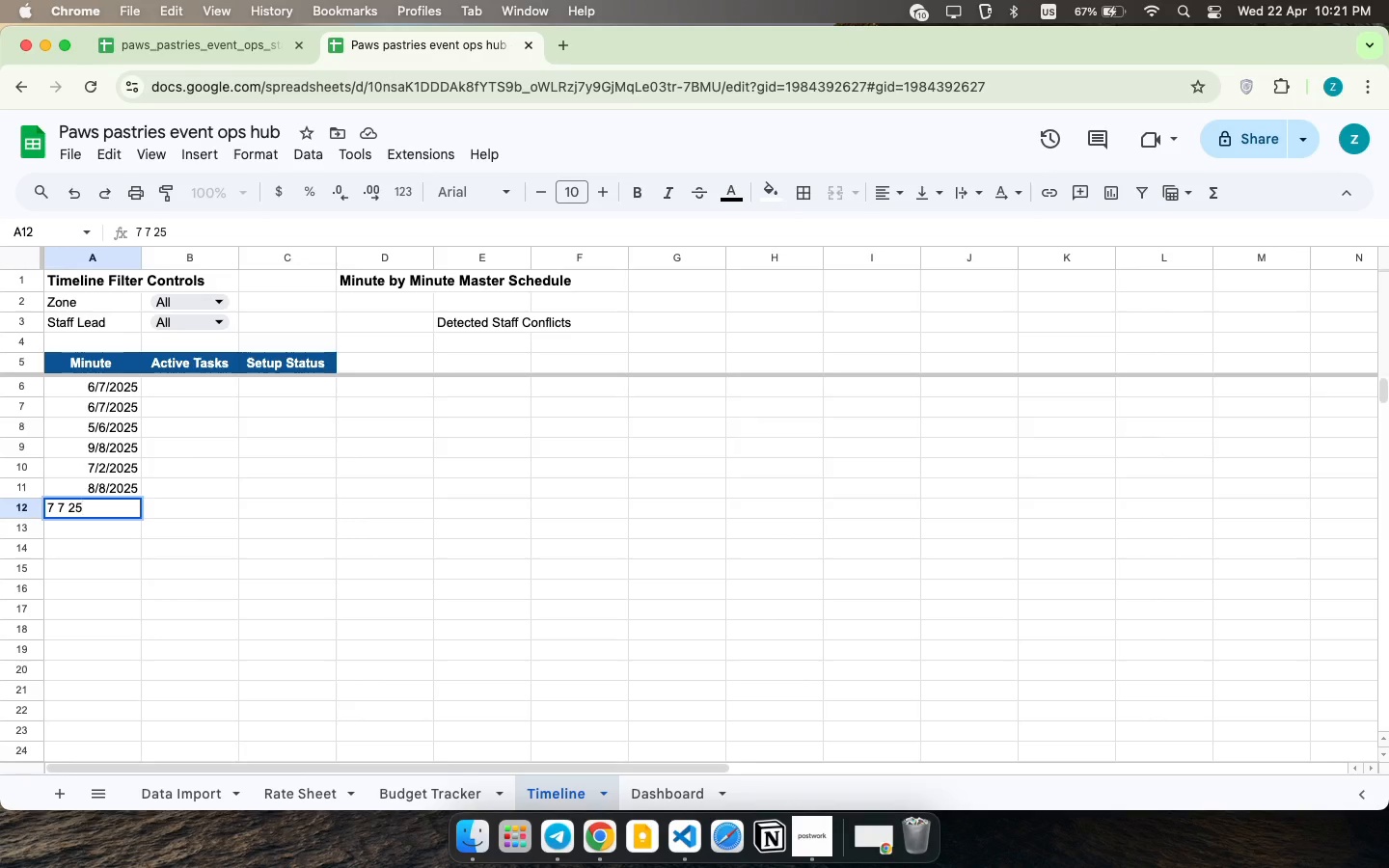 
key(ArrowDown)
 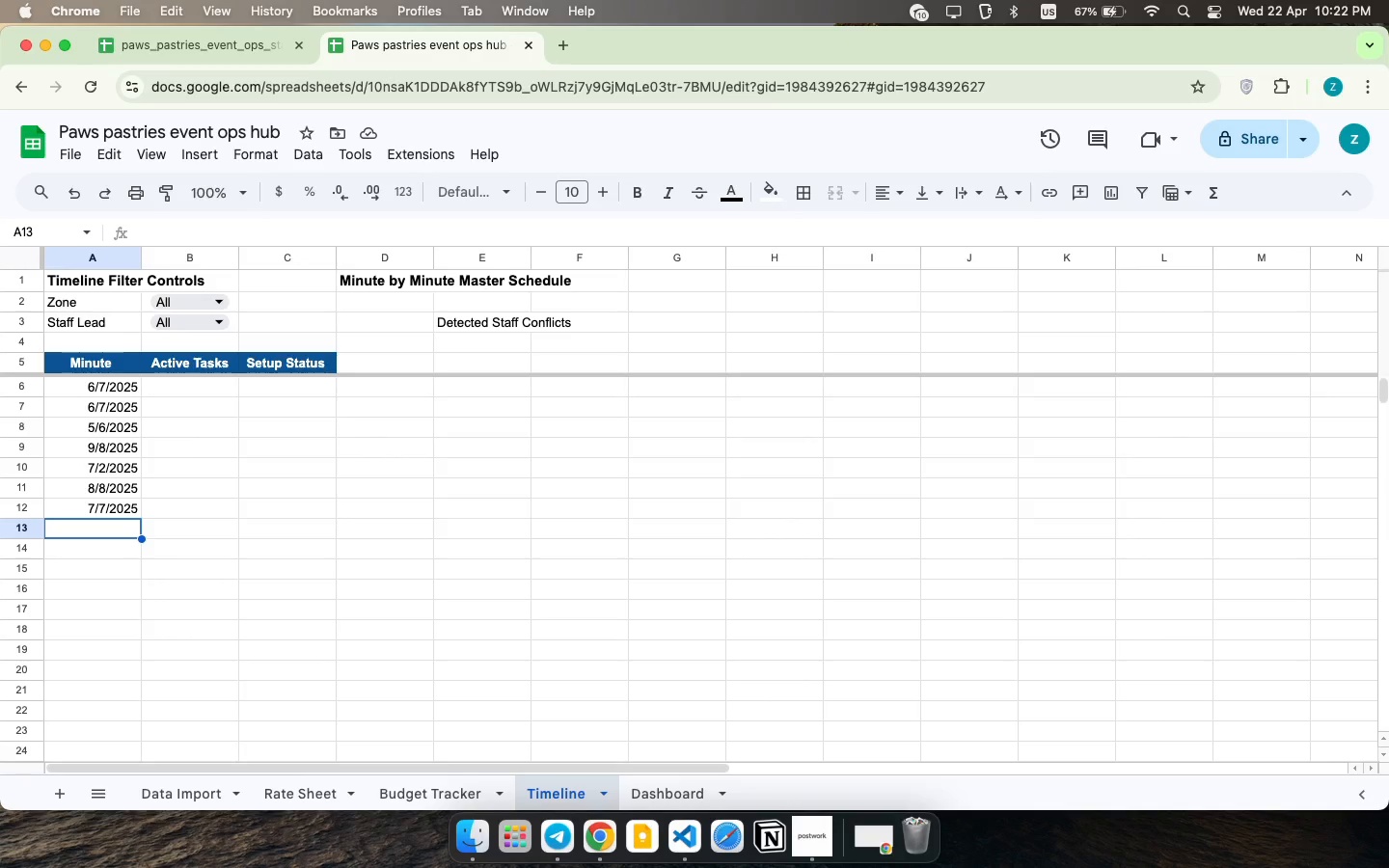 
wait(22.34)
 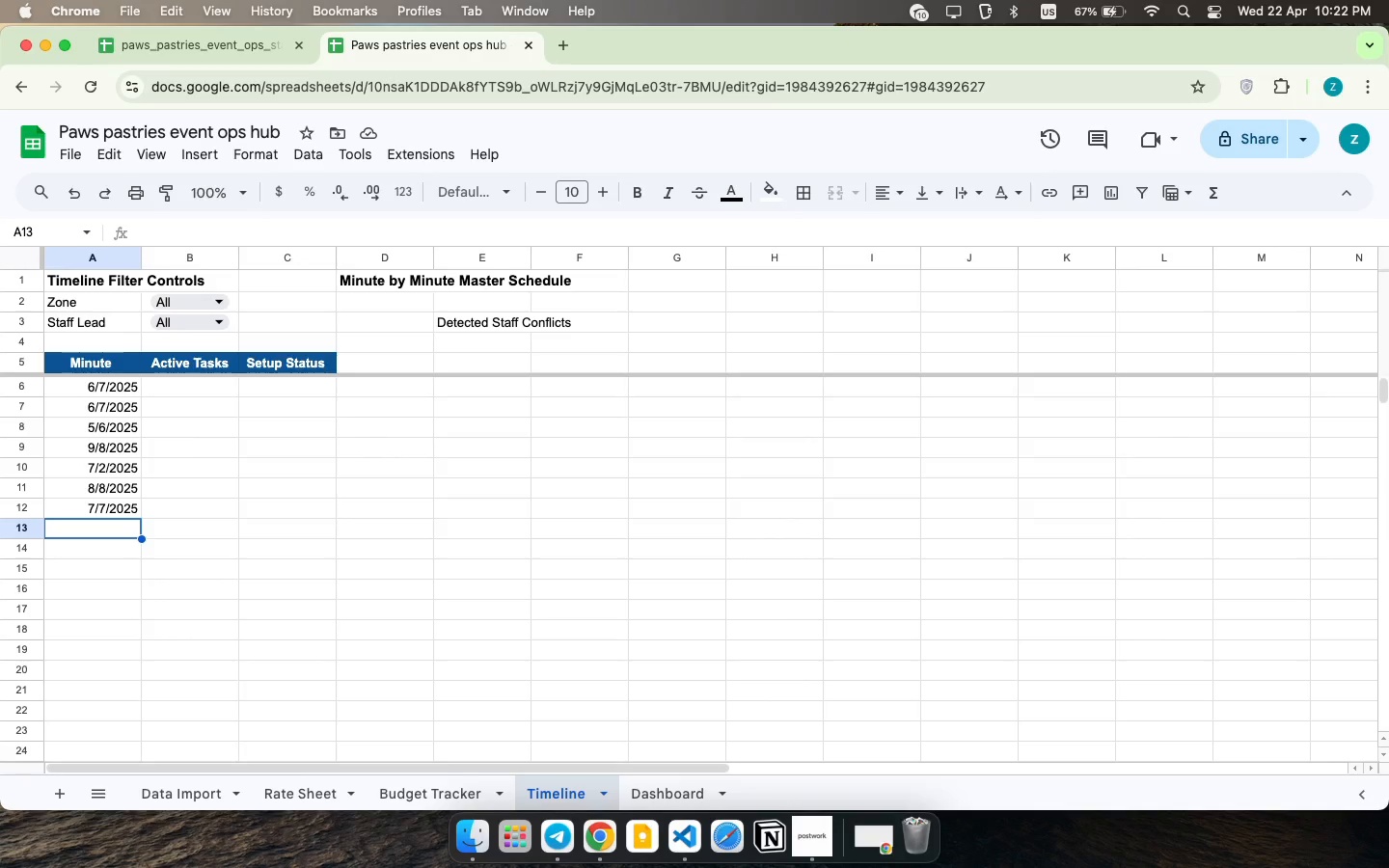 
type(8 5 25 )
 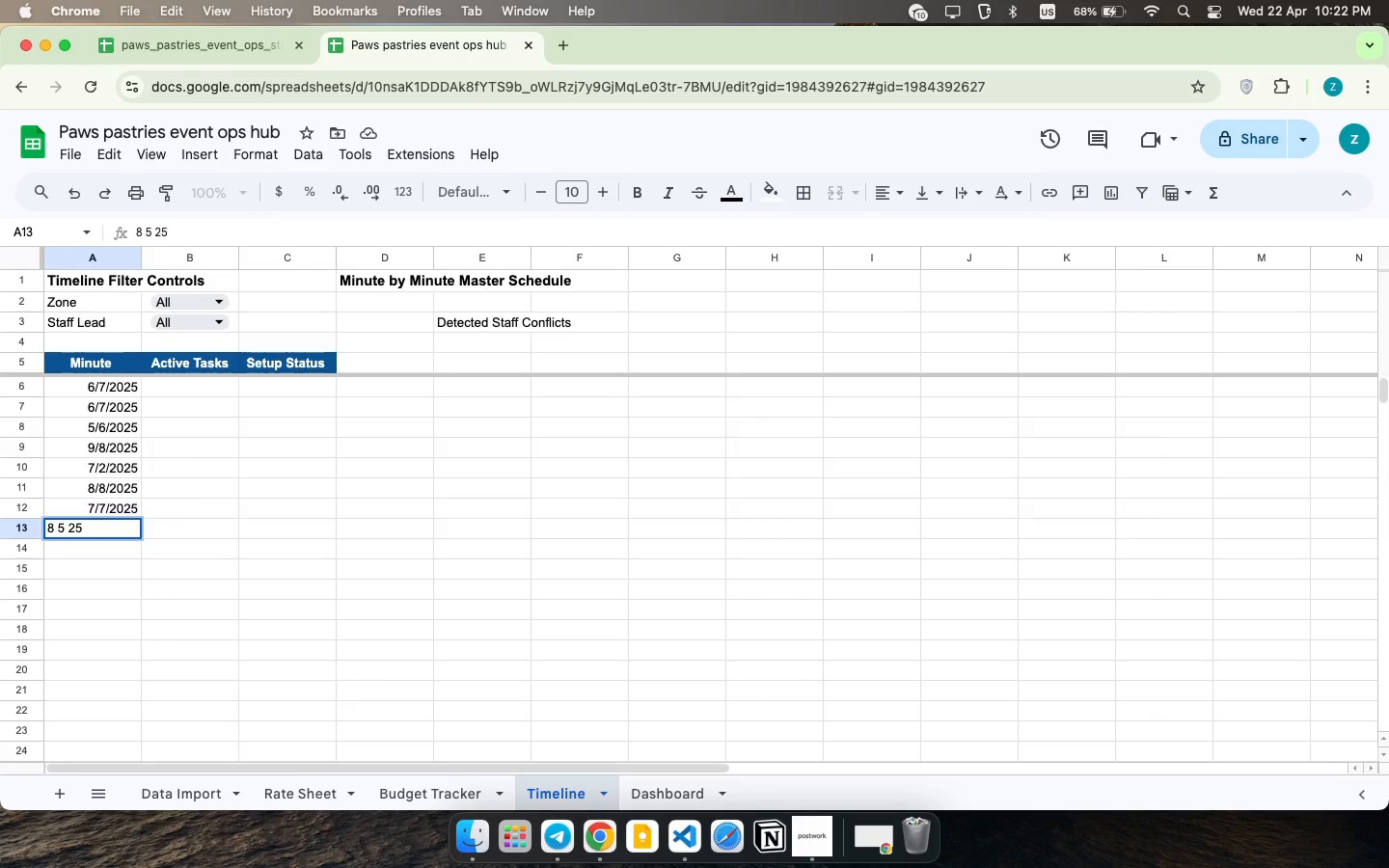 
key(ArrowDown)
 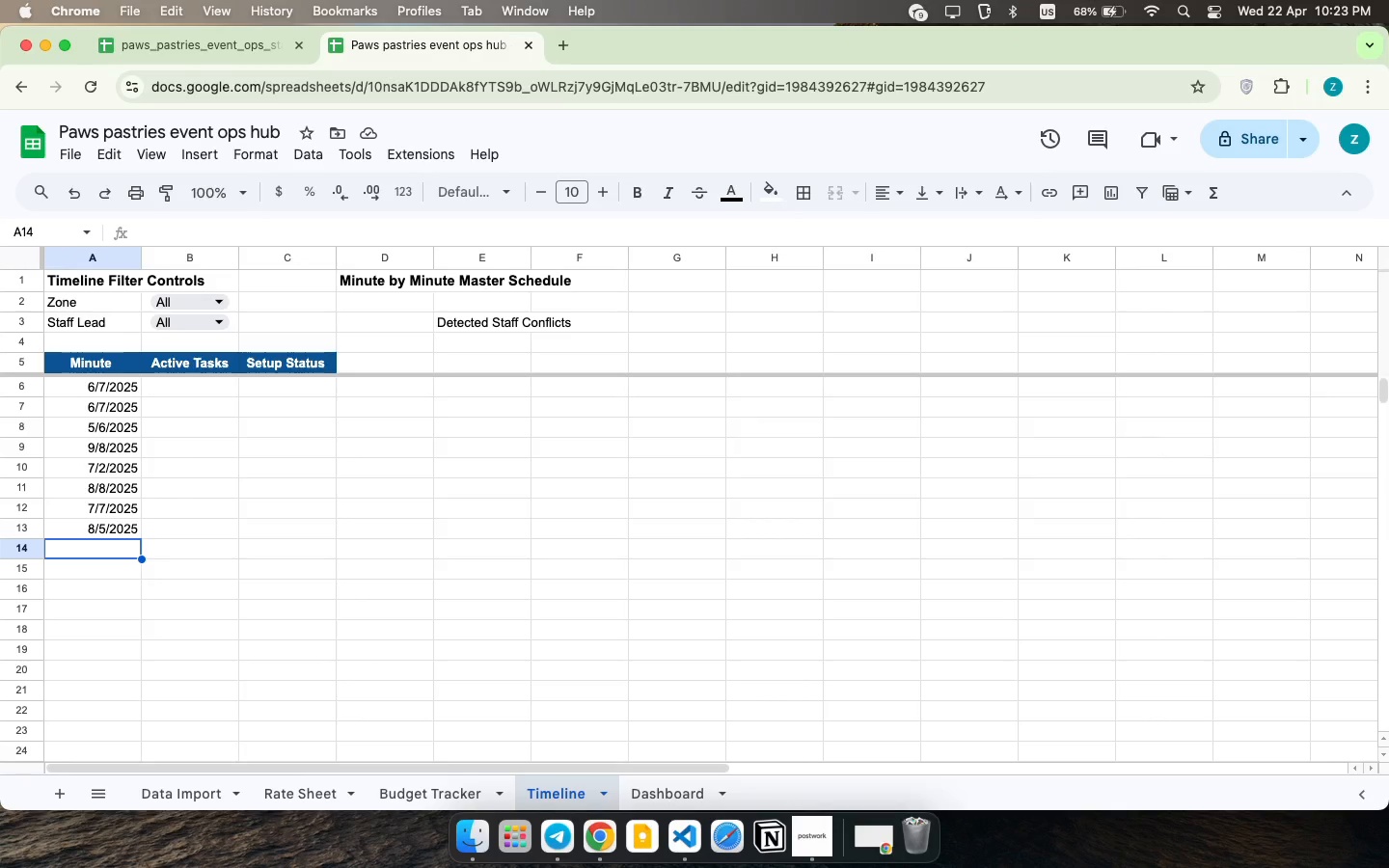 
wait(58.18)
 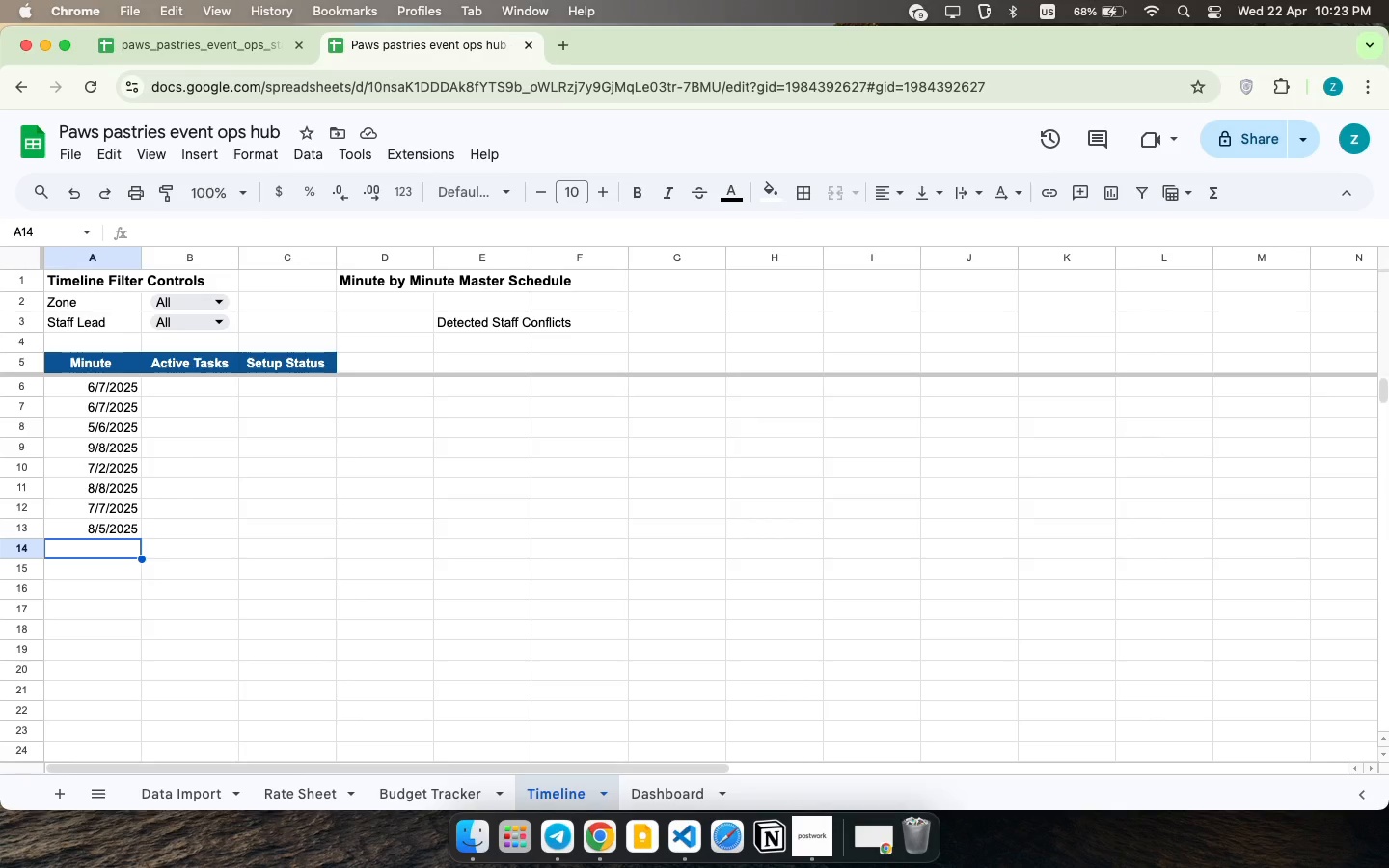 
type(6 5 25)
 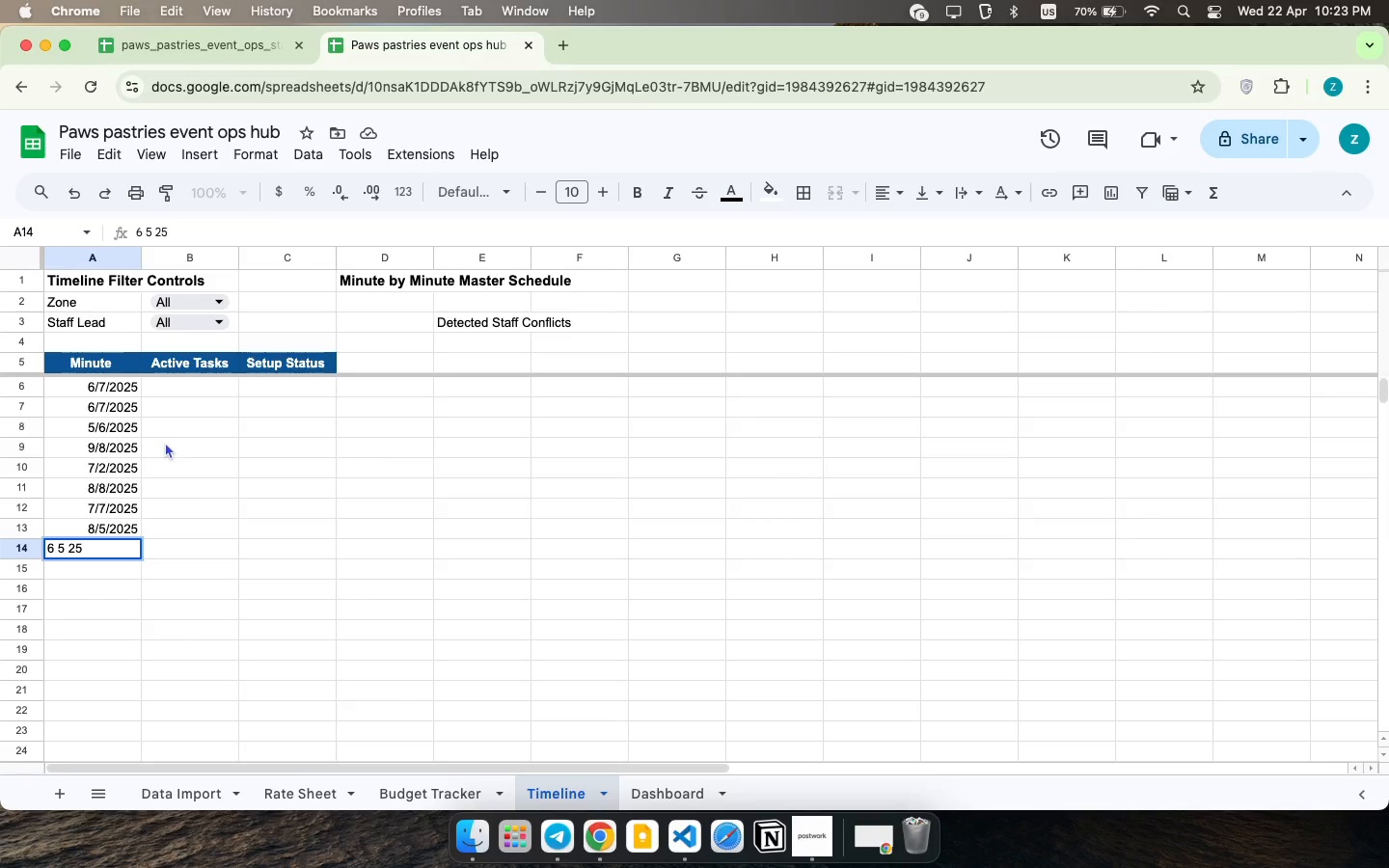 
key(ArrowDown)
 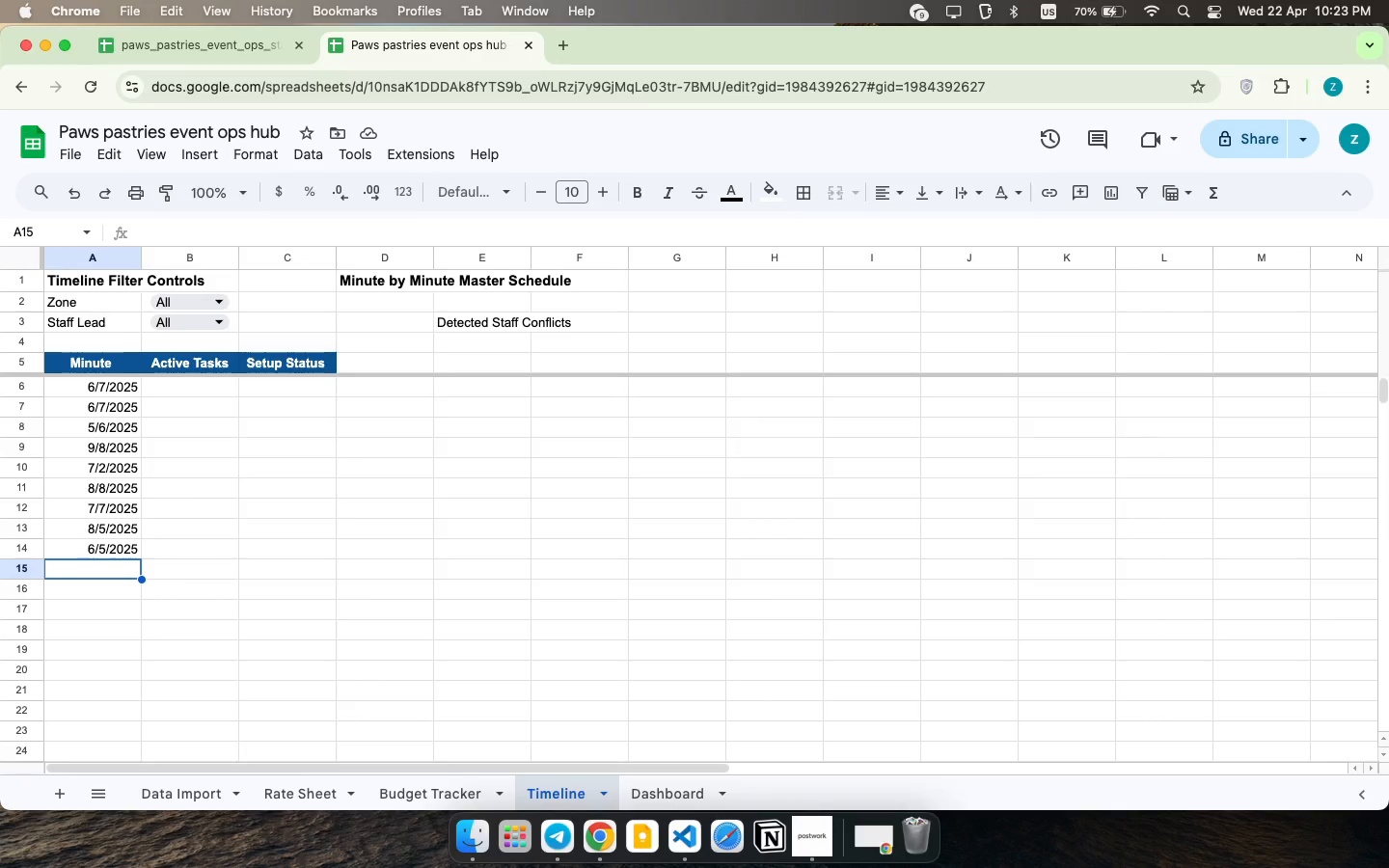 
wait(11.44)
 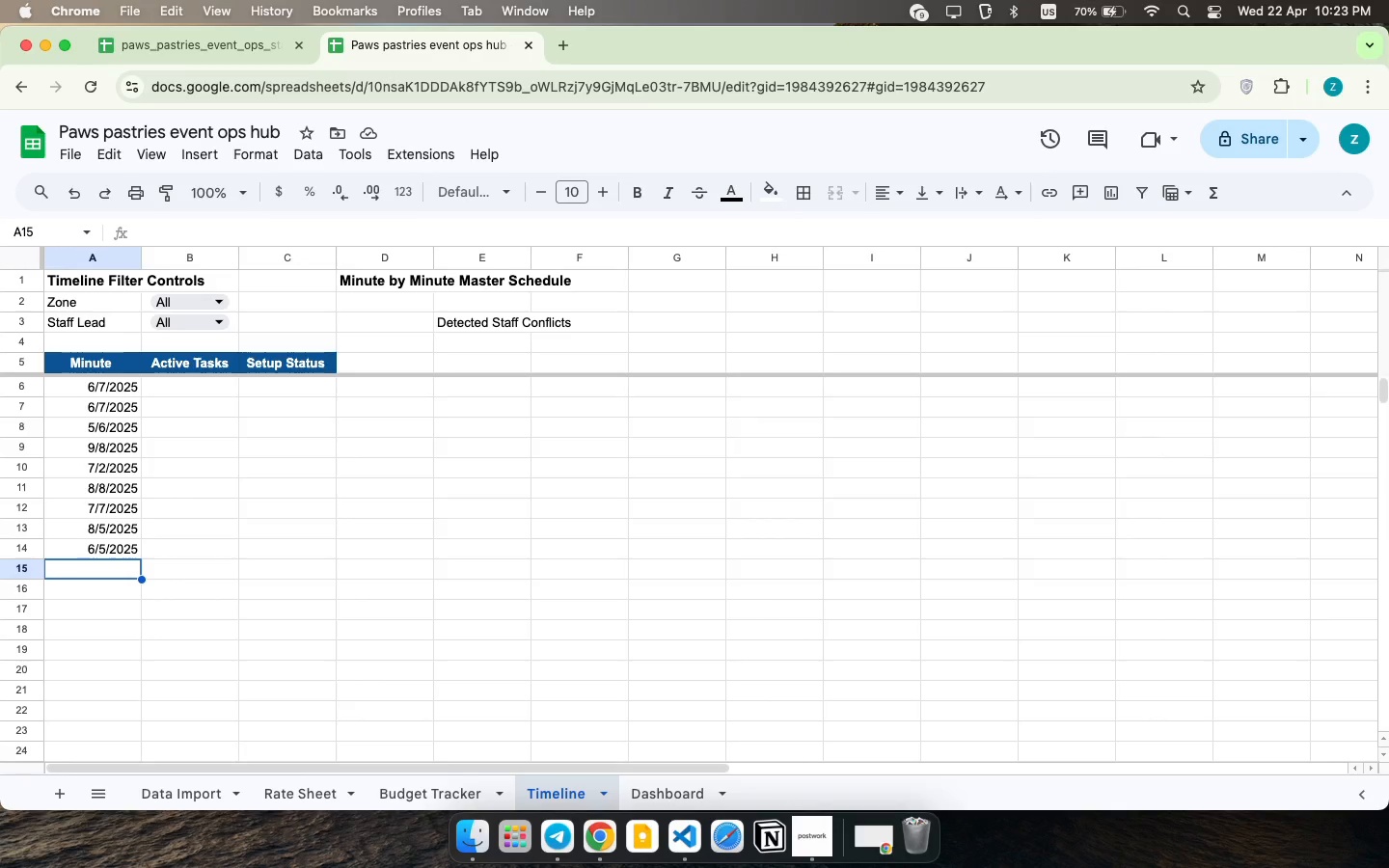 
type(9 8 25)
 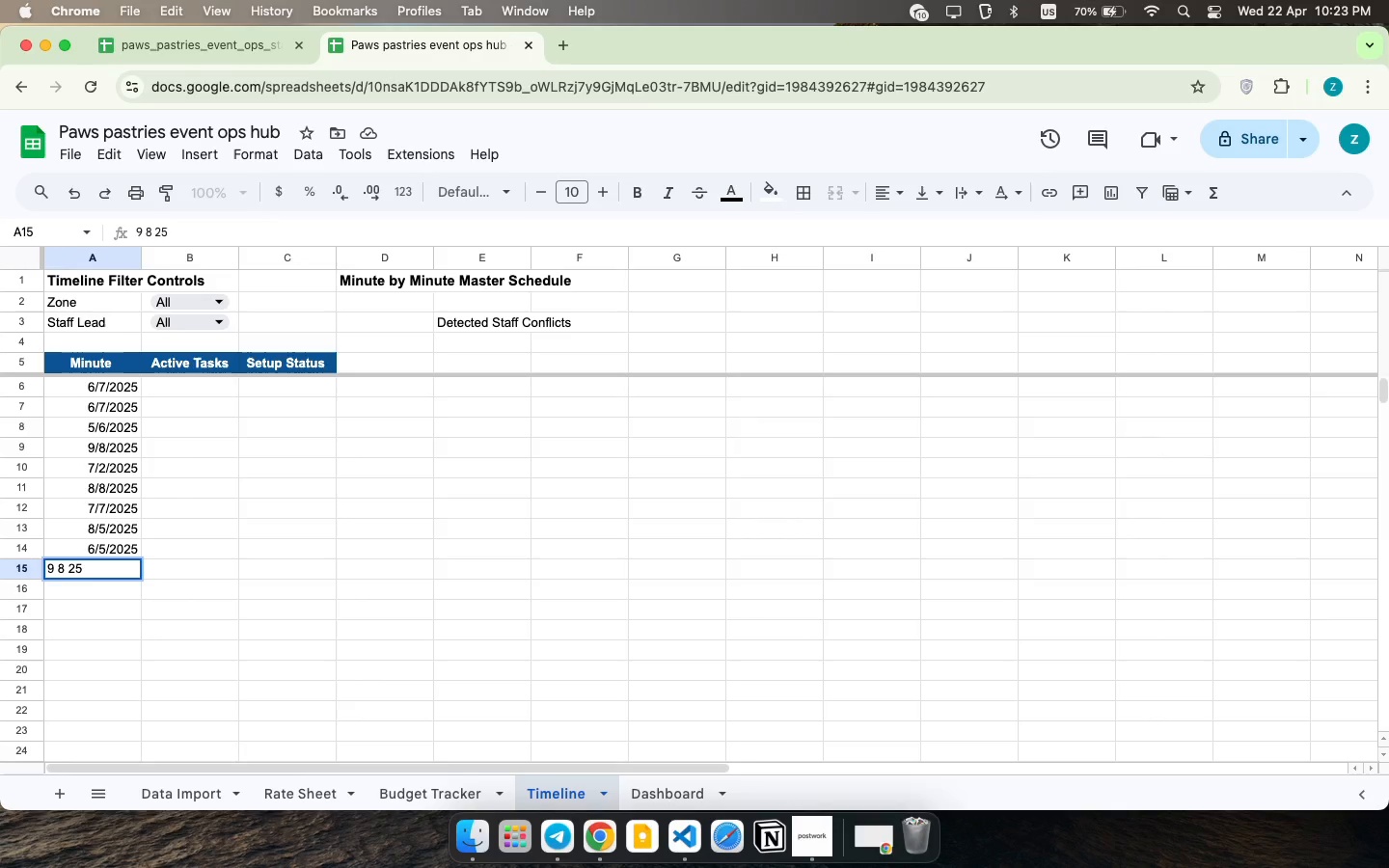 
key(ArrowDown)
 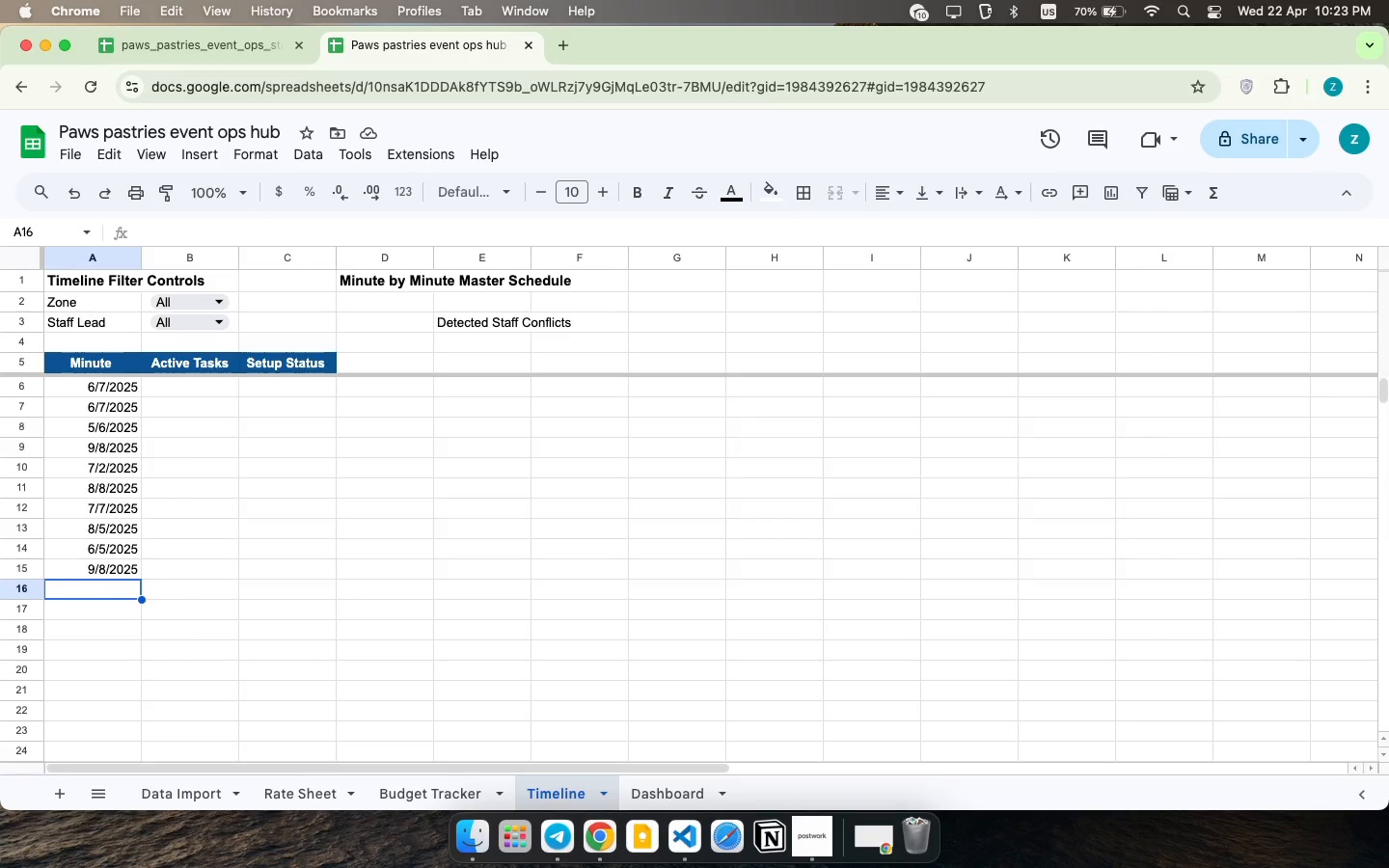 
wait(14.34)
 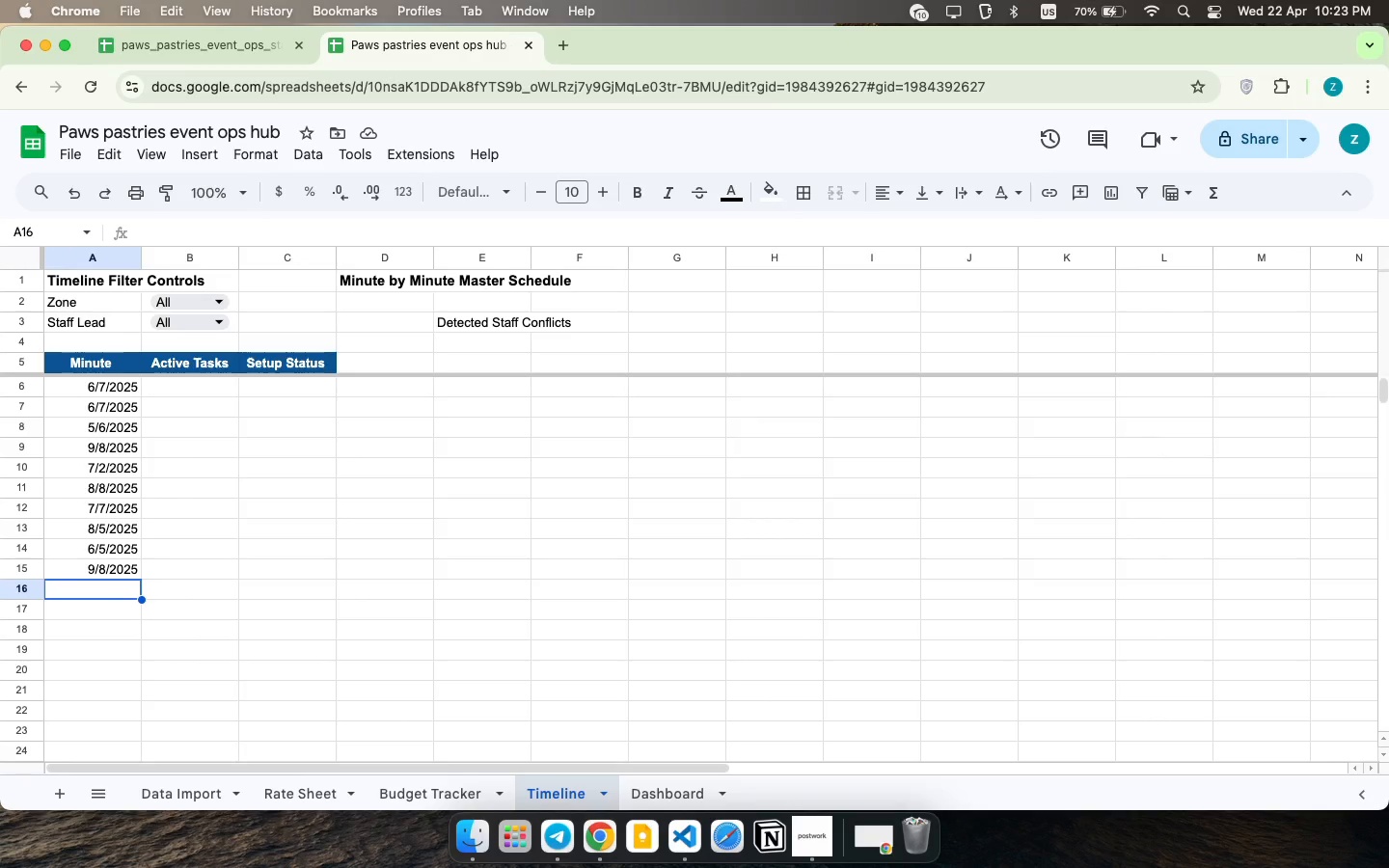 
key(ArrowUp)
 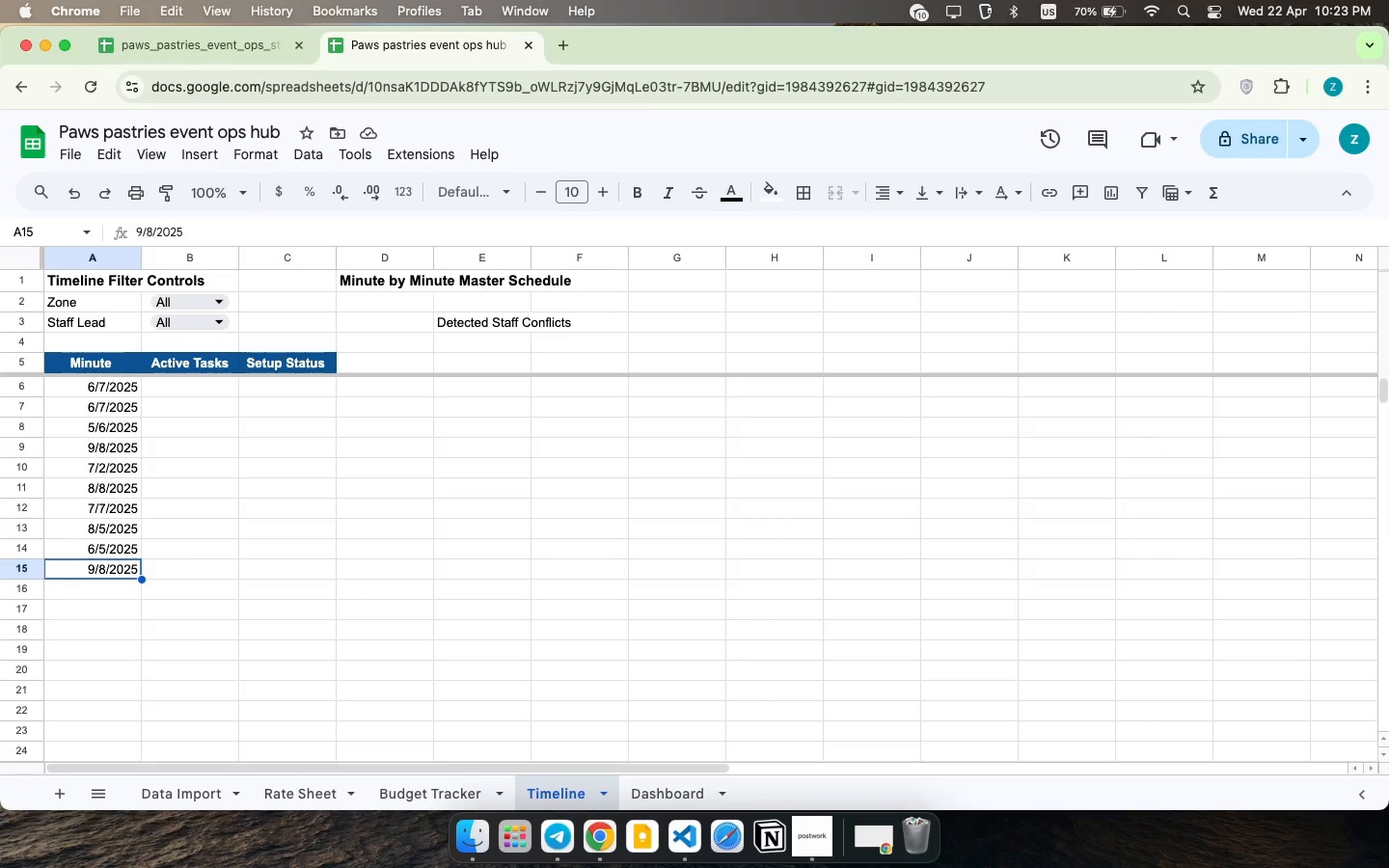 
key(ArrowDown)
 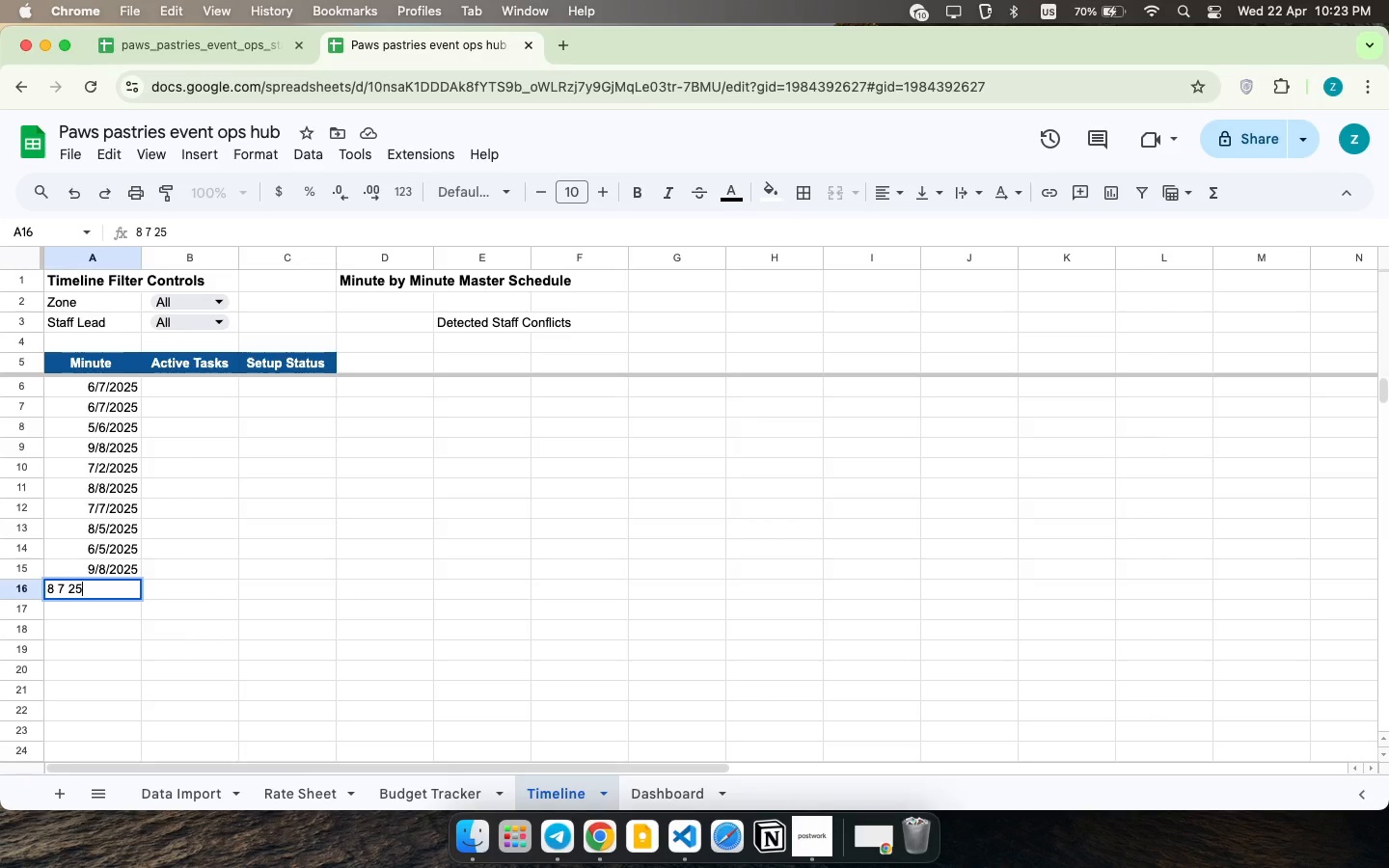 
type(8 7 25)
 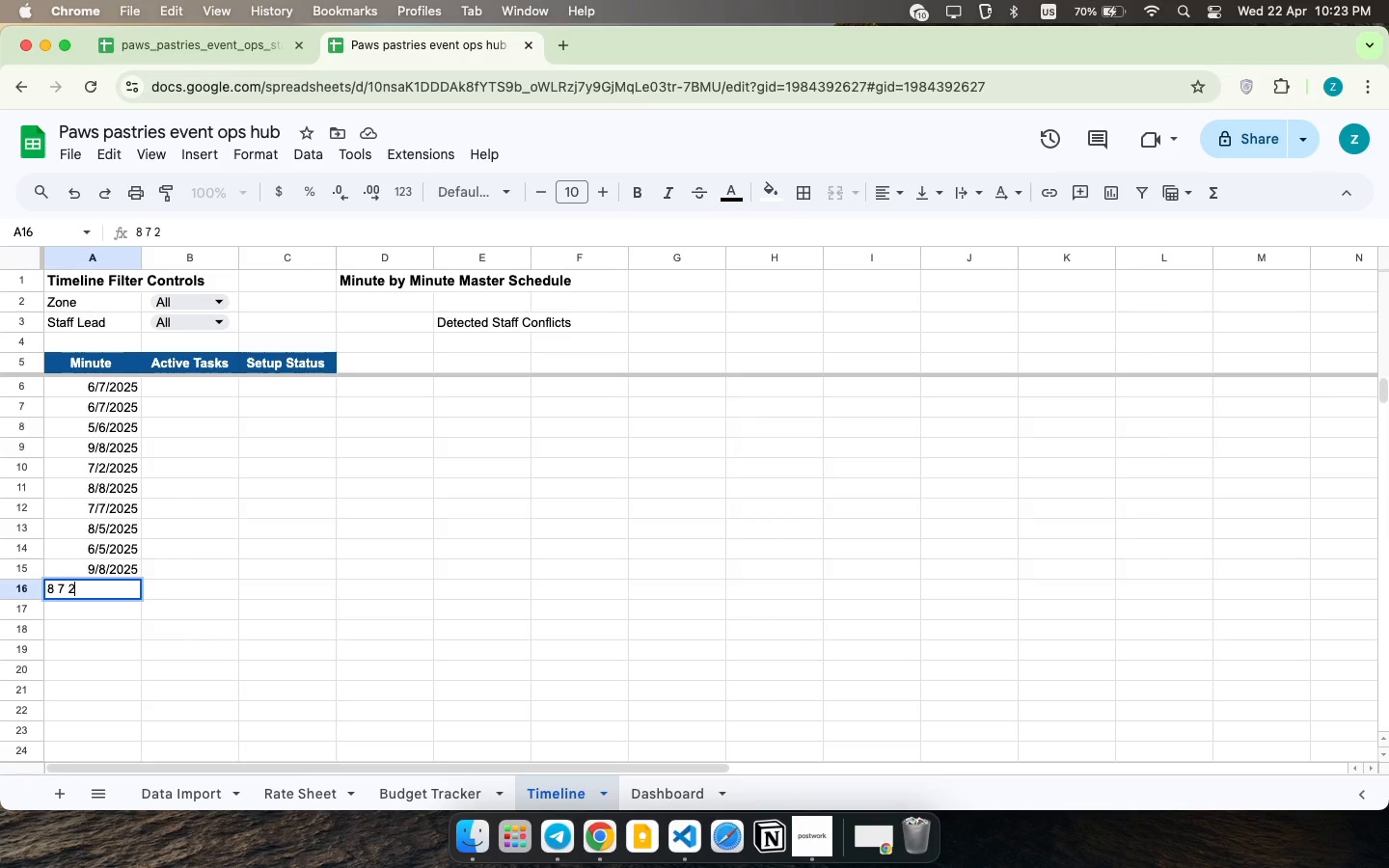 
key(ArrowDown)
 